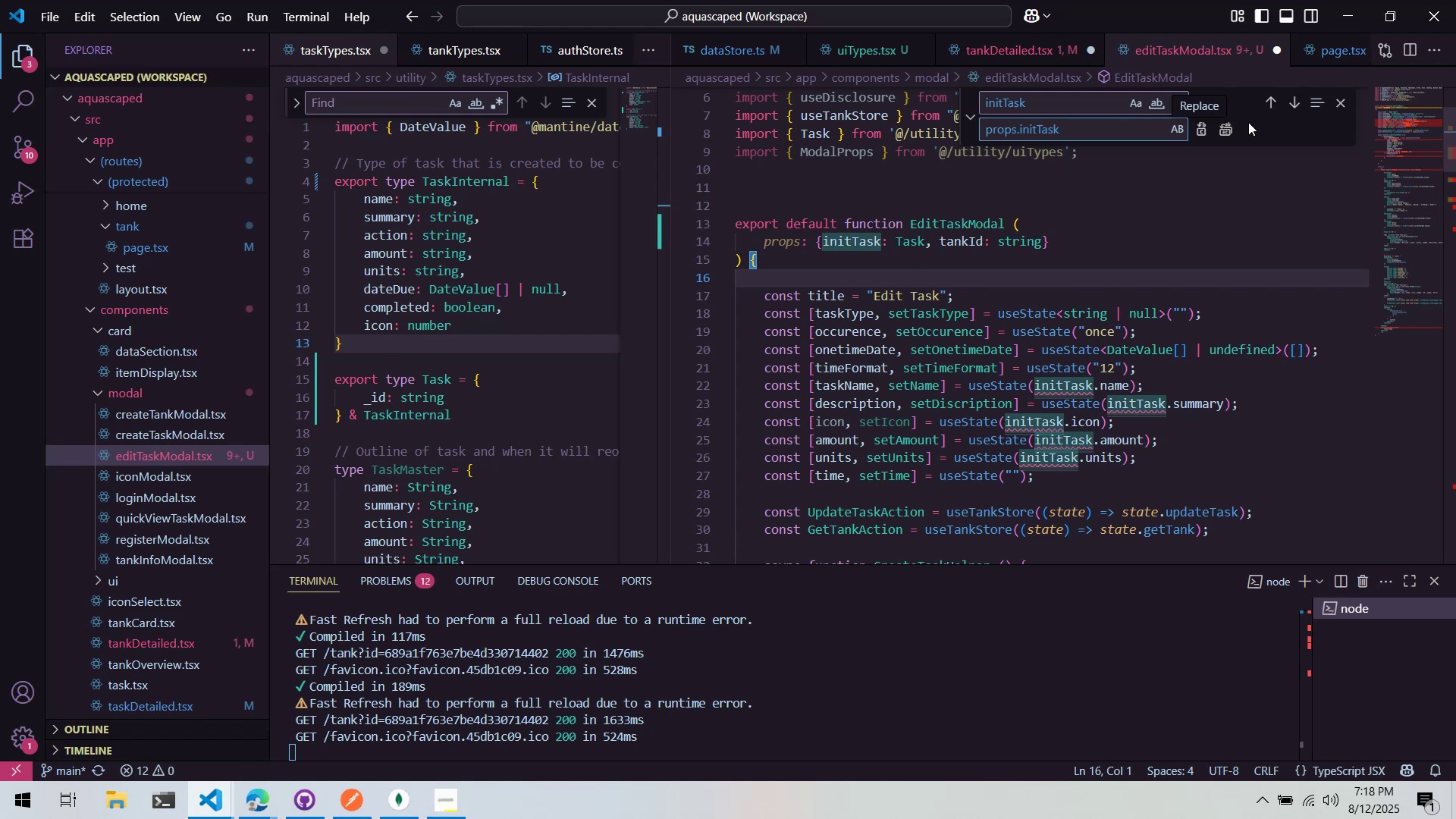 
left_click([1234, 126])
 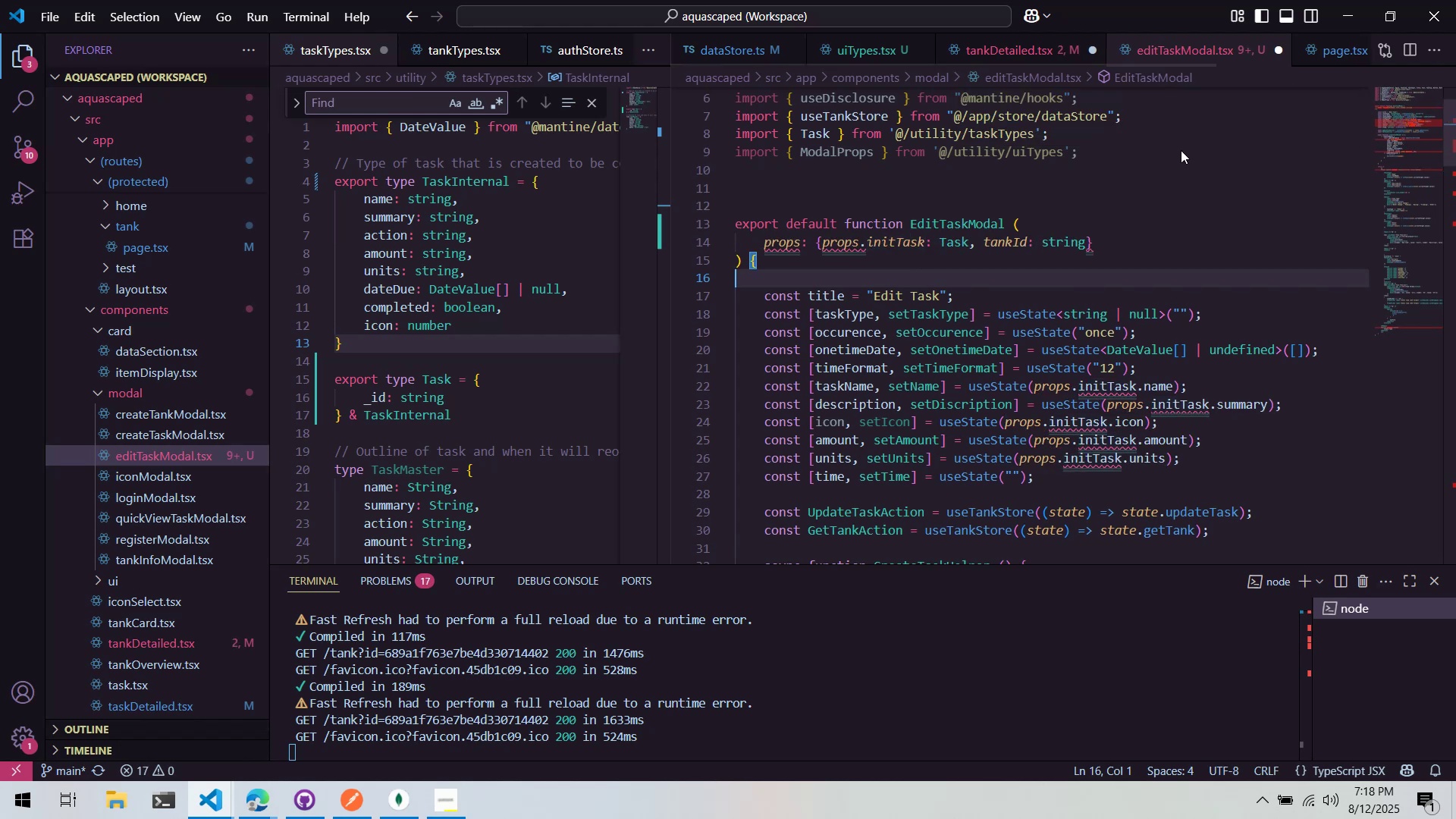 
left_click([861, 240])
 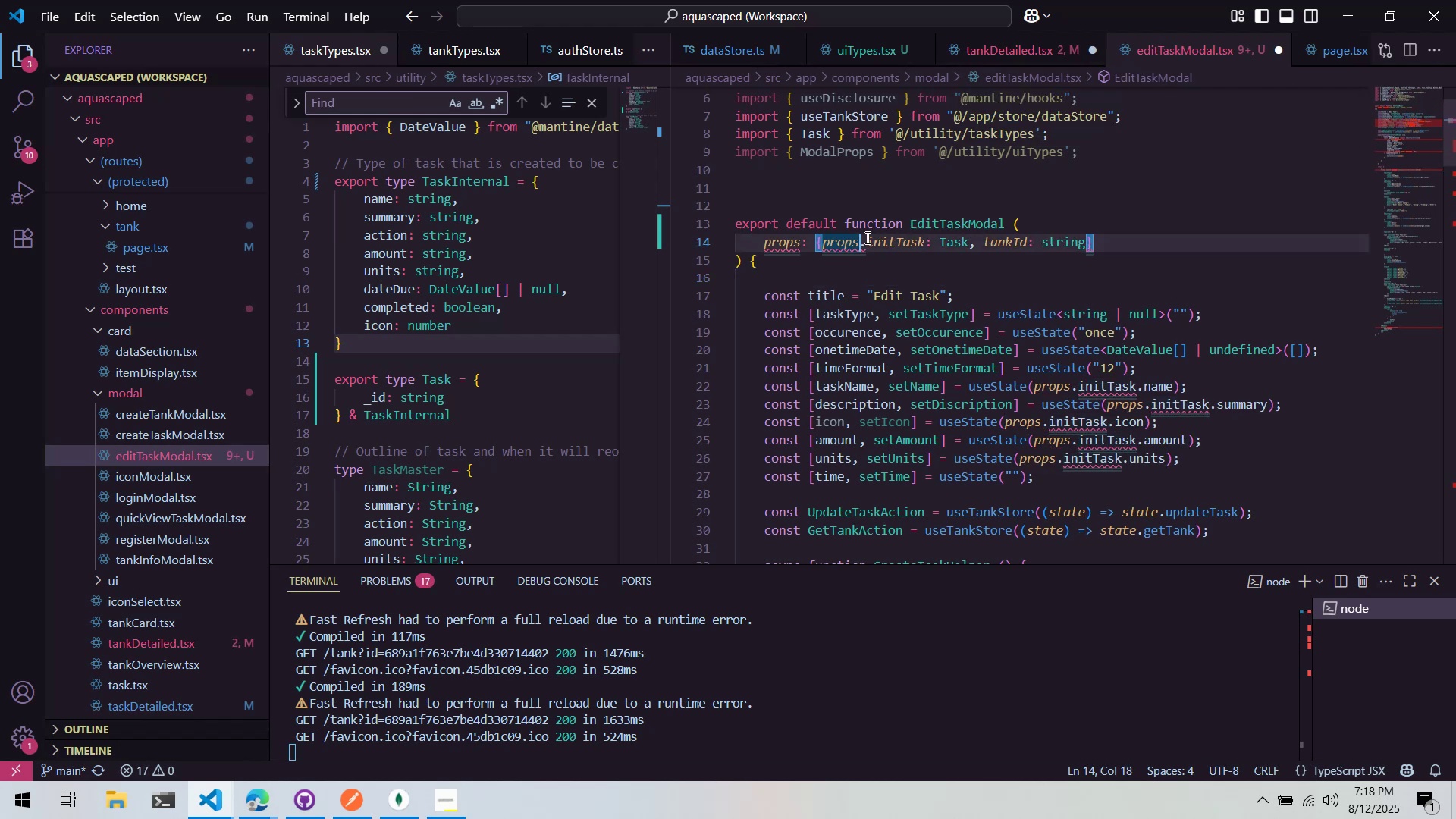 
key(ArrowRight)
 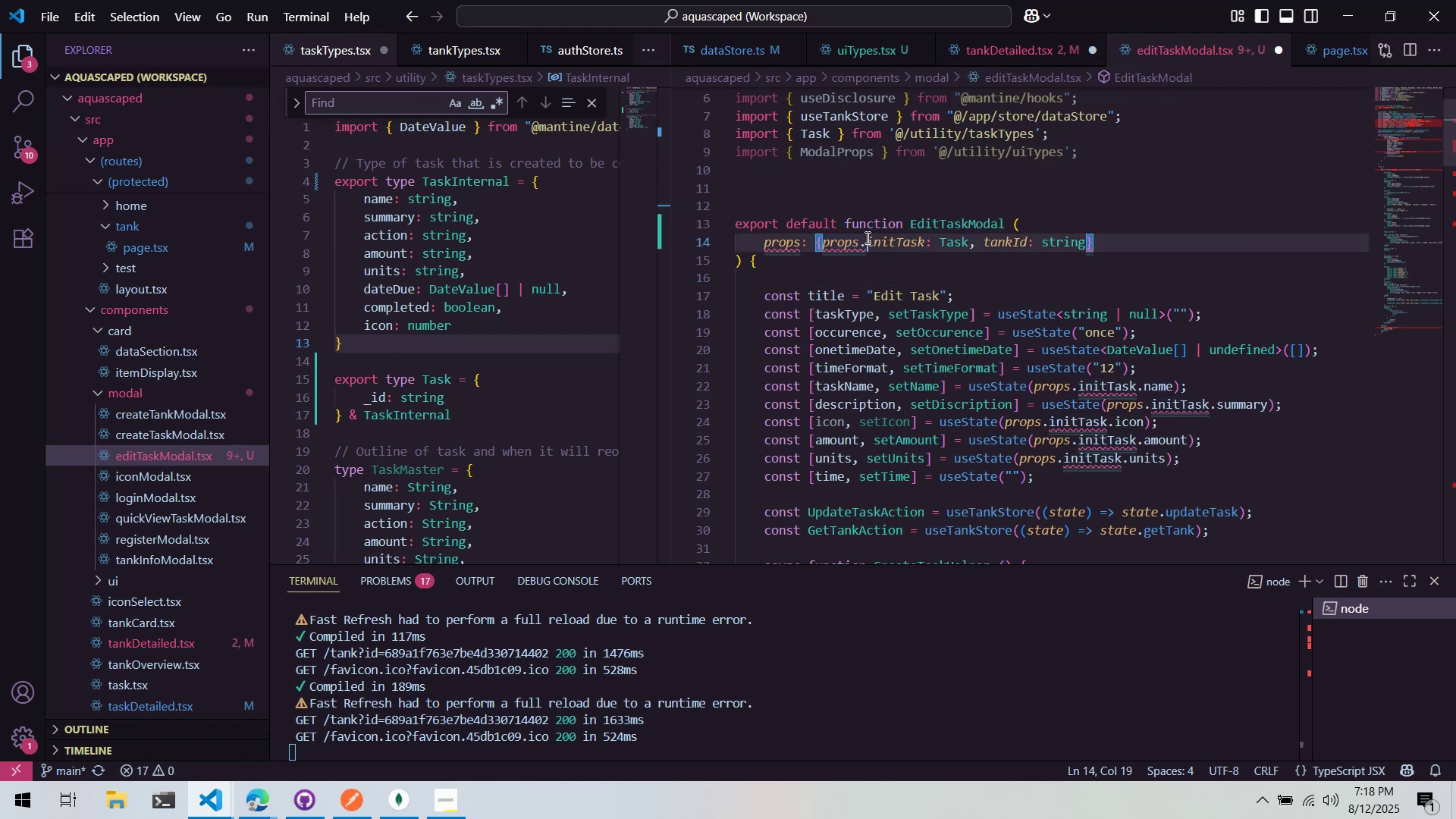 
key(Control+Backspace)
 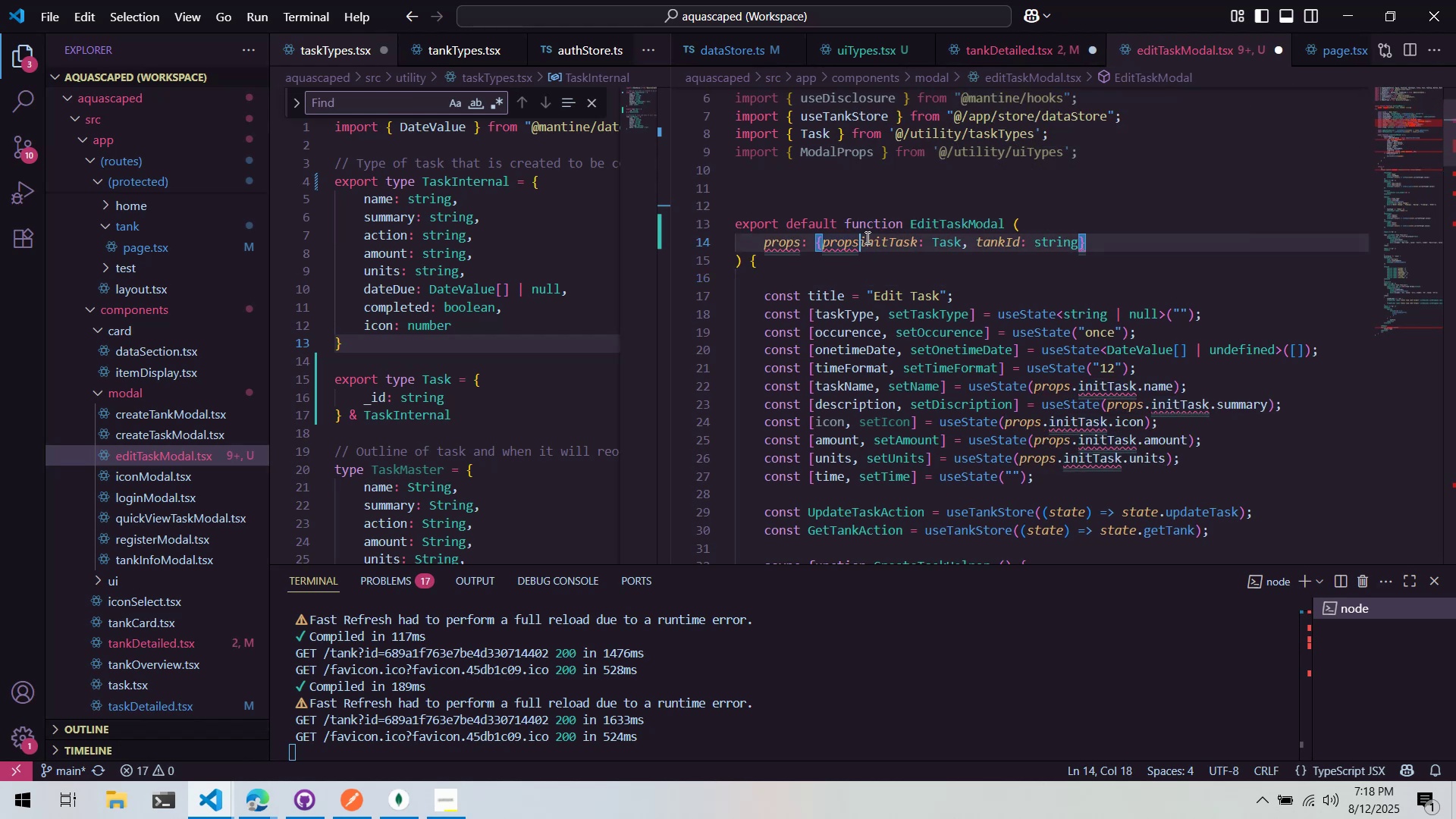 
key(Control+Backspace)
 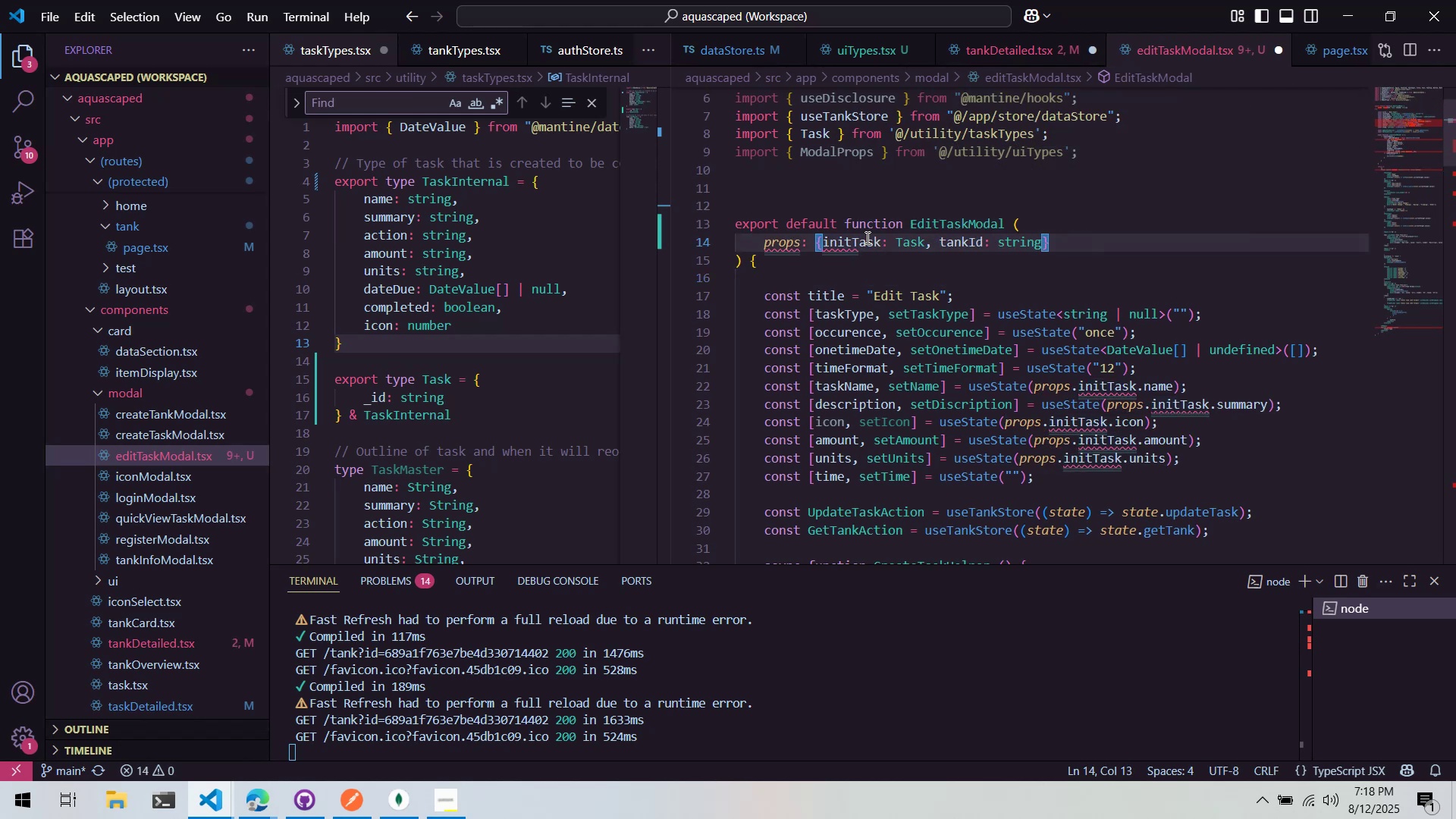 
left_click([931, 232])
 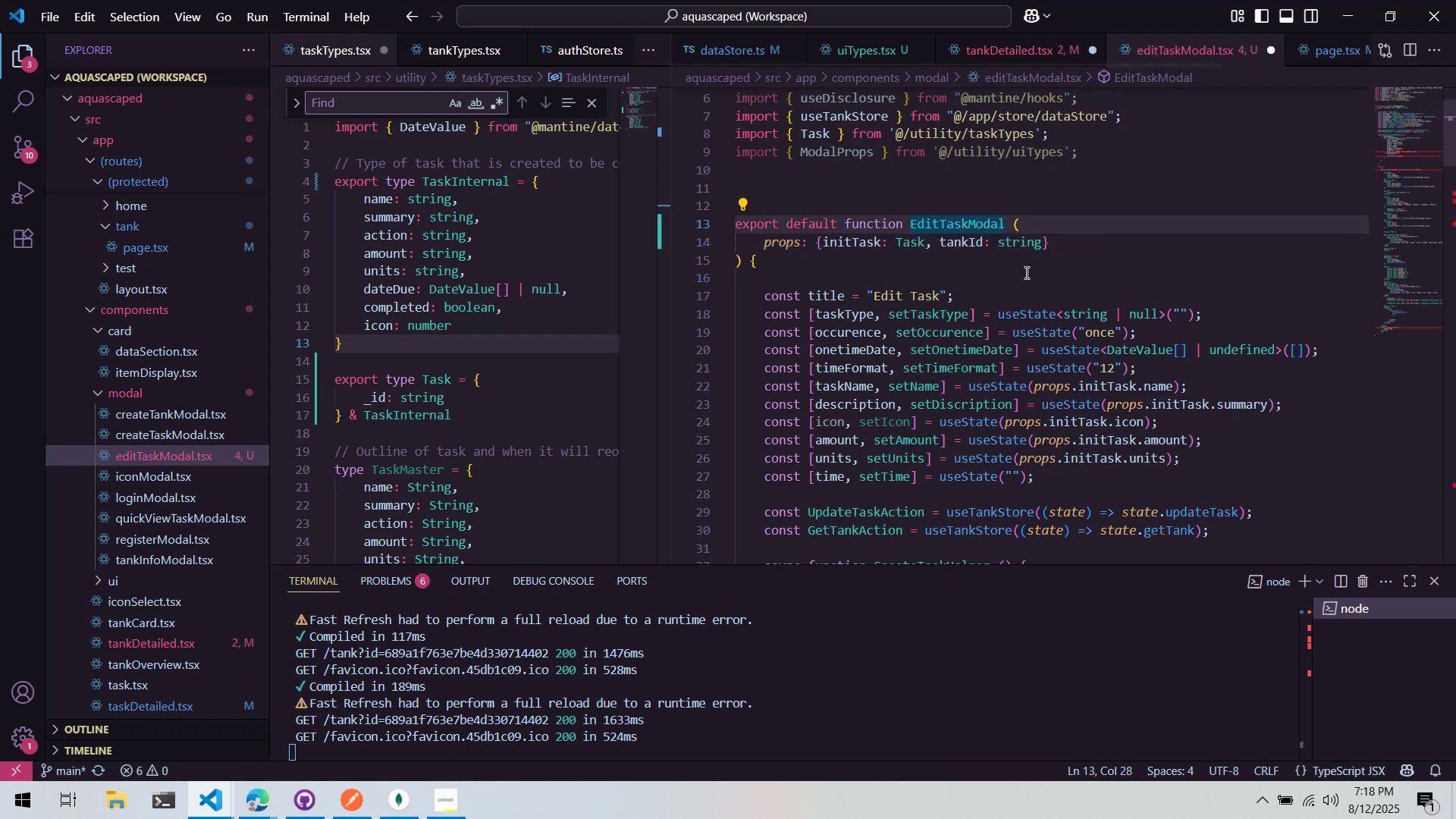 
key(Control+S)
 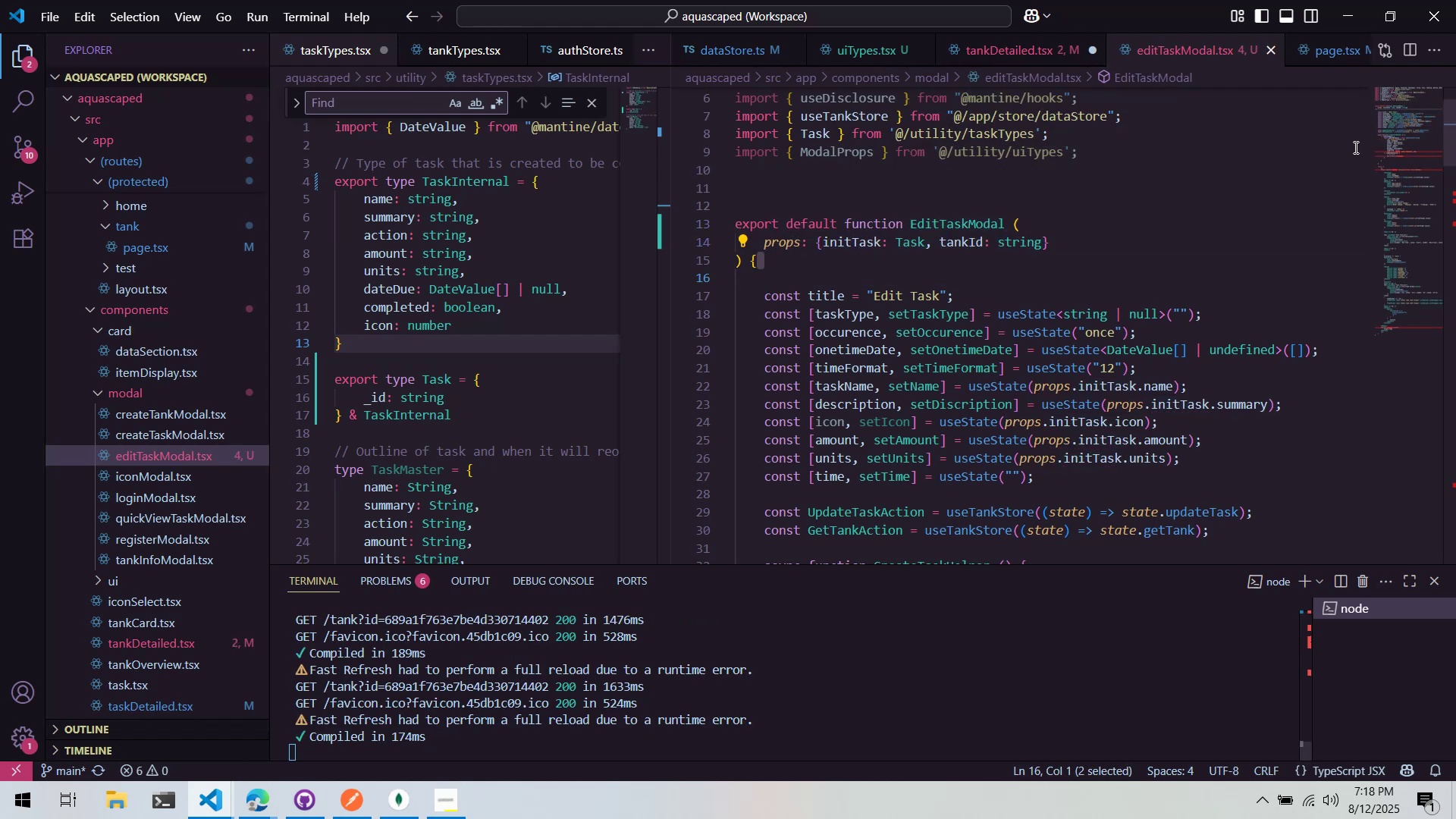 
left_click([1413, 150])
 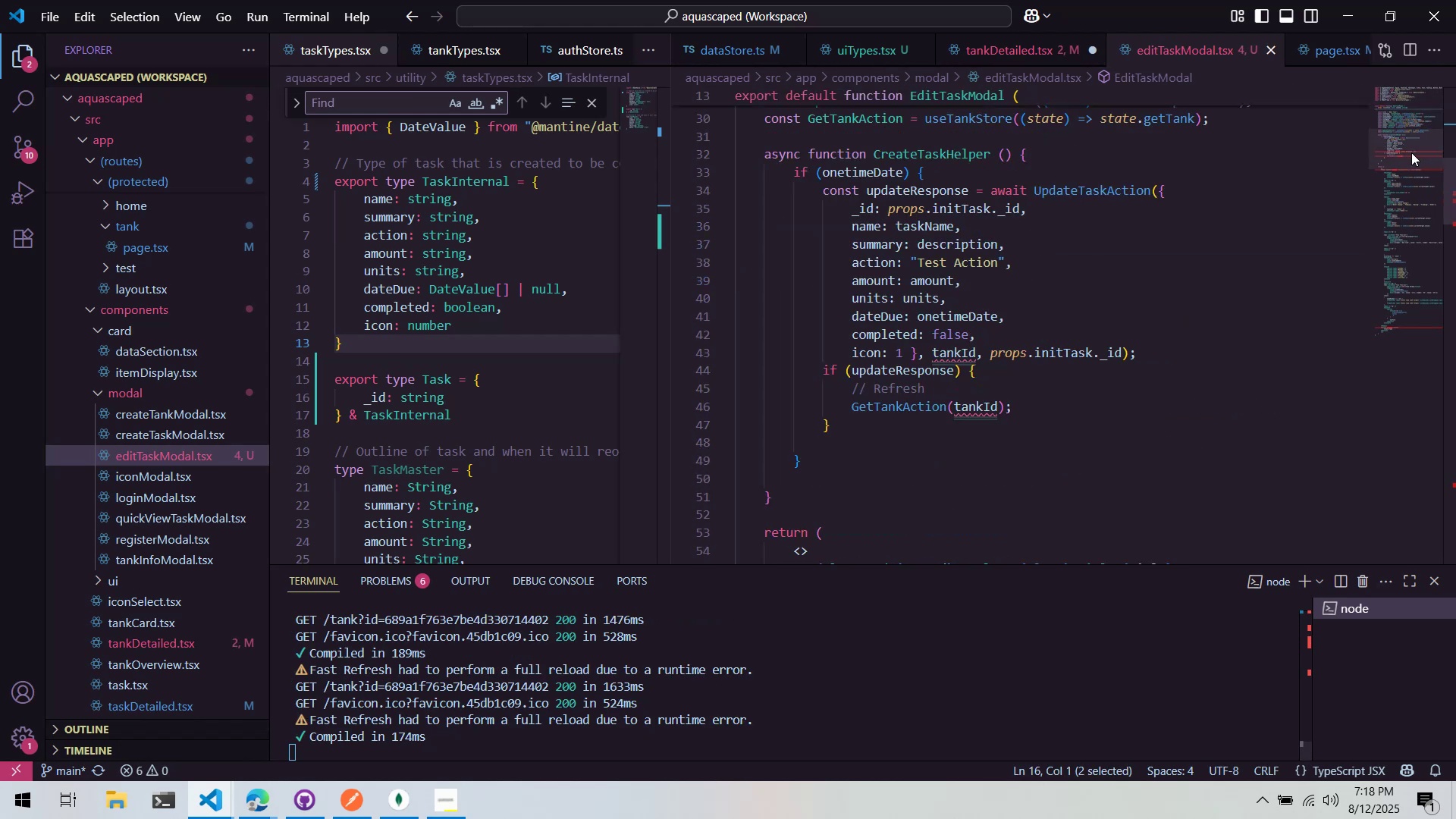 
left_click_drag(start_coordinate=[1411, 152], to_coordinate=[1404, 124])
 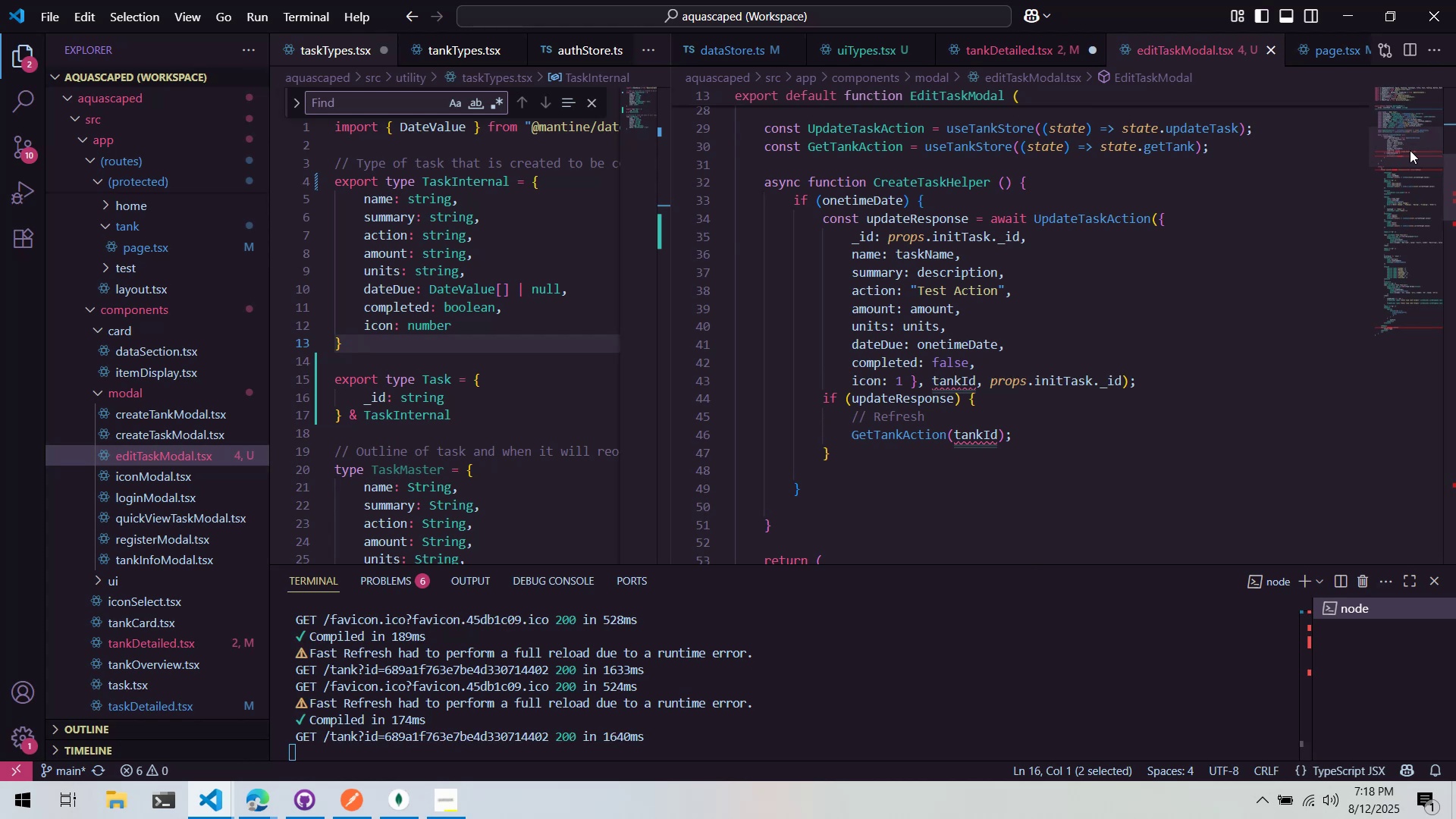 
left_click_drag(start_coordinate=[1404, 126], to_coordinate=[1403, 158])
 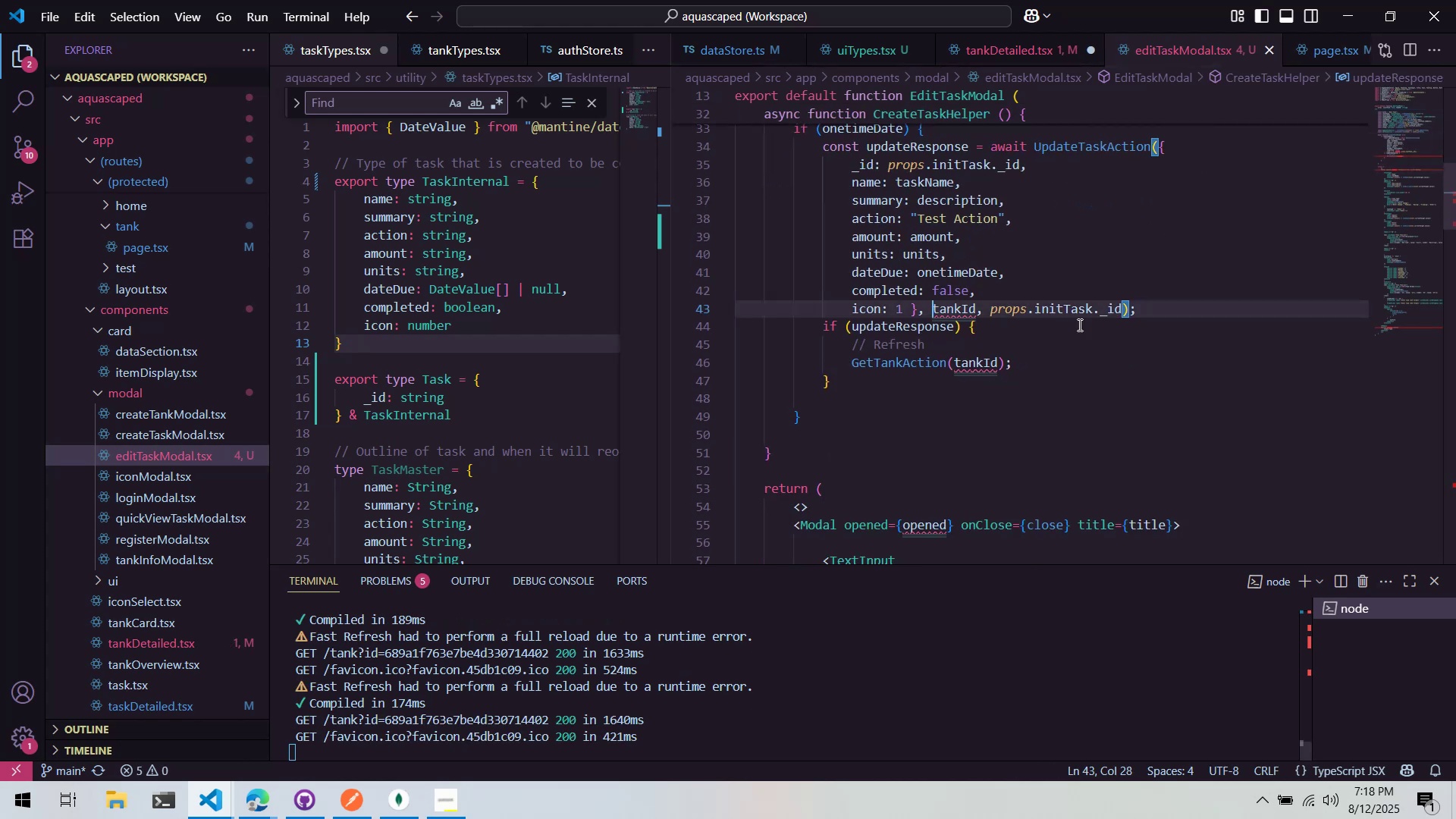 
type(props.)
 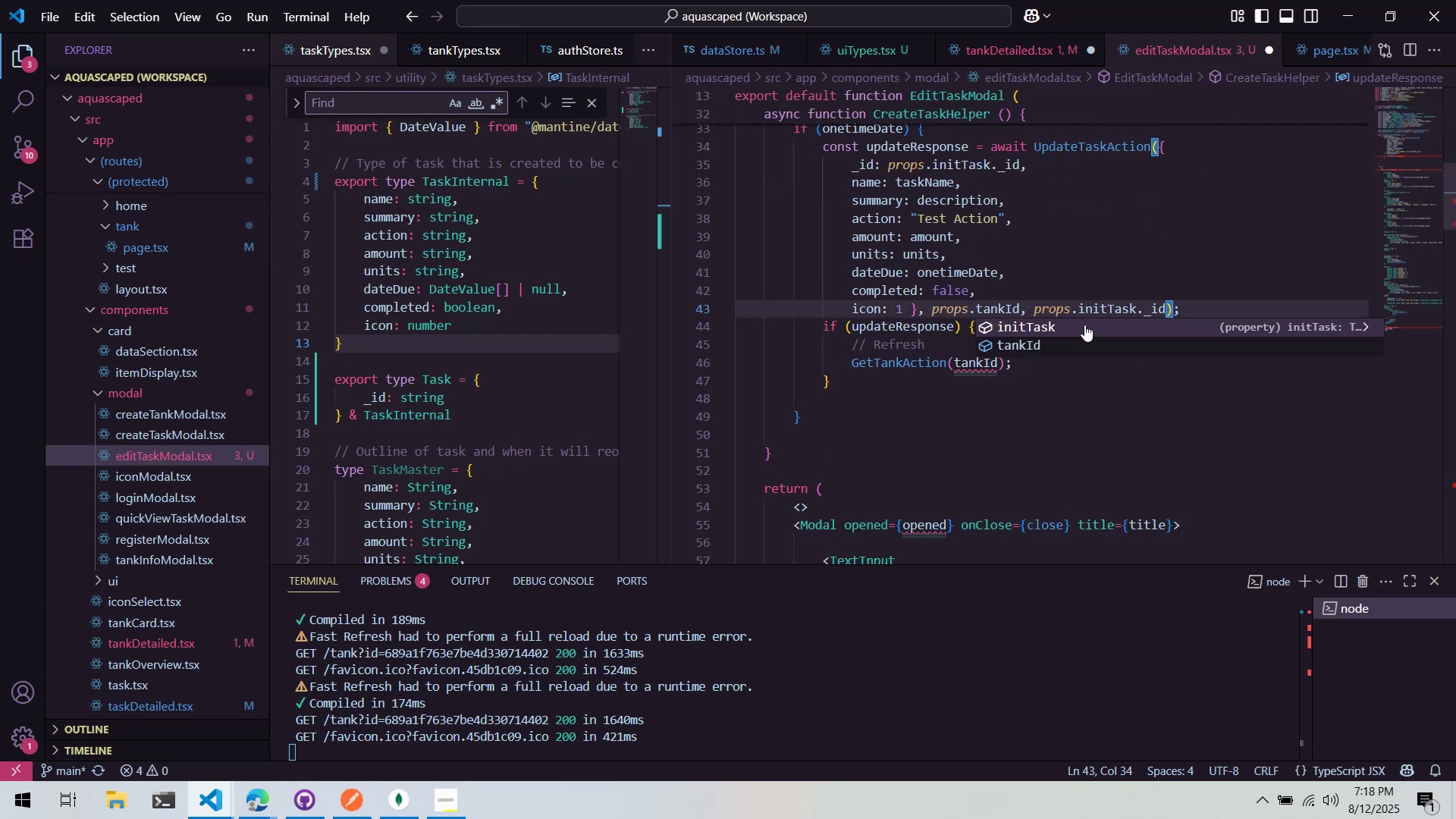 
left_click([1019, 254])
 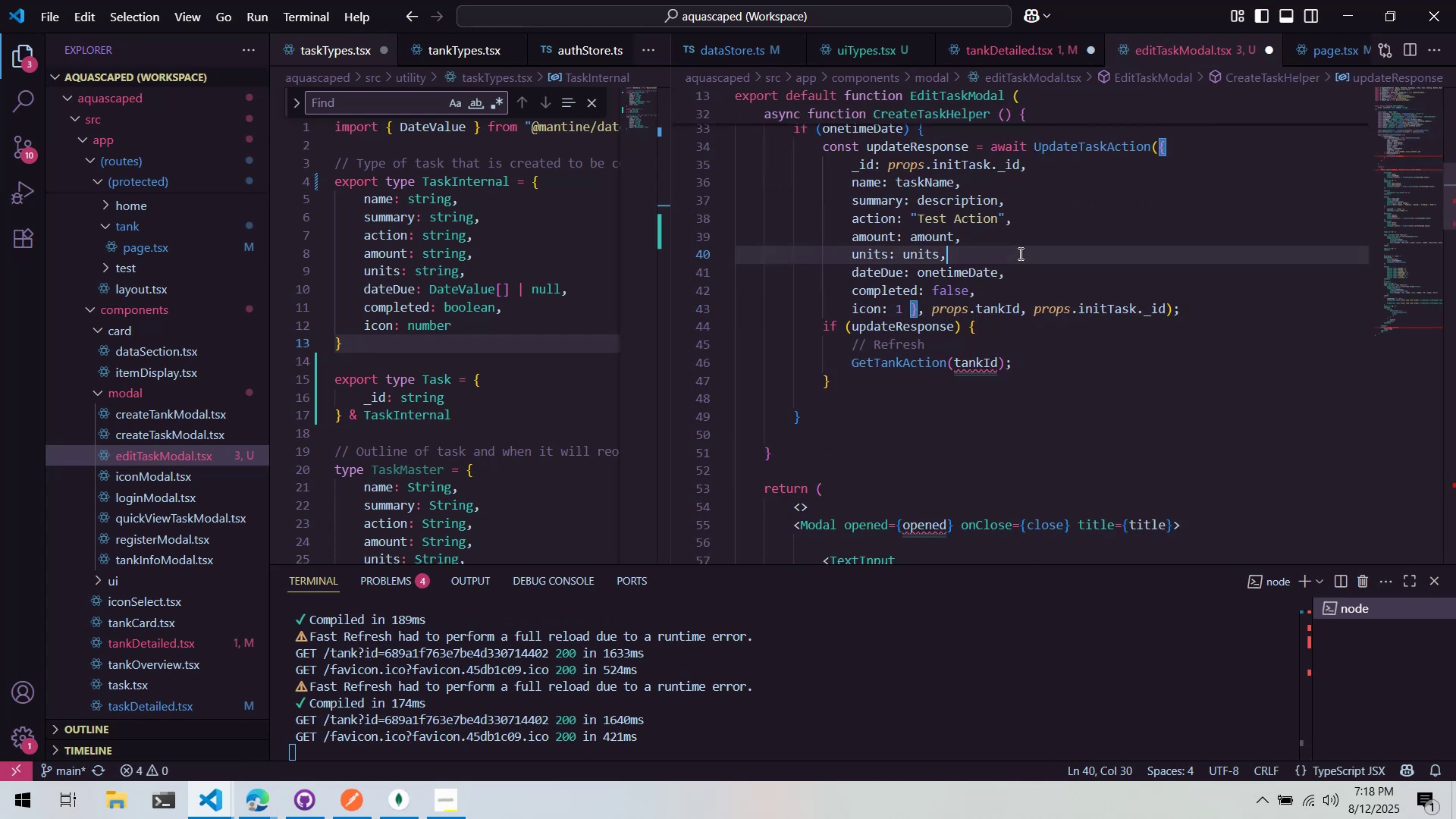 
scroll: coordinate [1019, 251], scroll_direction: up, amount: 9.0
 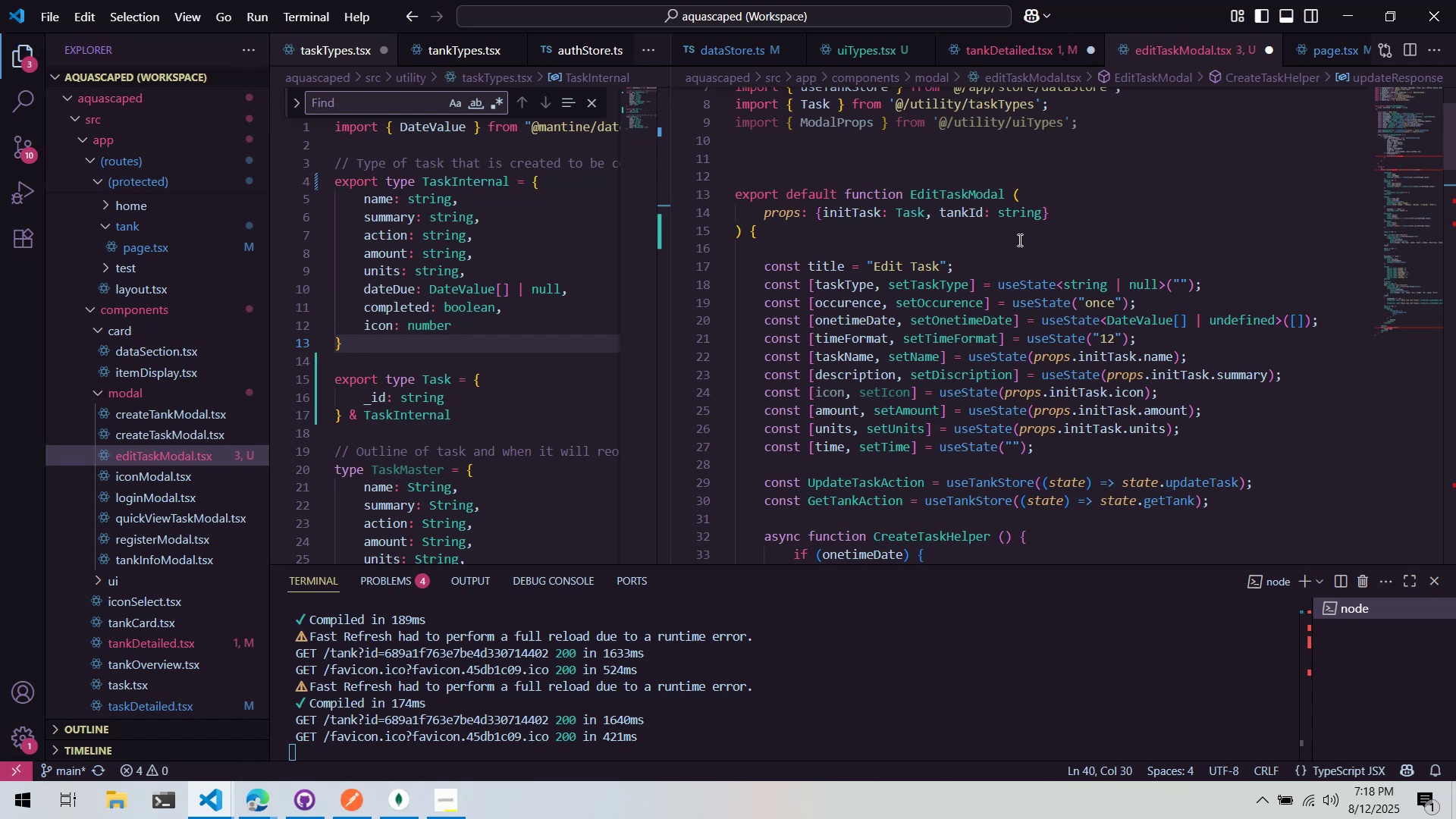 
scroll: coordinate [1023, 218], scroll_direction: down, amount: 20.0
 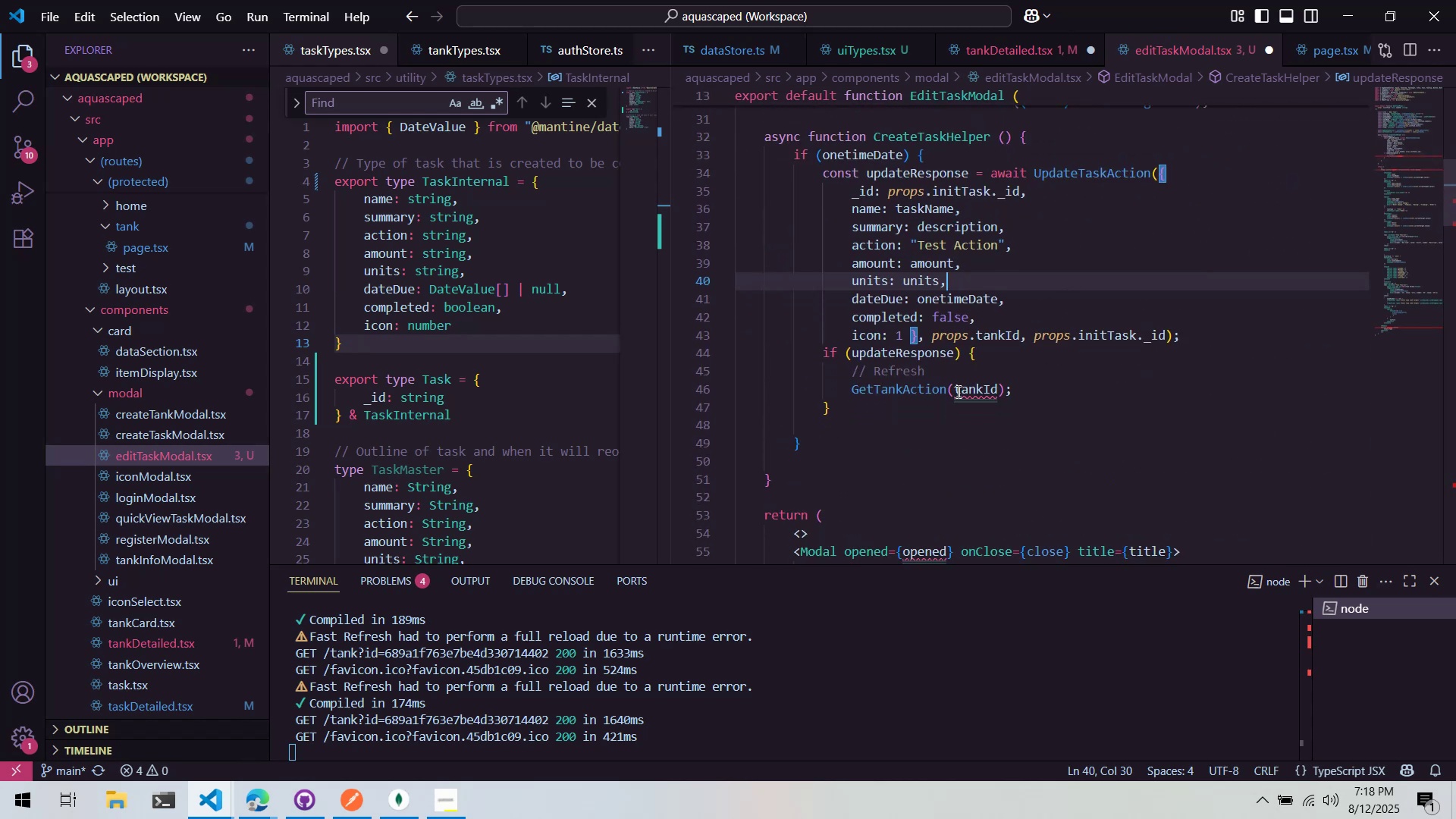 
key(ArrowLeft)
 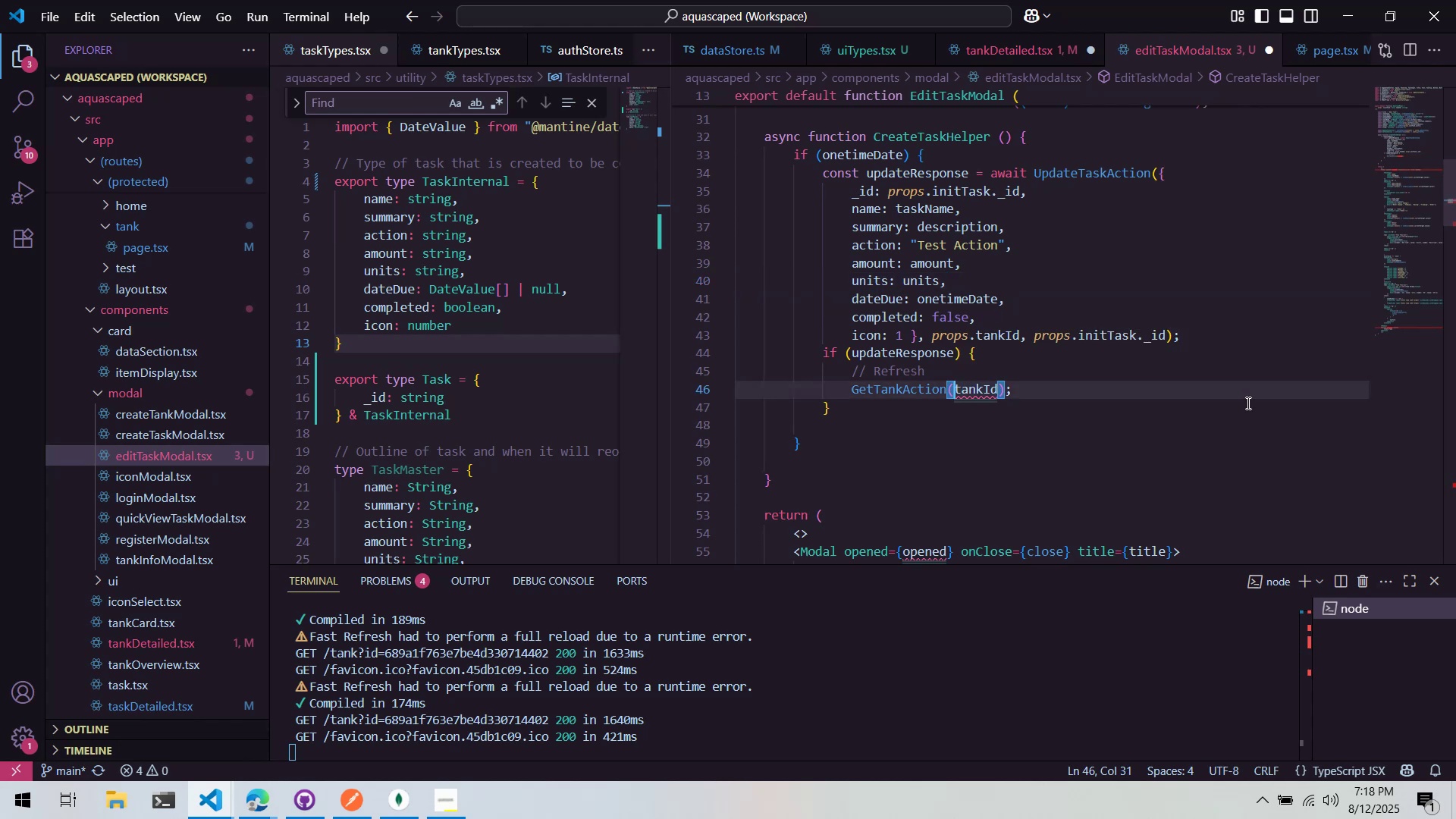 
type(props.)
 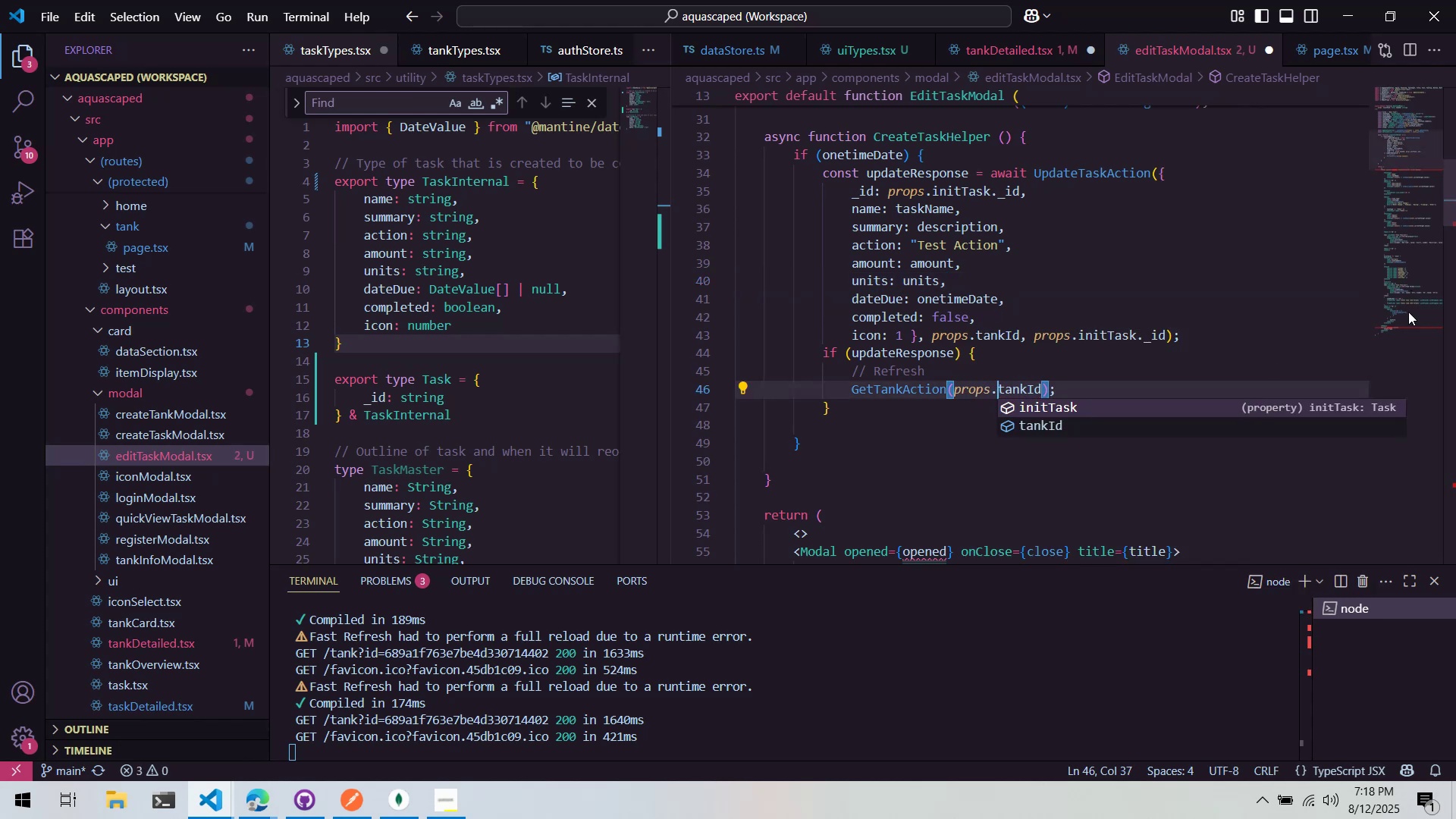 
double_click([1397, 157])
 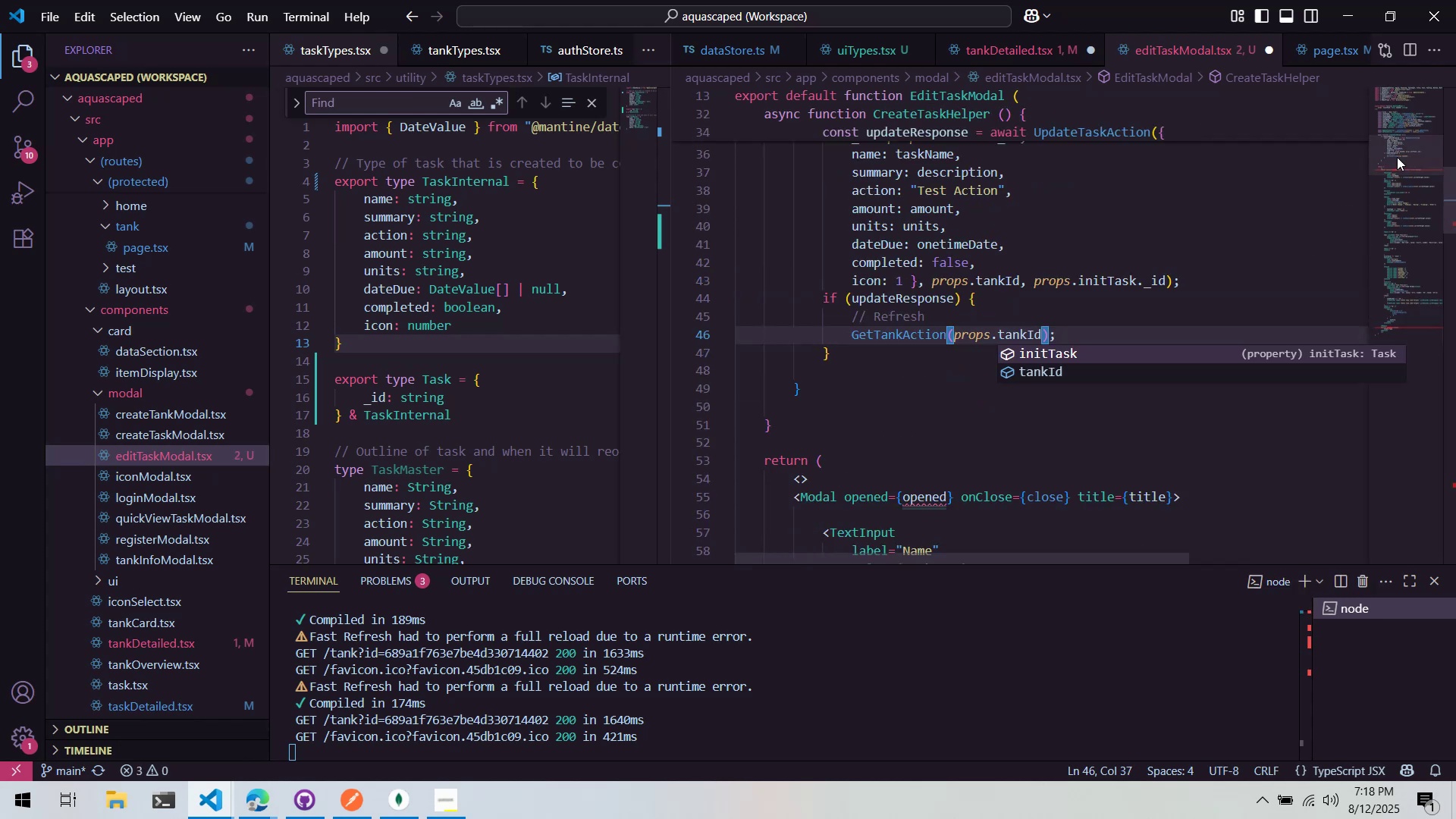 
triple_click([1397, 165])
 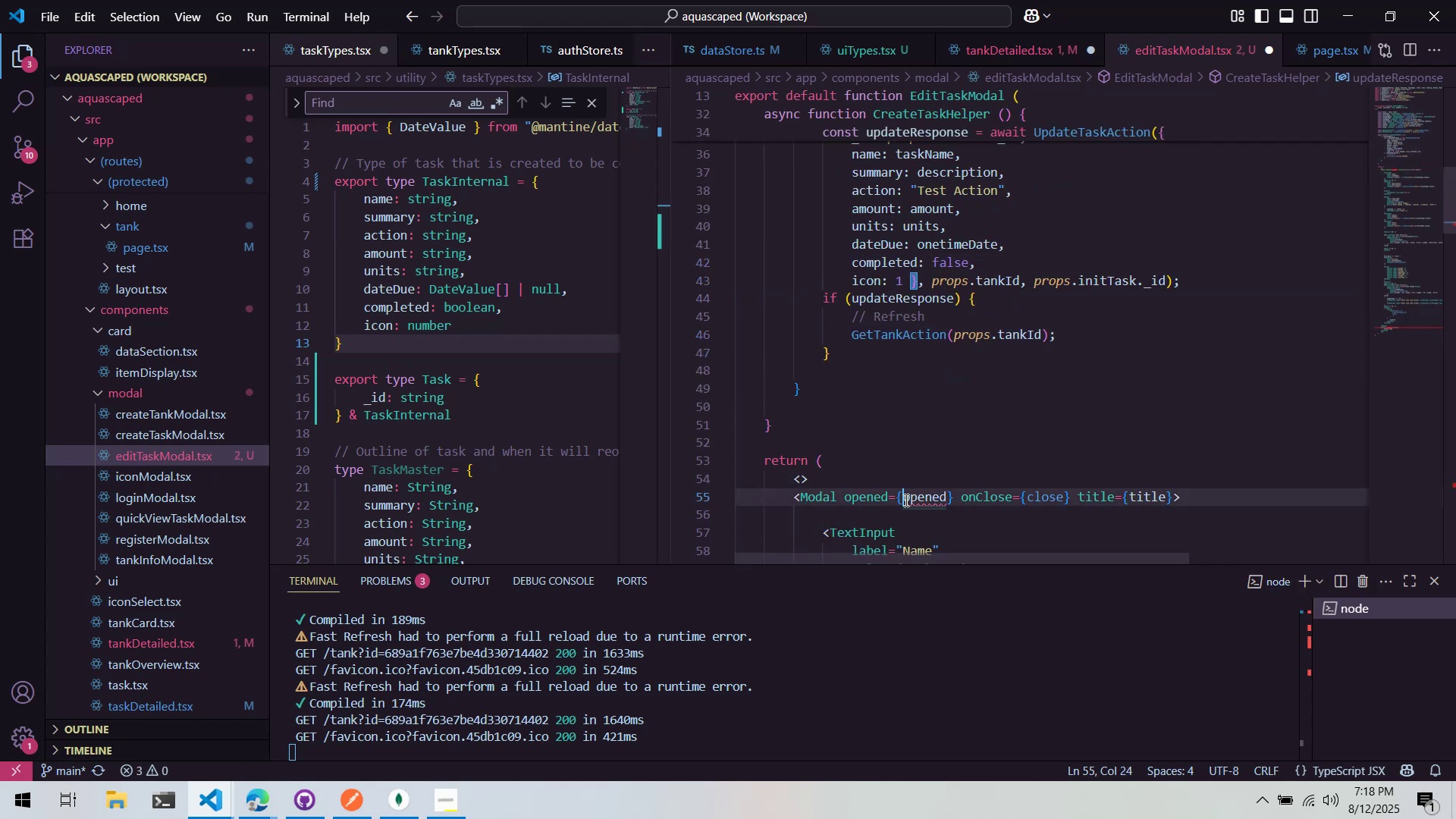 
type(props.)
 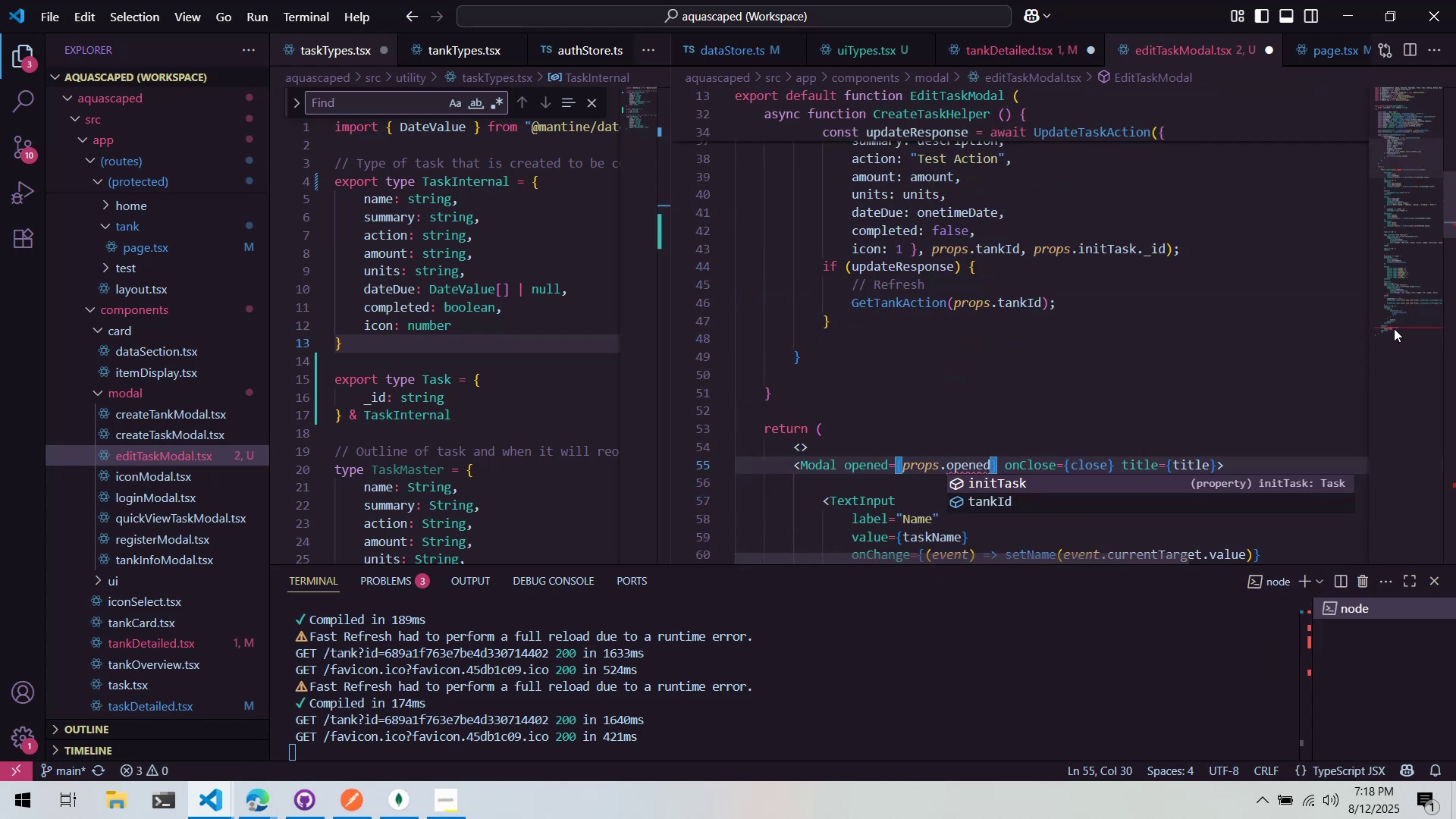 
left_click([1401, 325])
 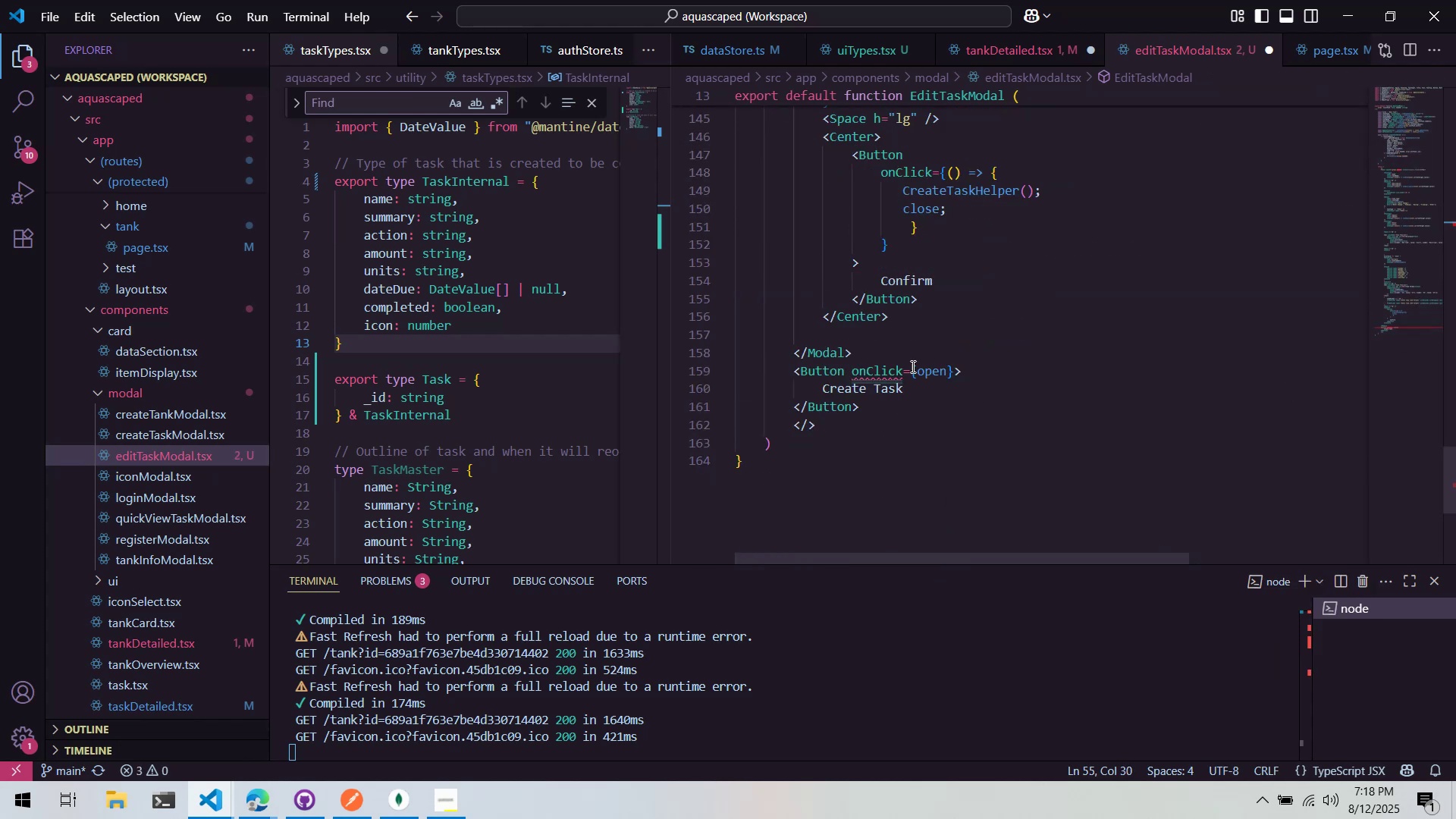 
left_click([914, 369])
 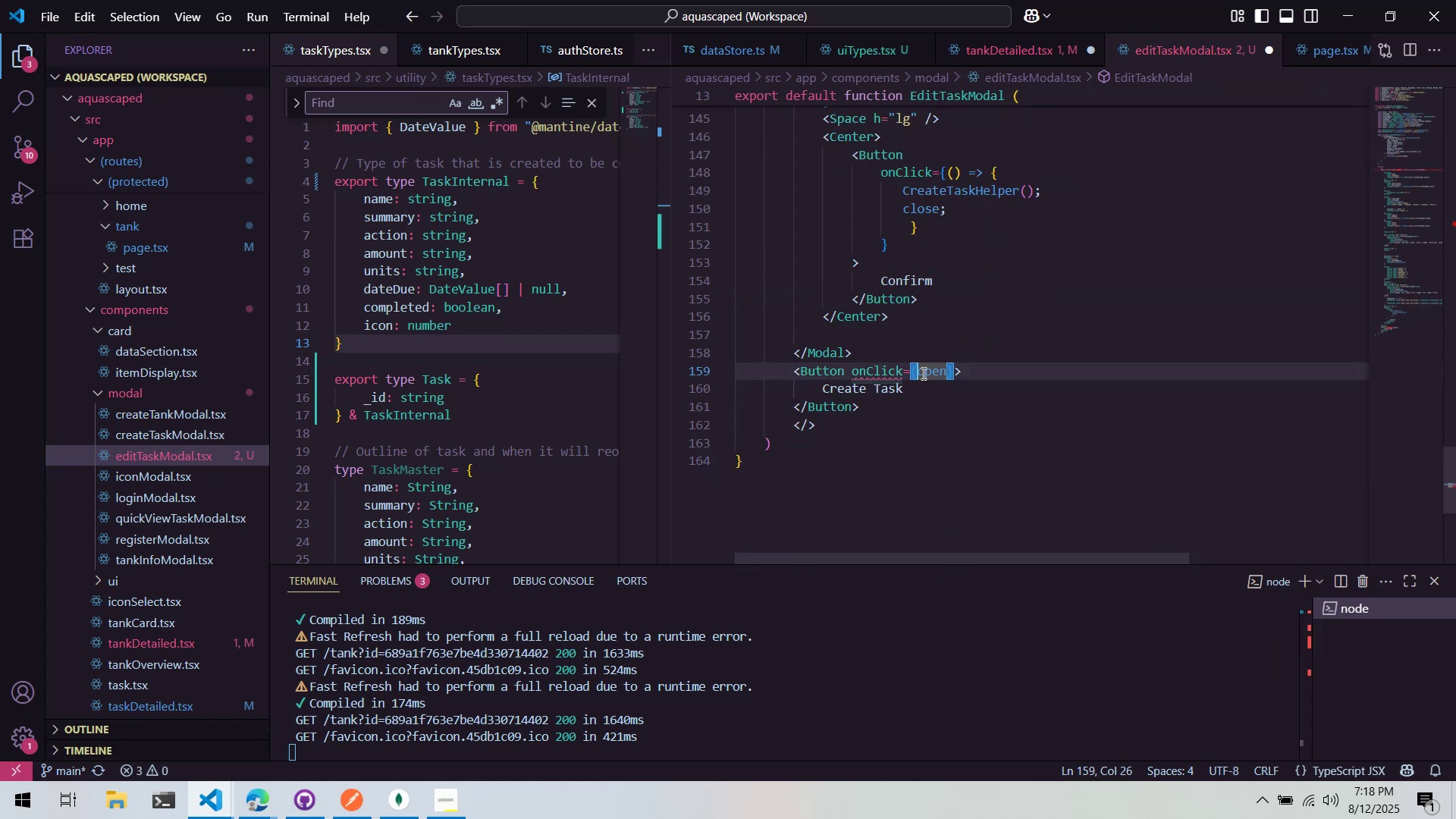 
type(props.)
 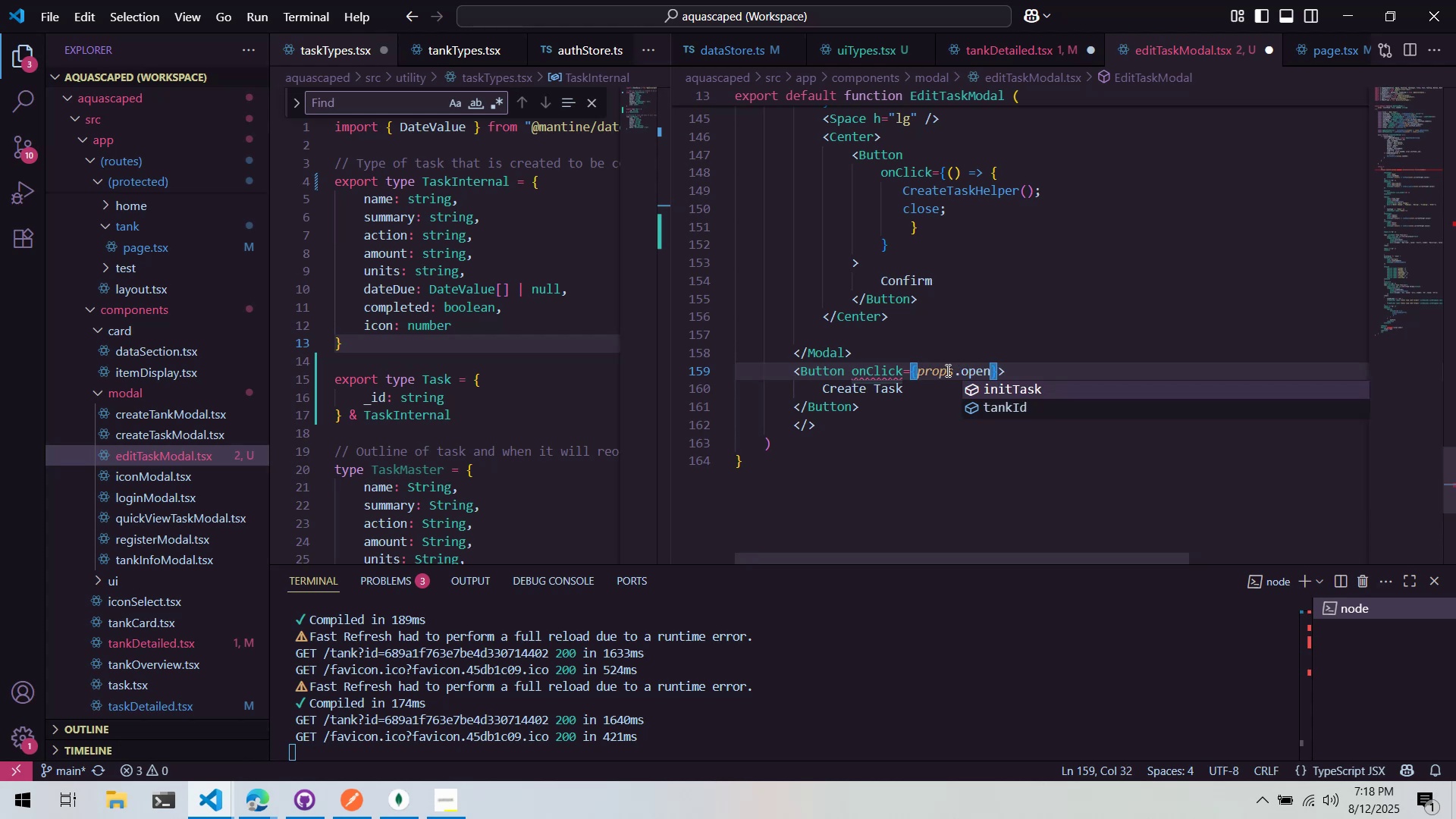 
left_click([938, 391])
 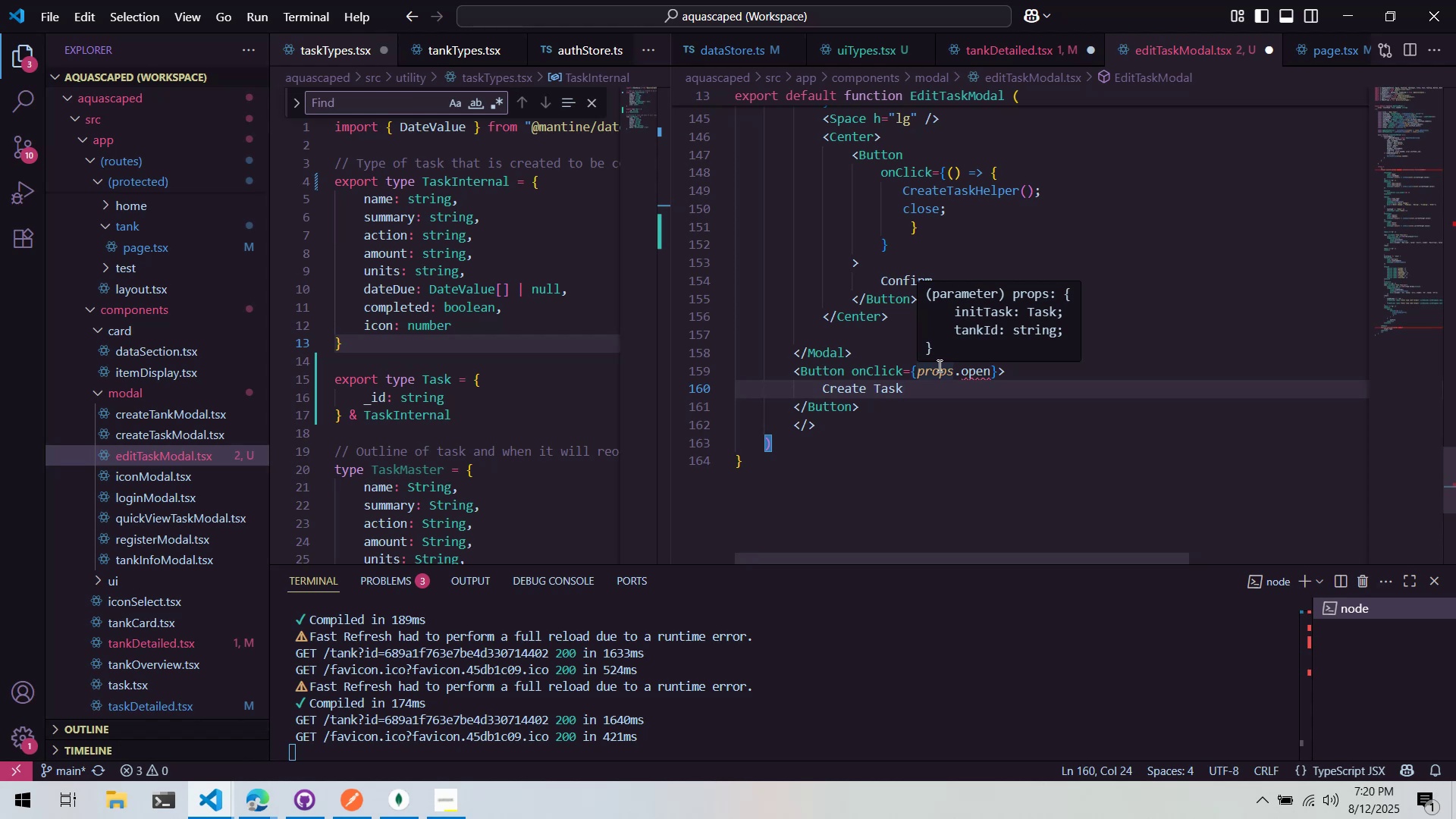 
wait(81.69)
 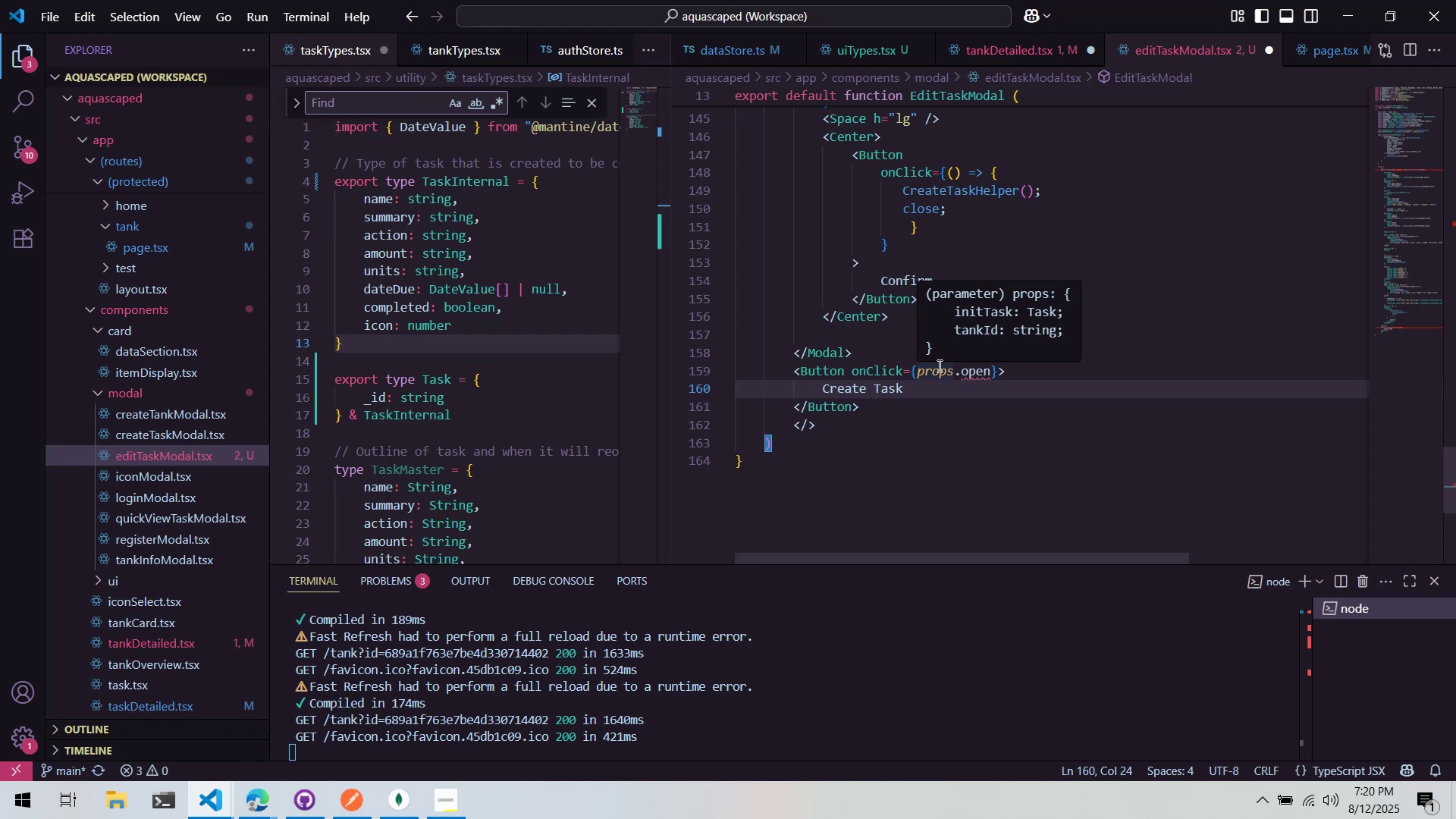 
left_click([1083, 395])
 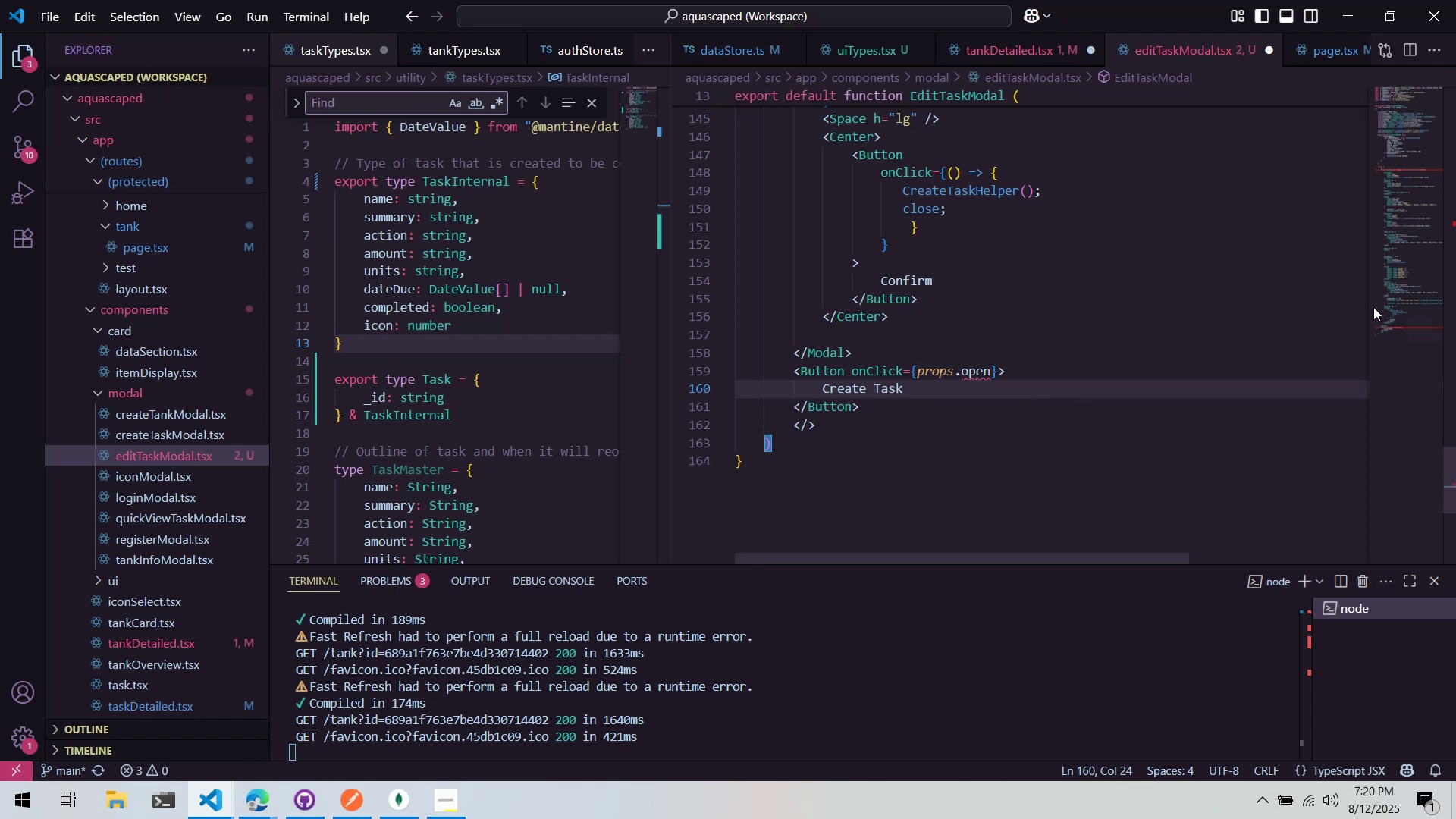 
left_click_drag(start_coordinate=[1403, 318], to_coordinate=[1420, 110])
 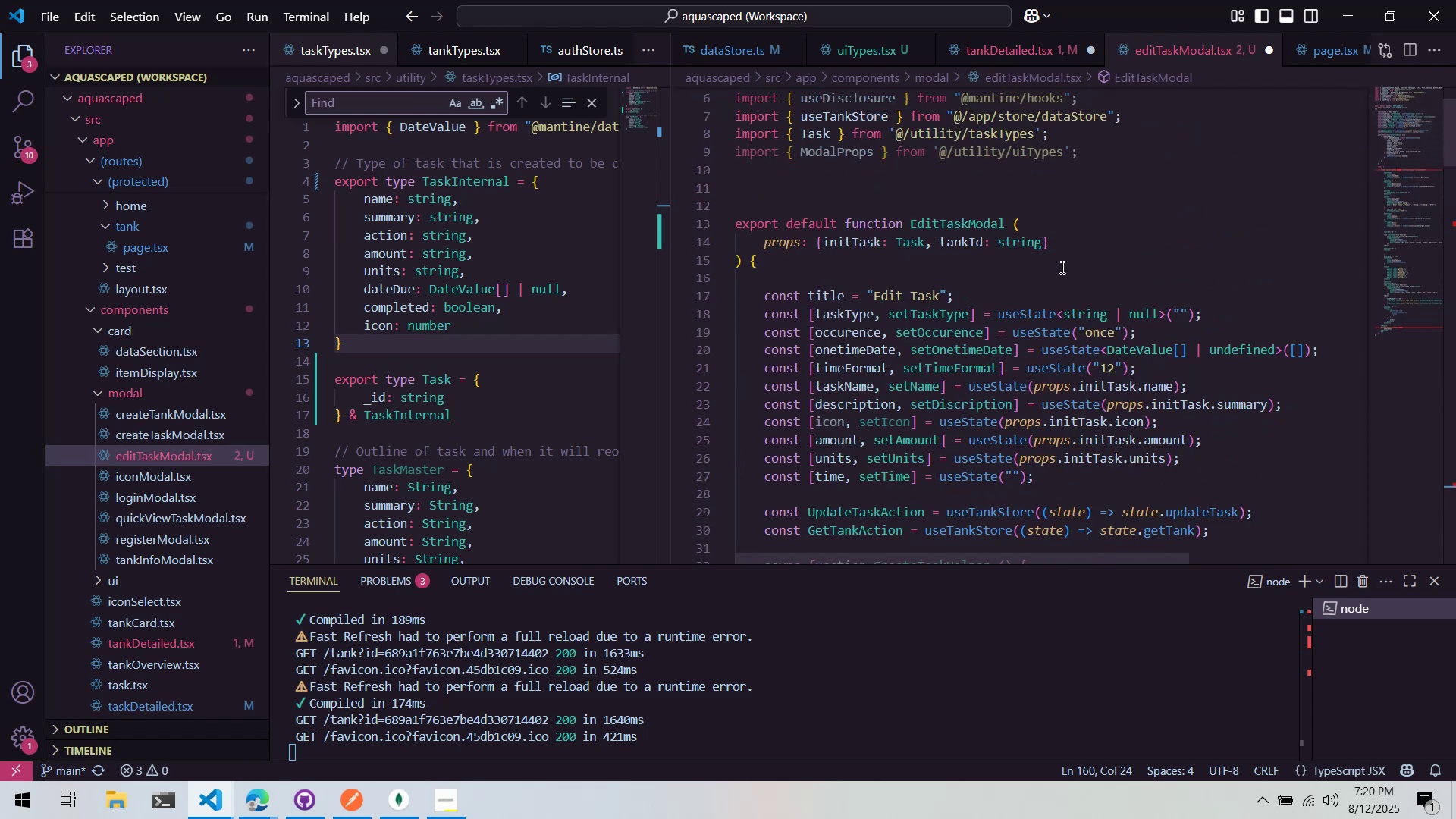 
left_click([1041, 244])
 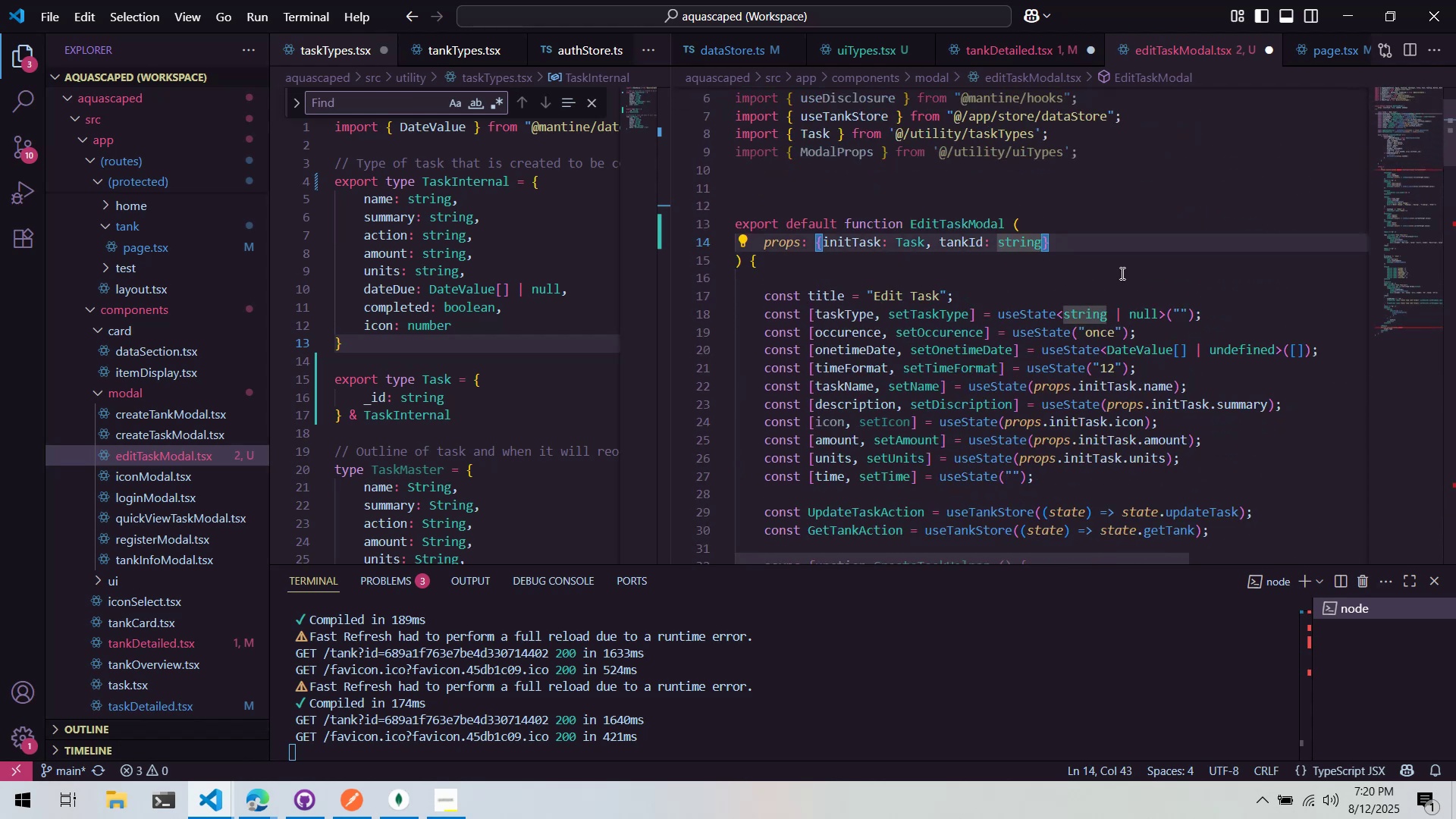 
type(, modal: modal)
 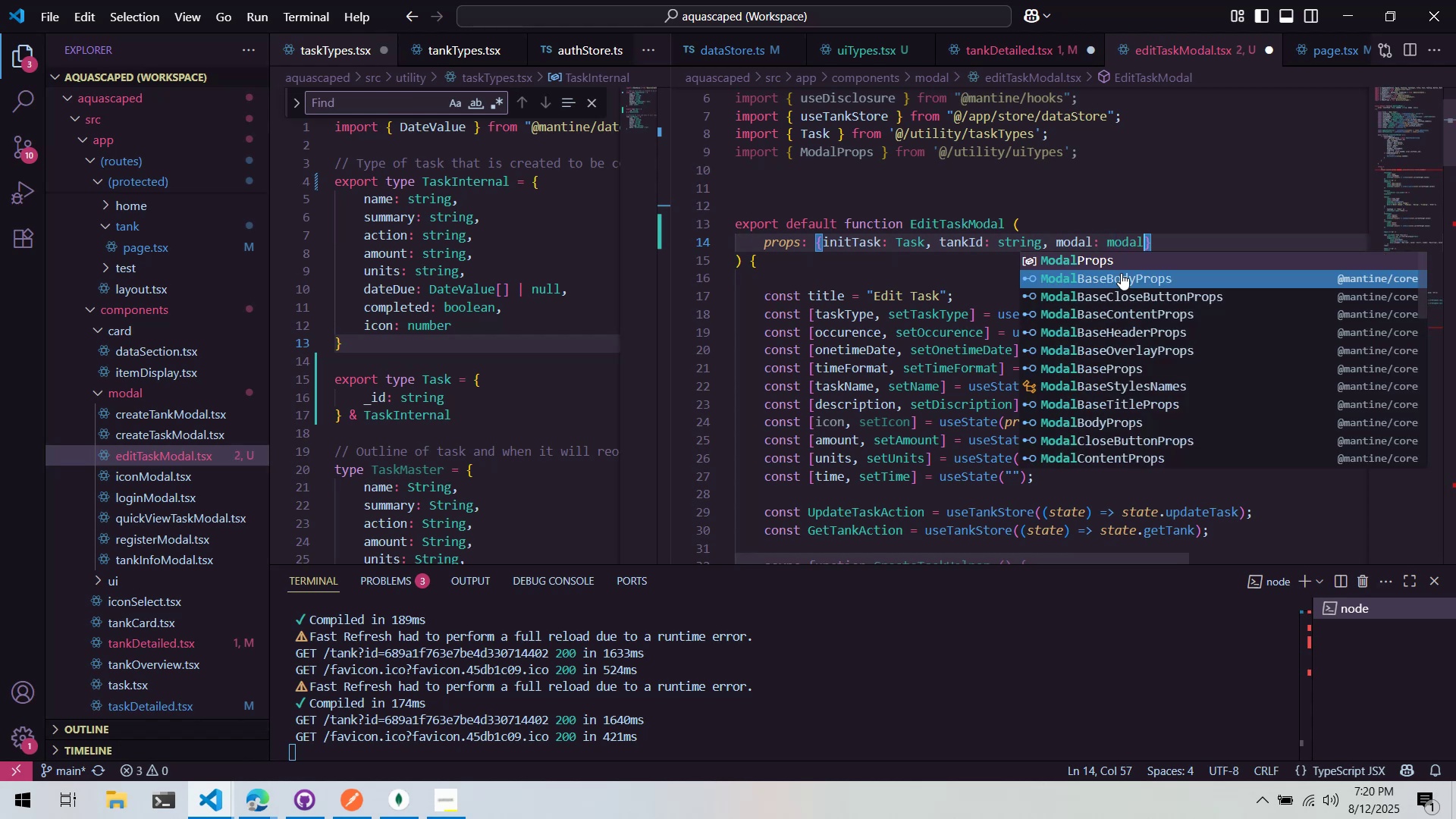 
 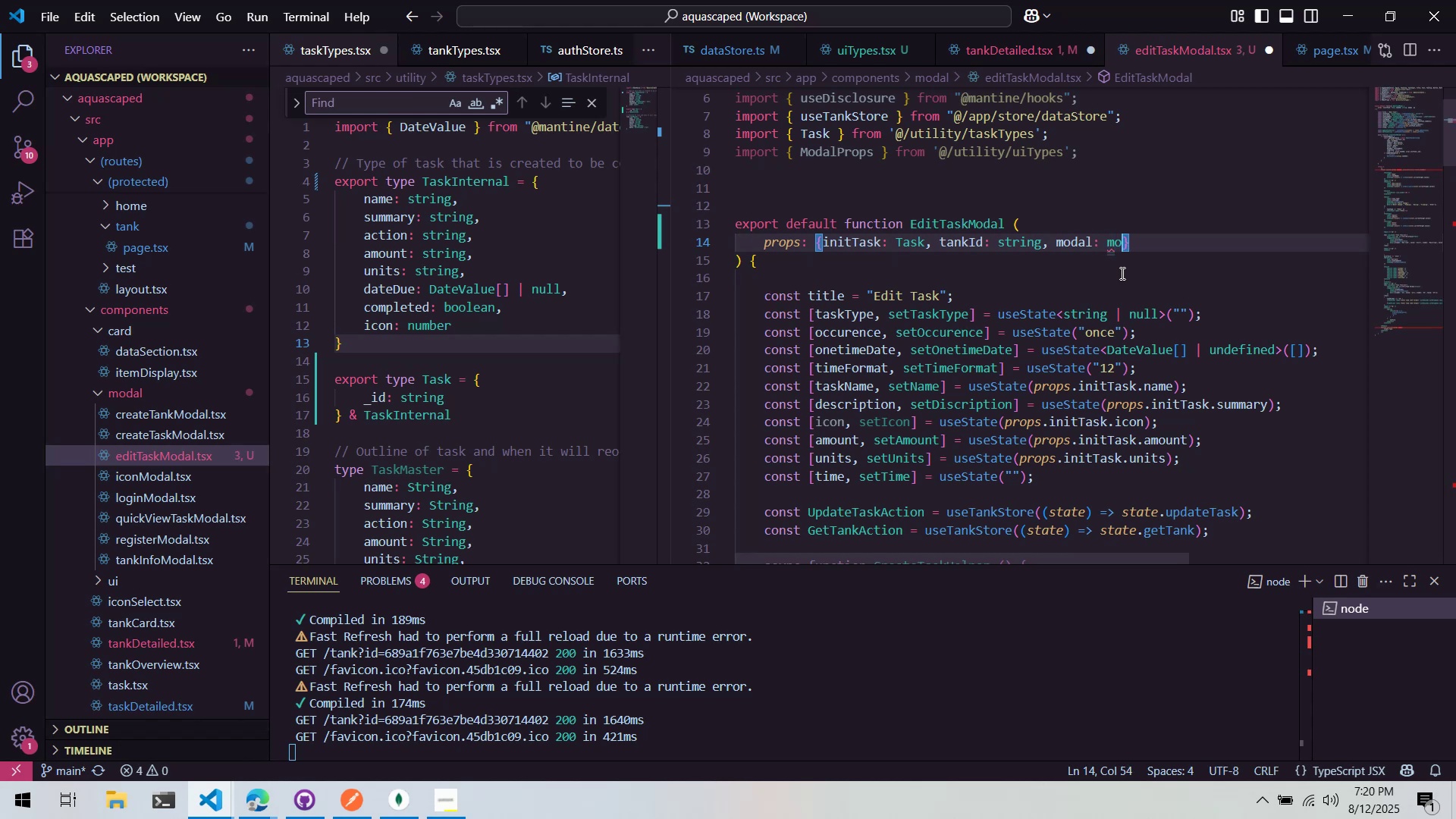 
key(Control+ControlLeft)
 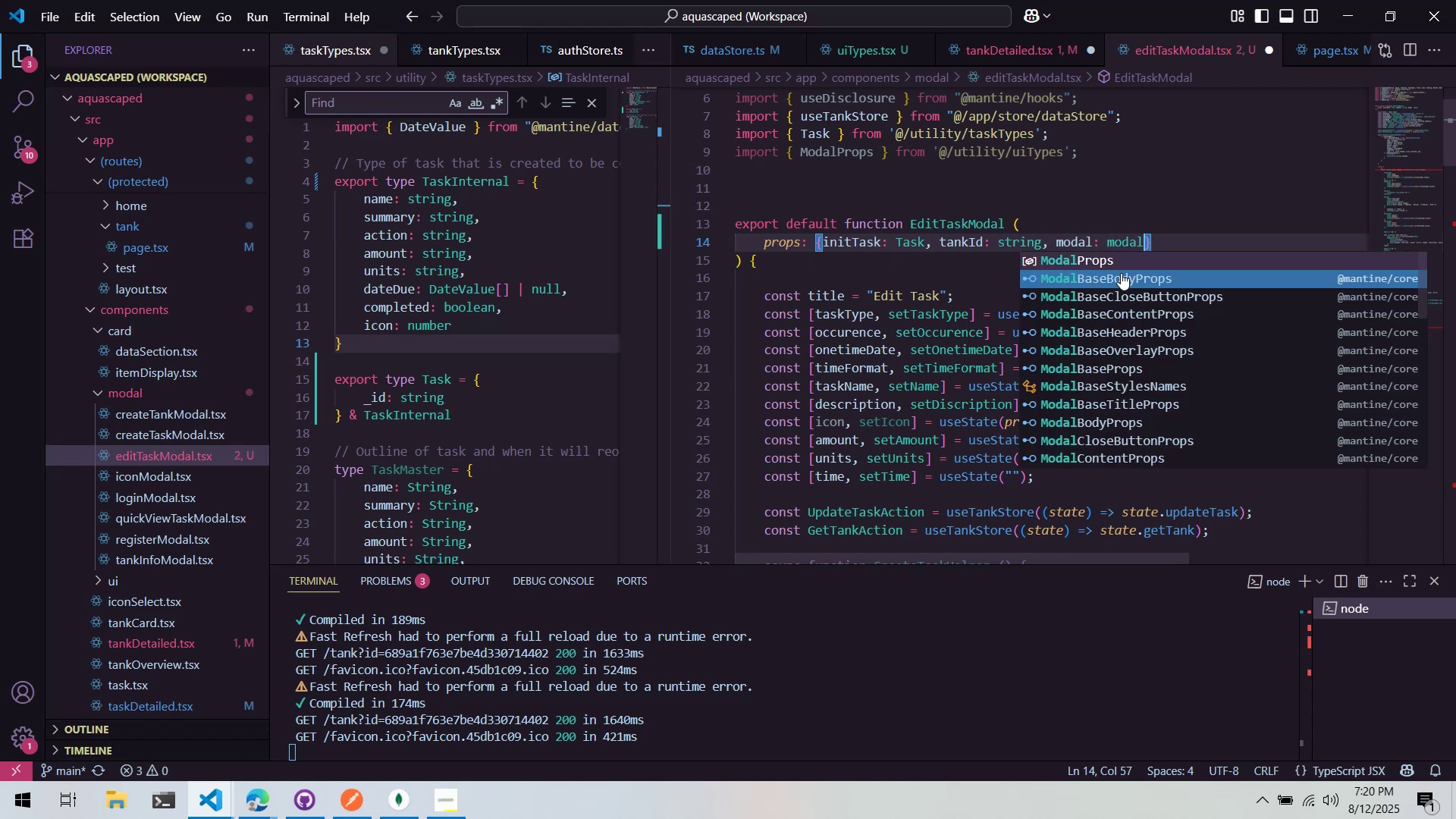 
key(Control+Backspace)
 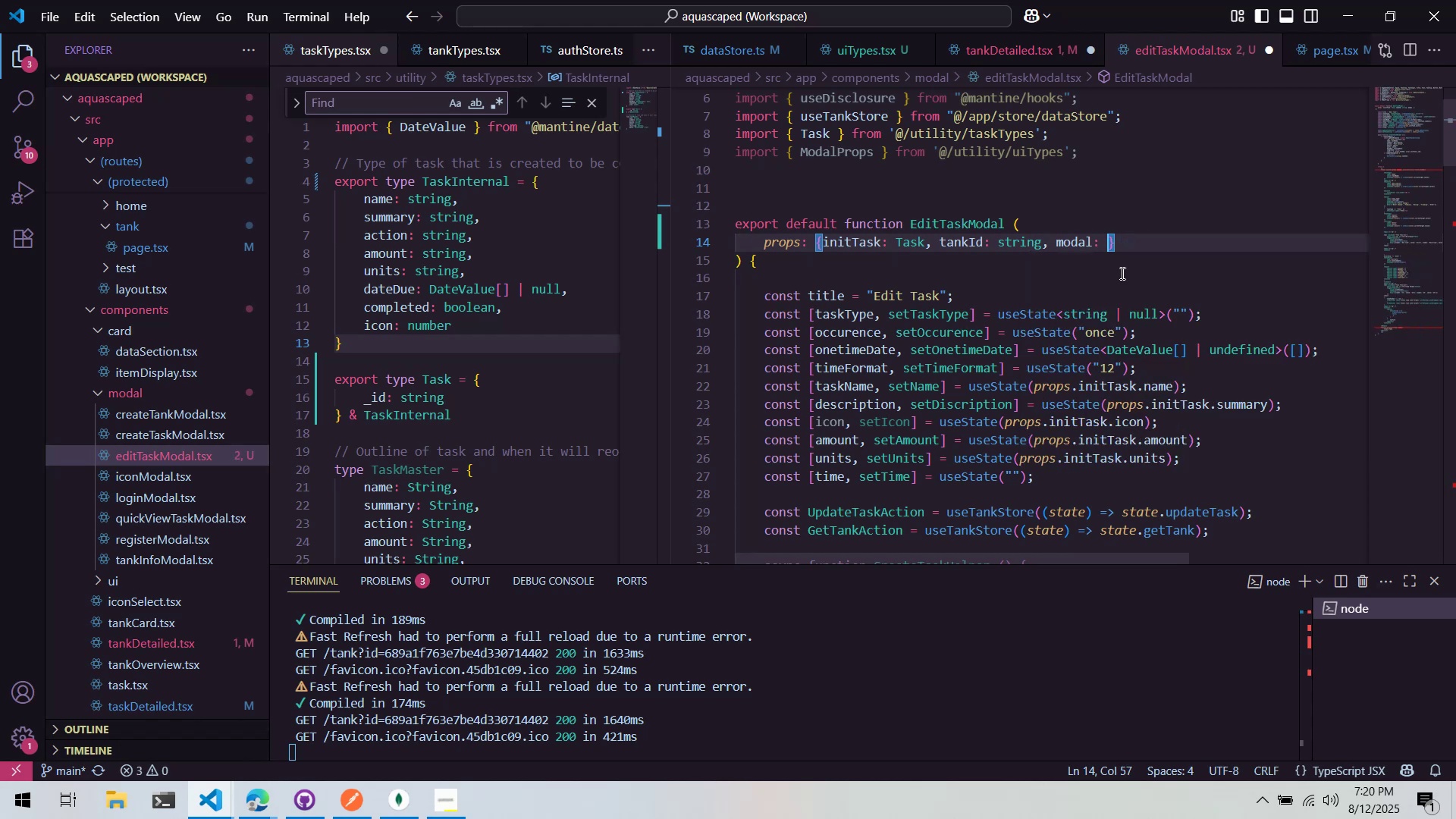 
type(ModalProps)
 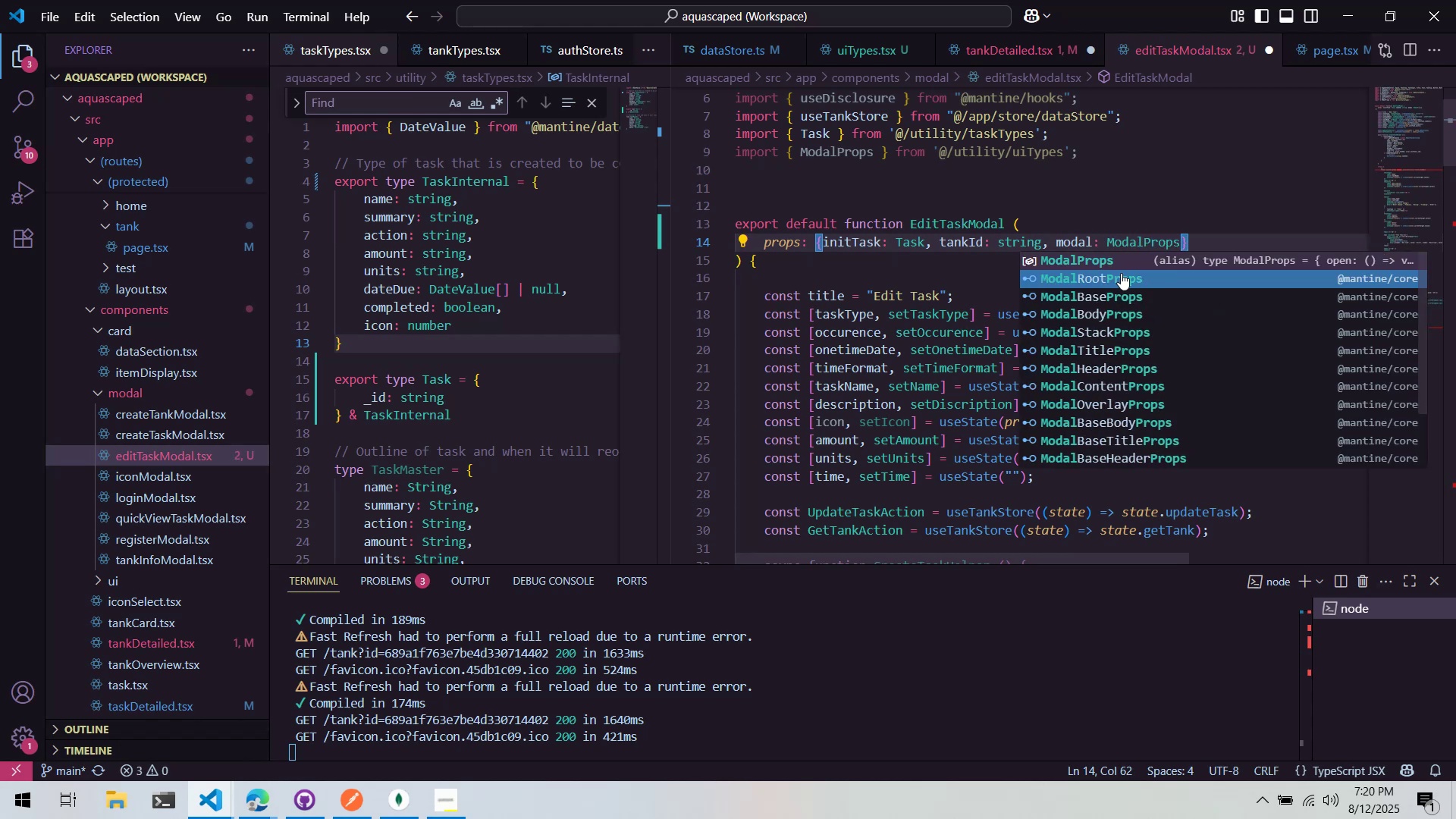 
left_click([1119, 177])
 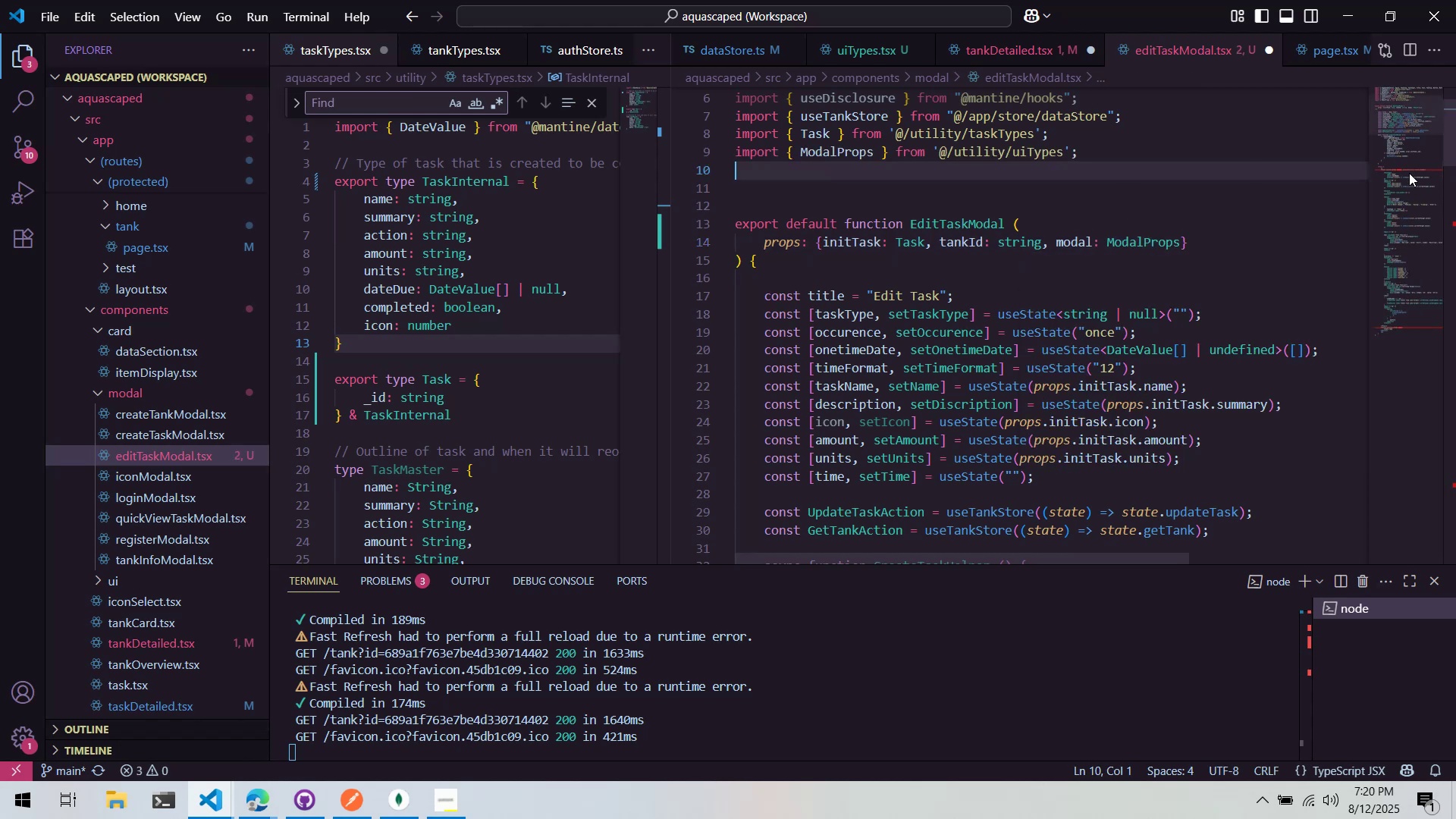 
hold_key(key=ControlLeft, duration=0.39)
 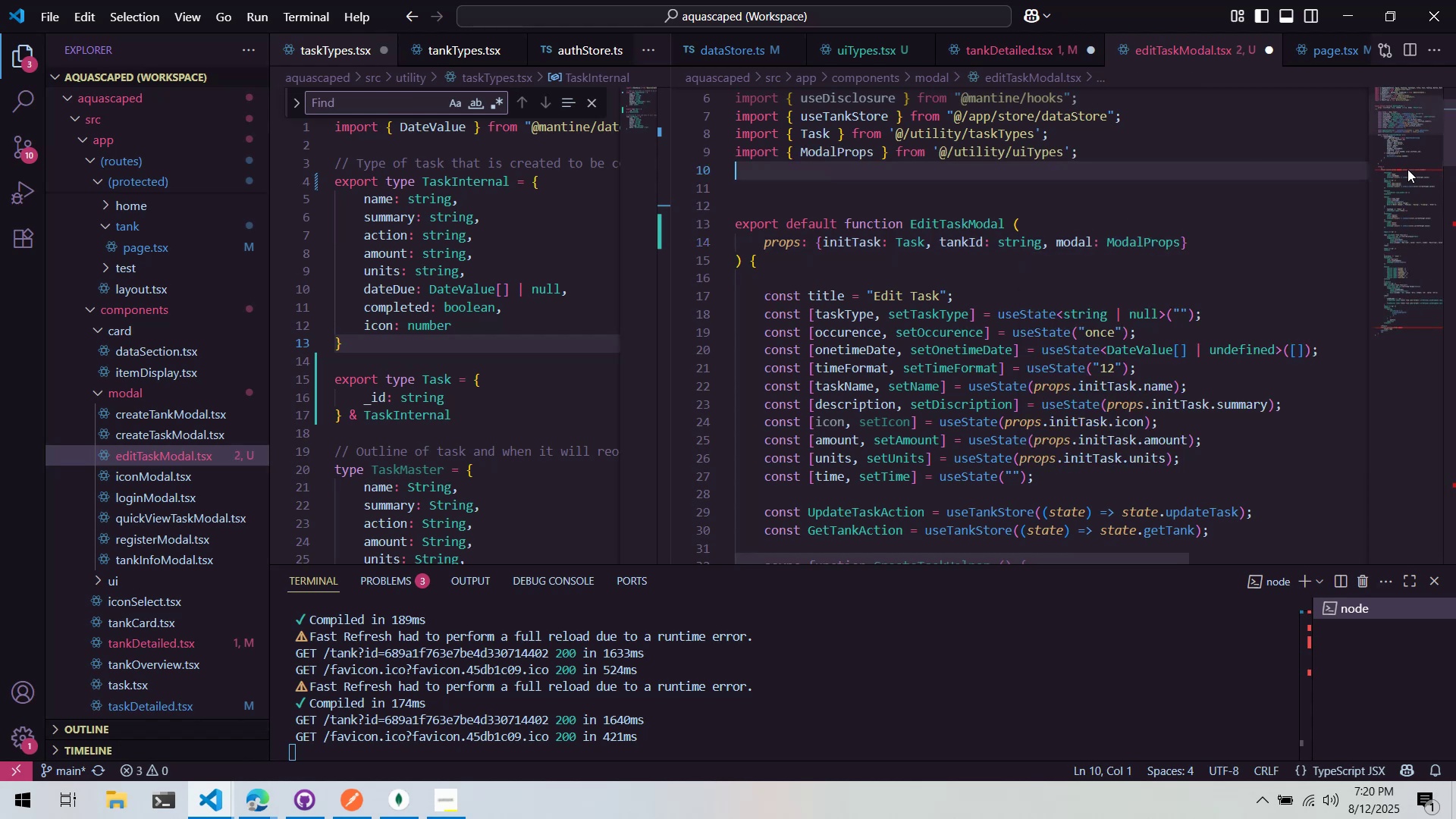 
left_click([1407, 169])
 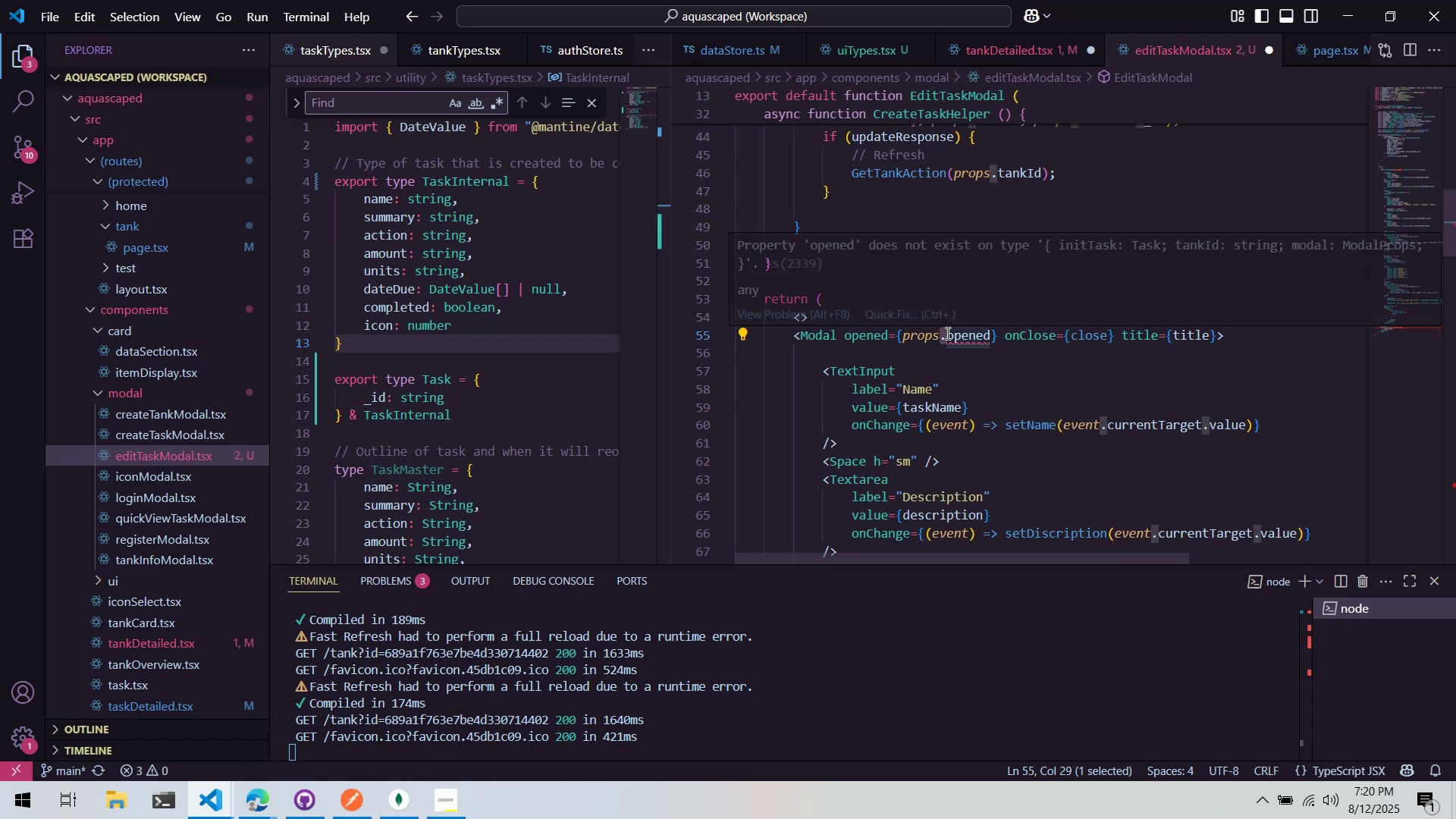 
key(ArrowRight)
 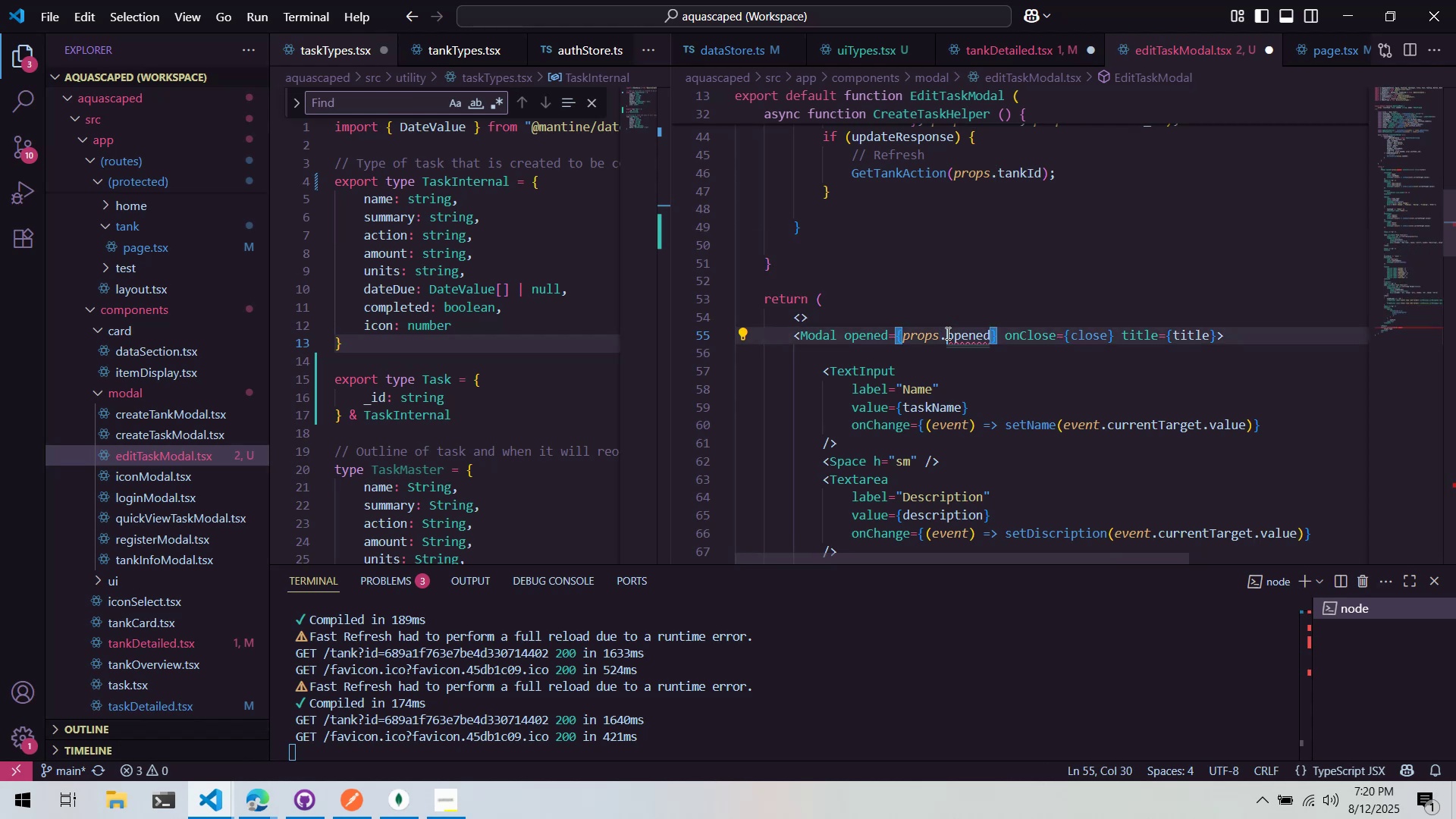 
type(modal.)
 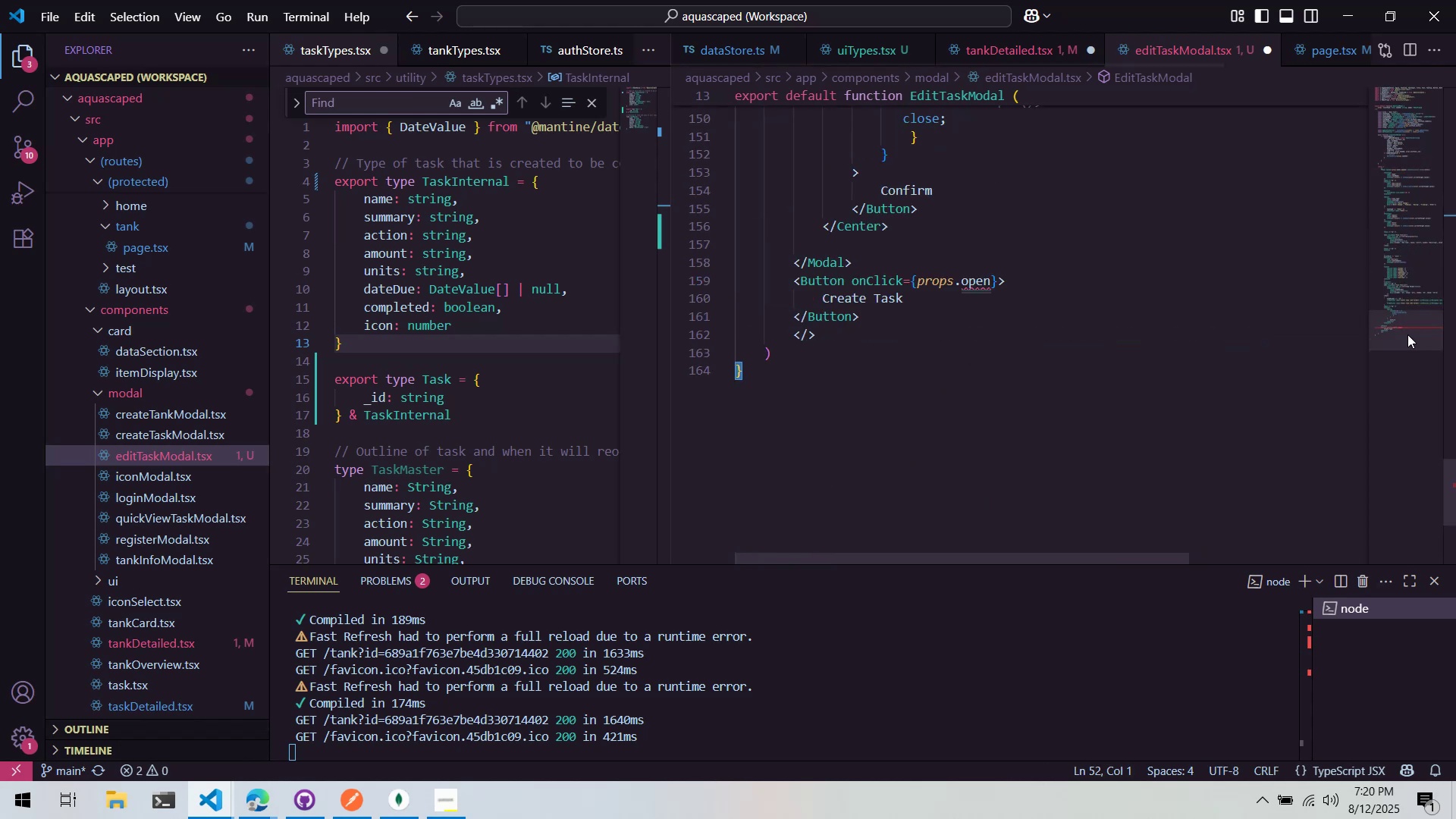 
left_click([964, 280])
 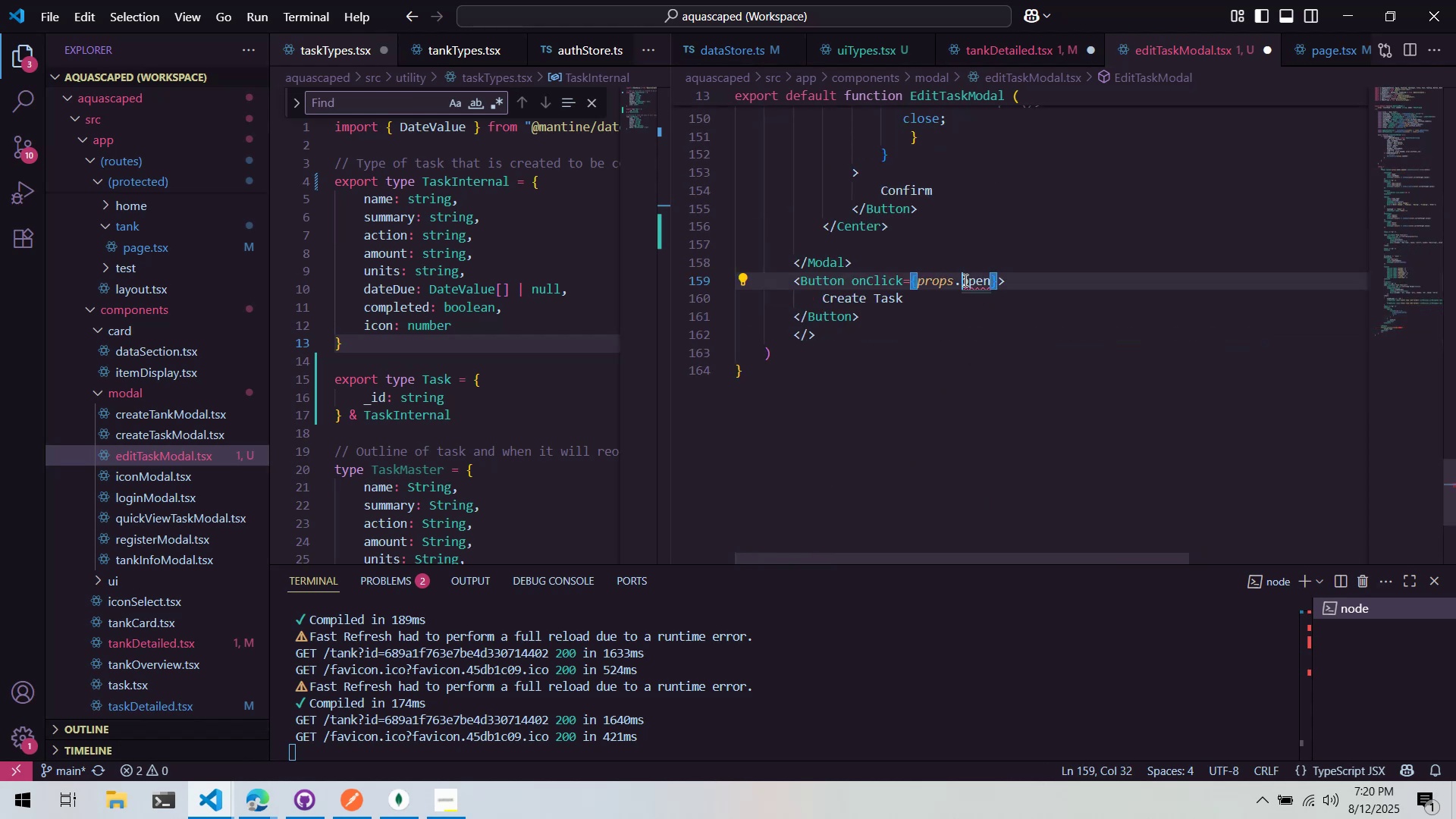 
type(modal.)
 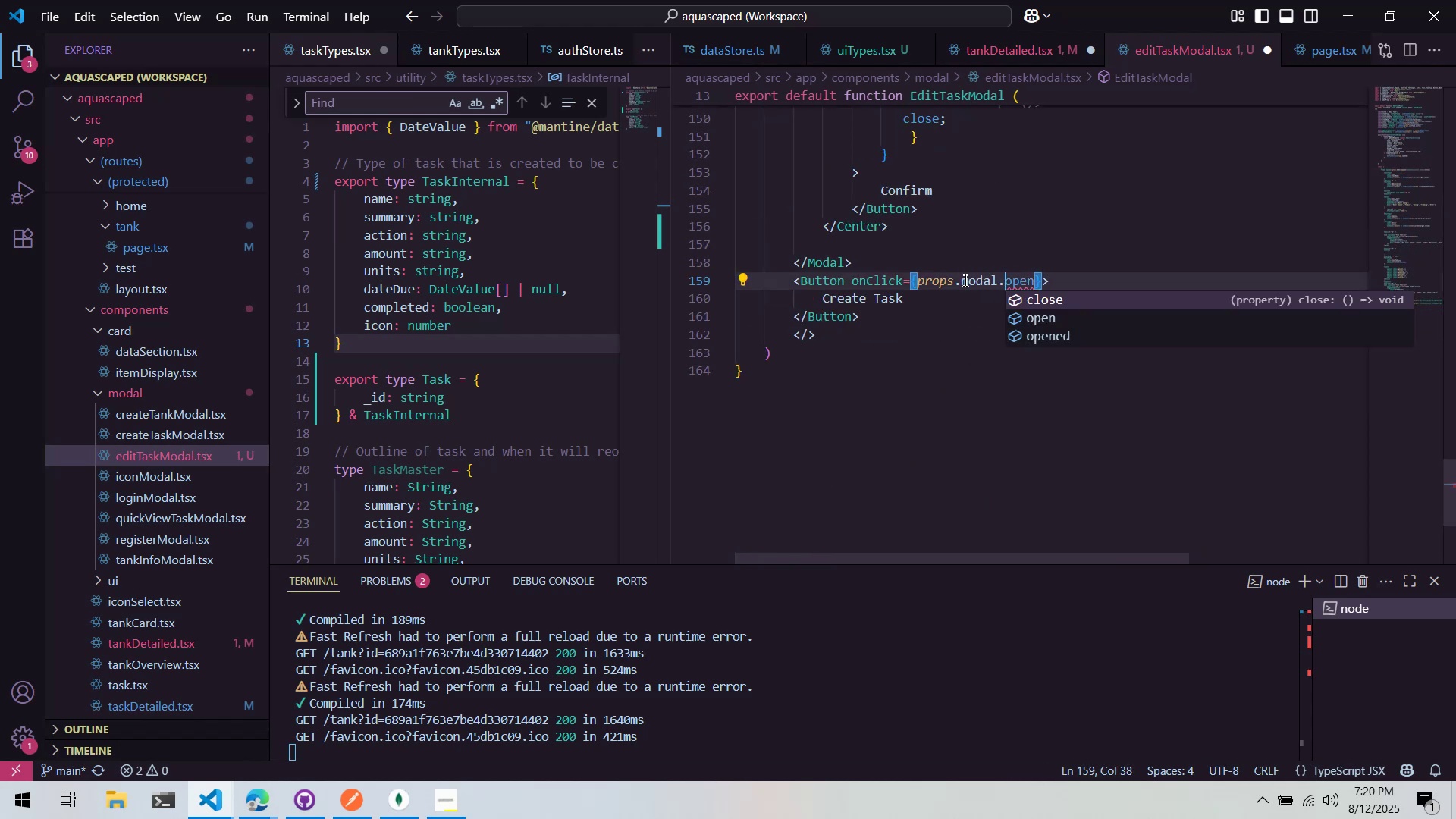 
key(Control+ControlLeft)
 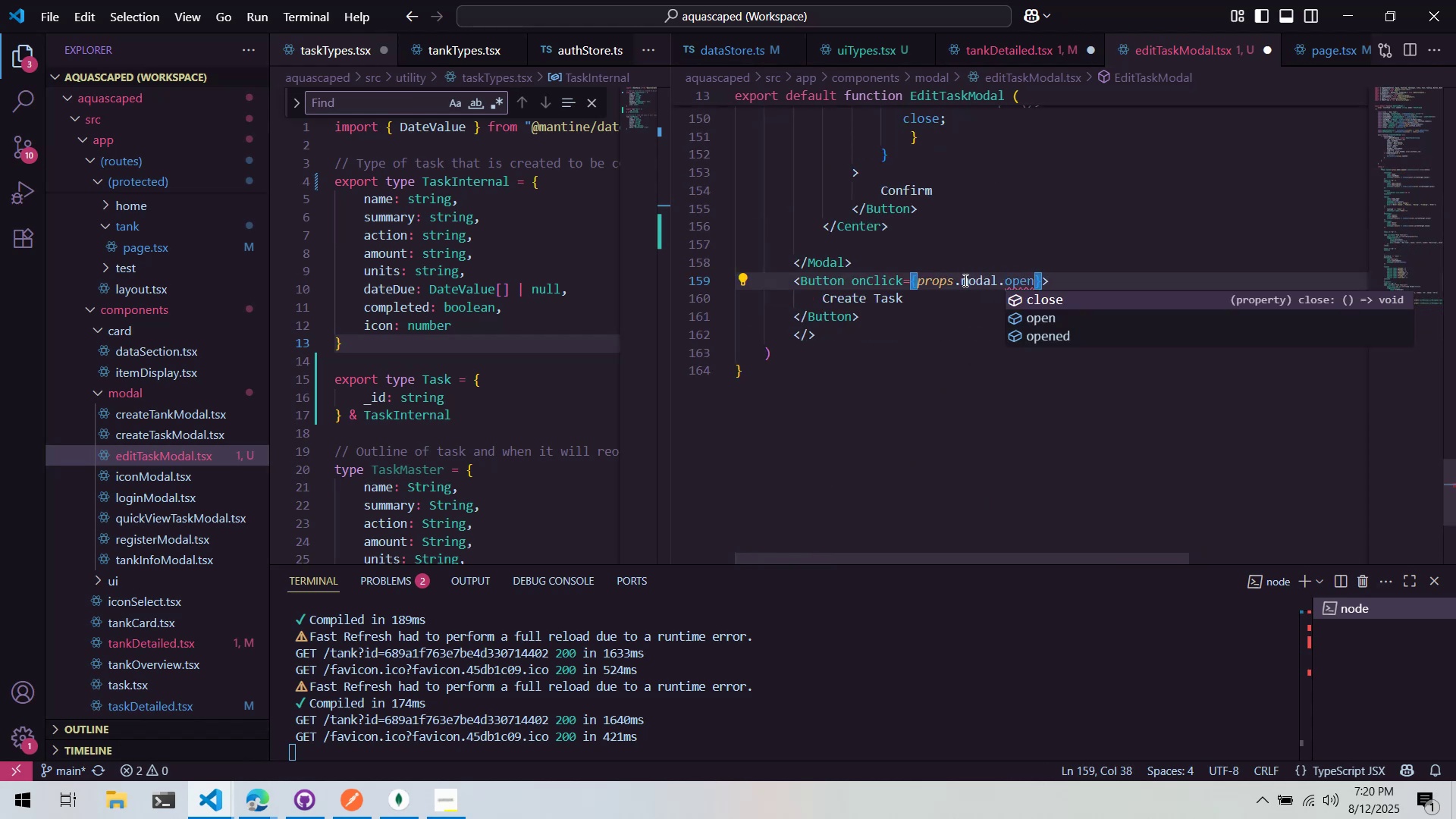 
key(Control+S)
 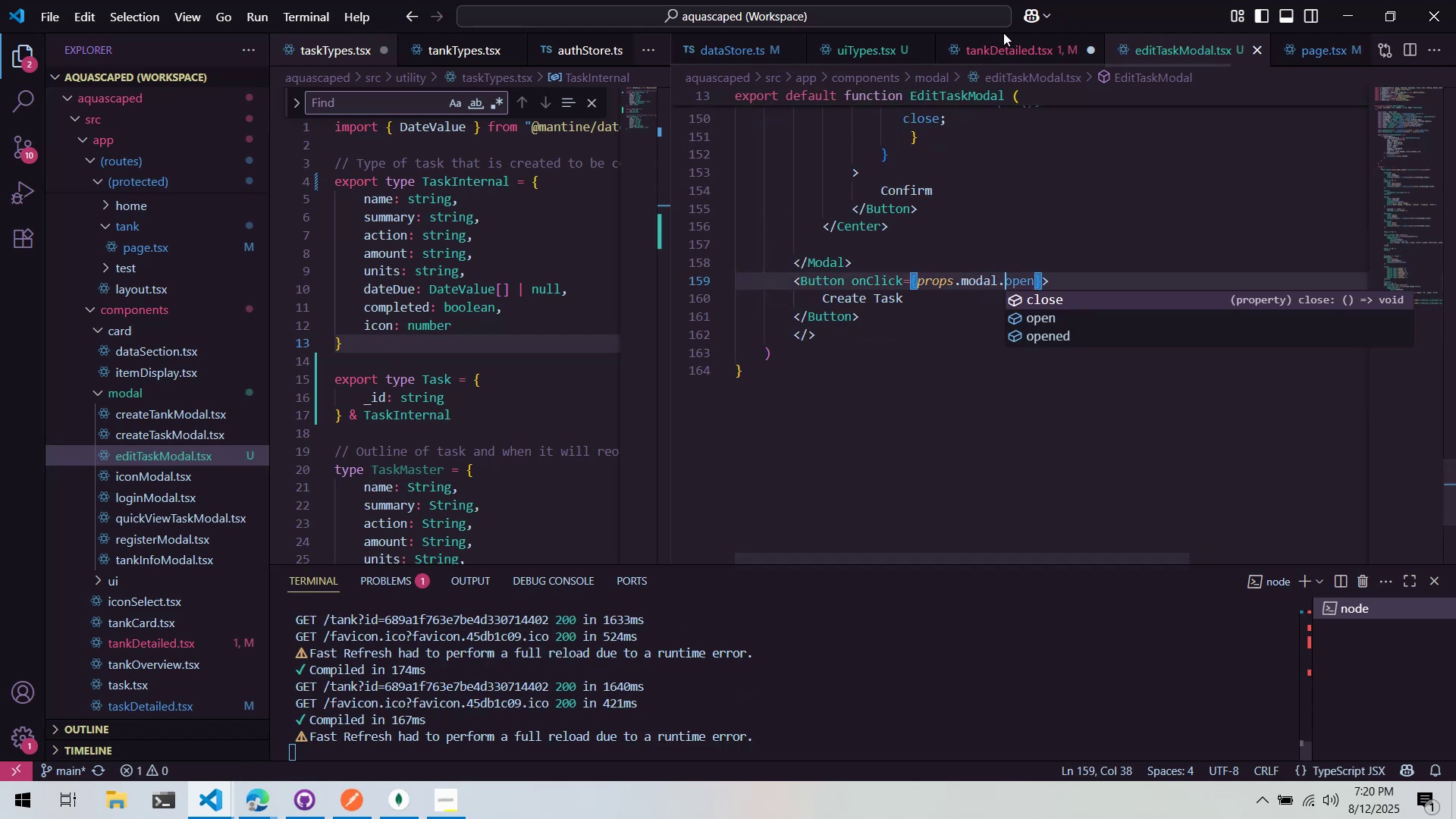 
double_click([1000, 42])
 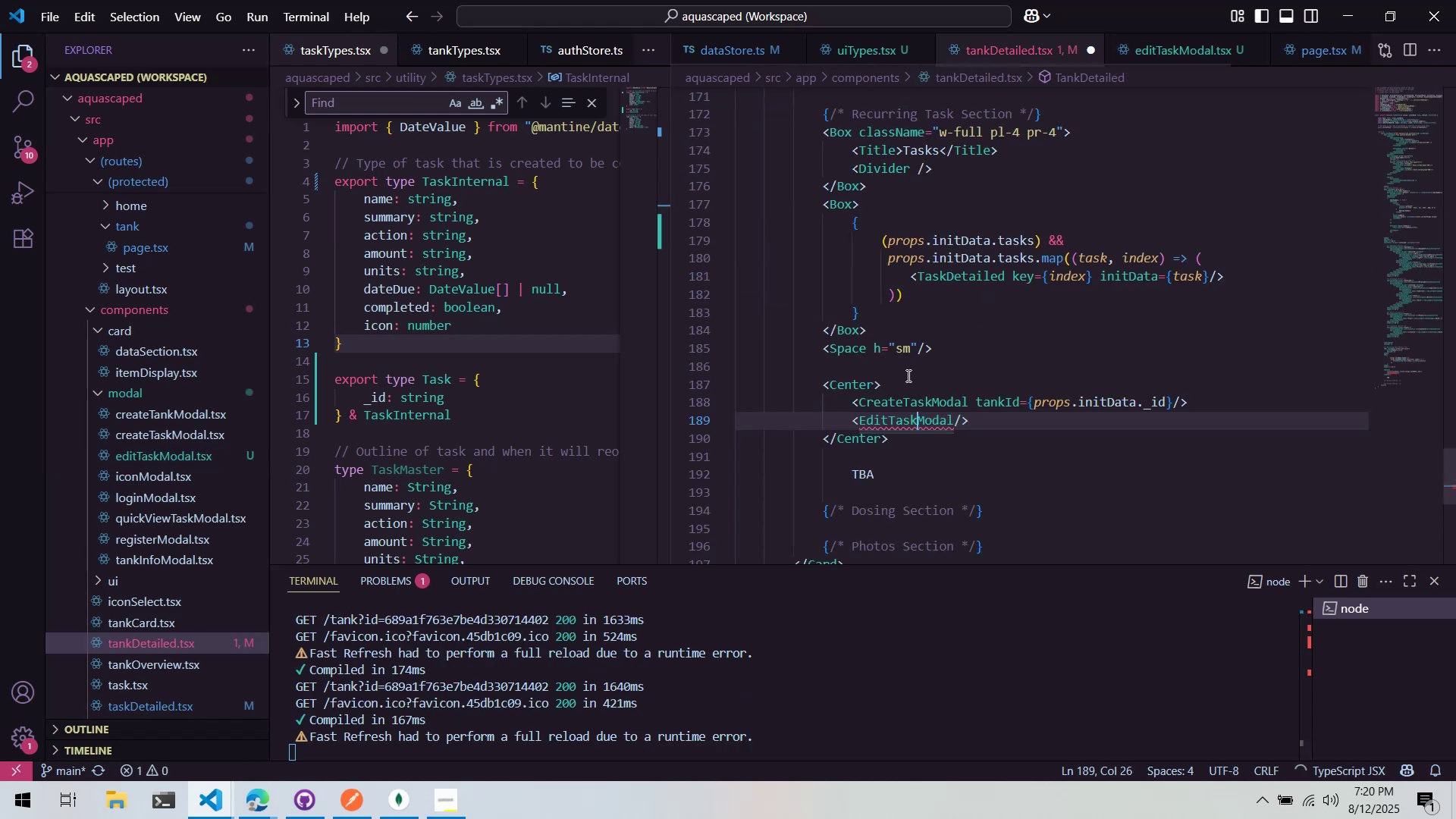 
left_click([939, 417])
 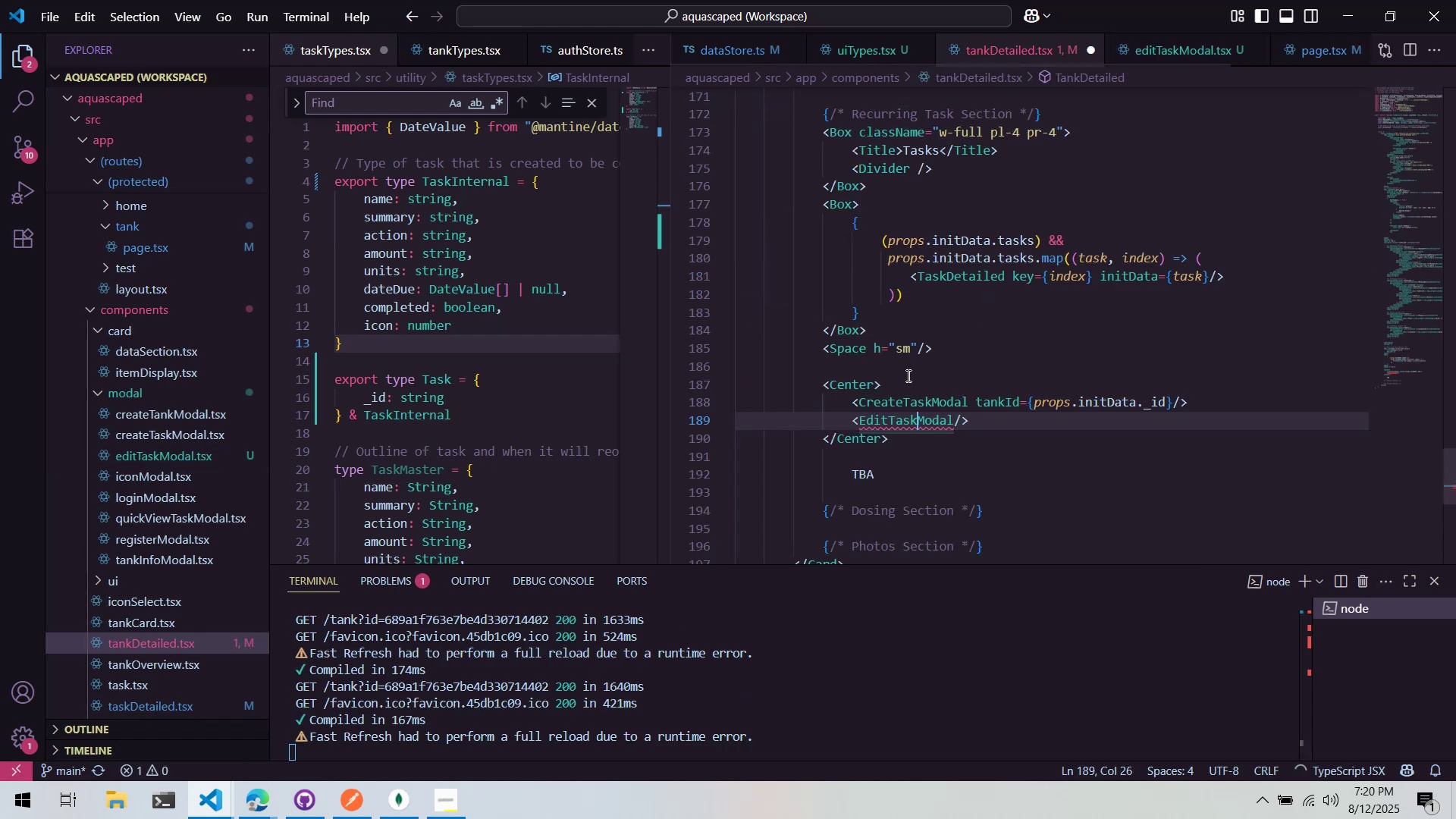 
key(Control+Period)
 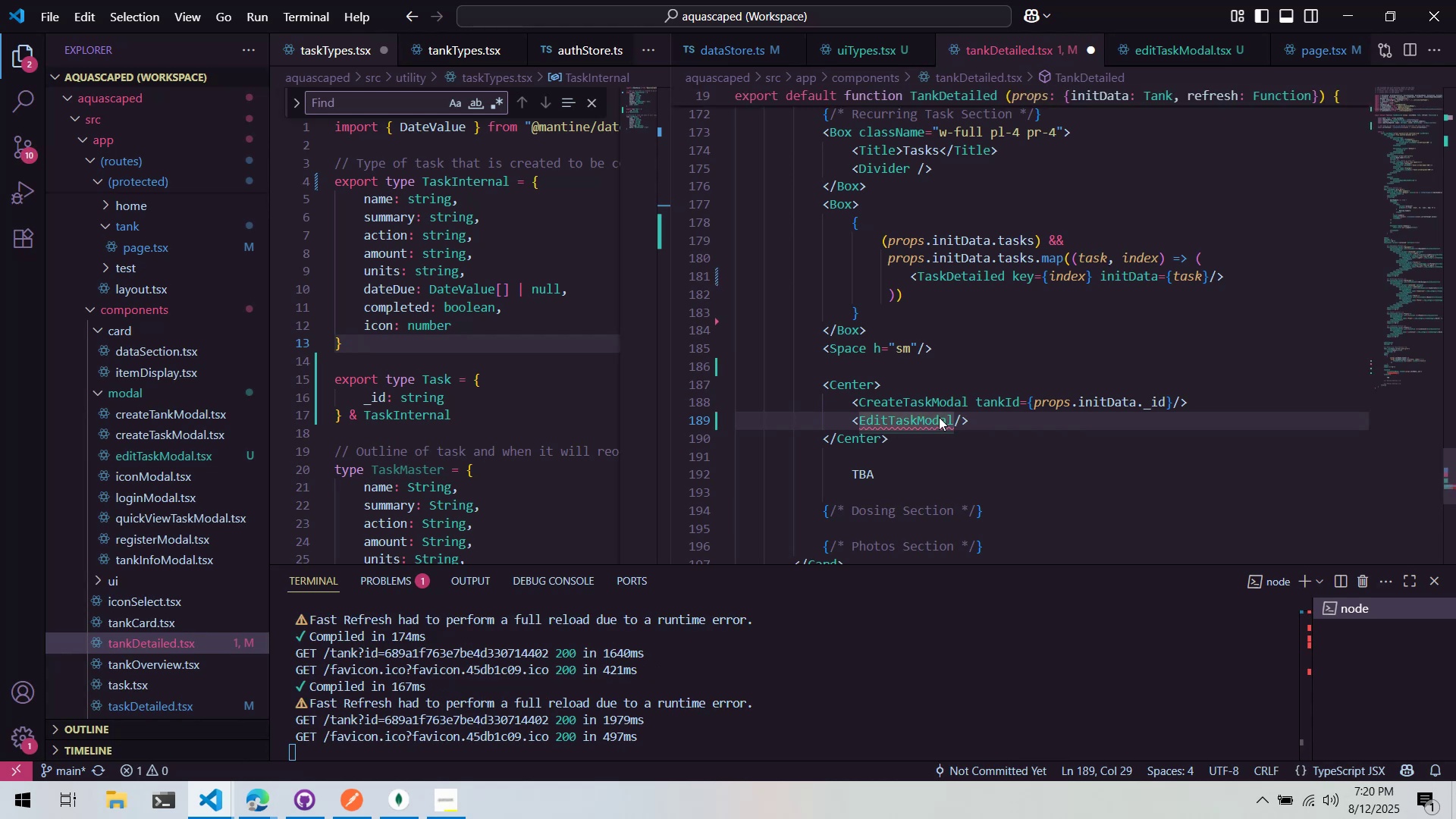 
wait(5.97)
 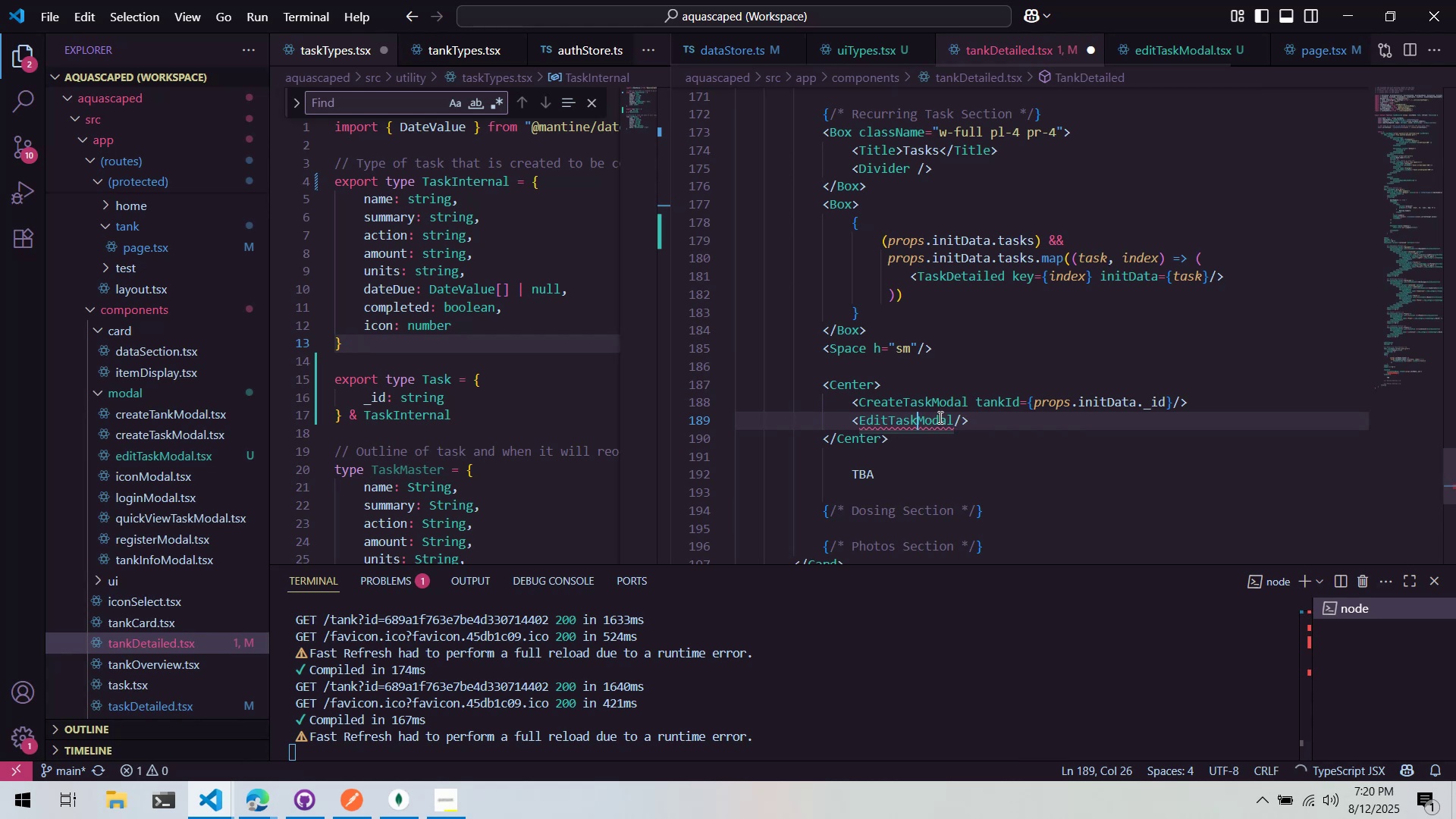 
double_click([904, 457])
 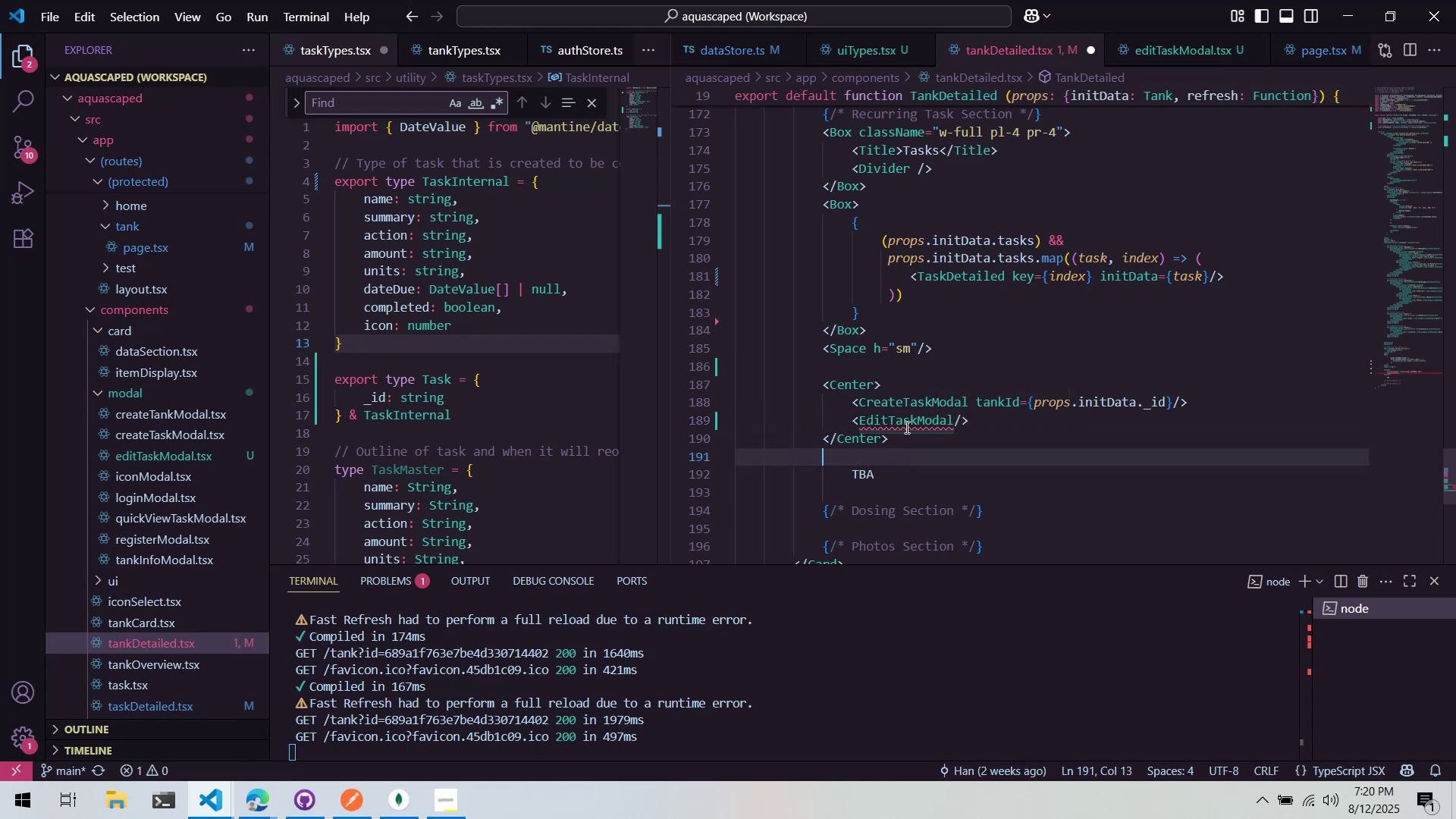 
triple_click([903, 417])
 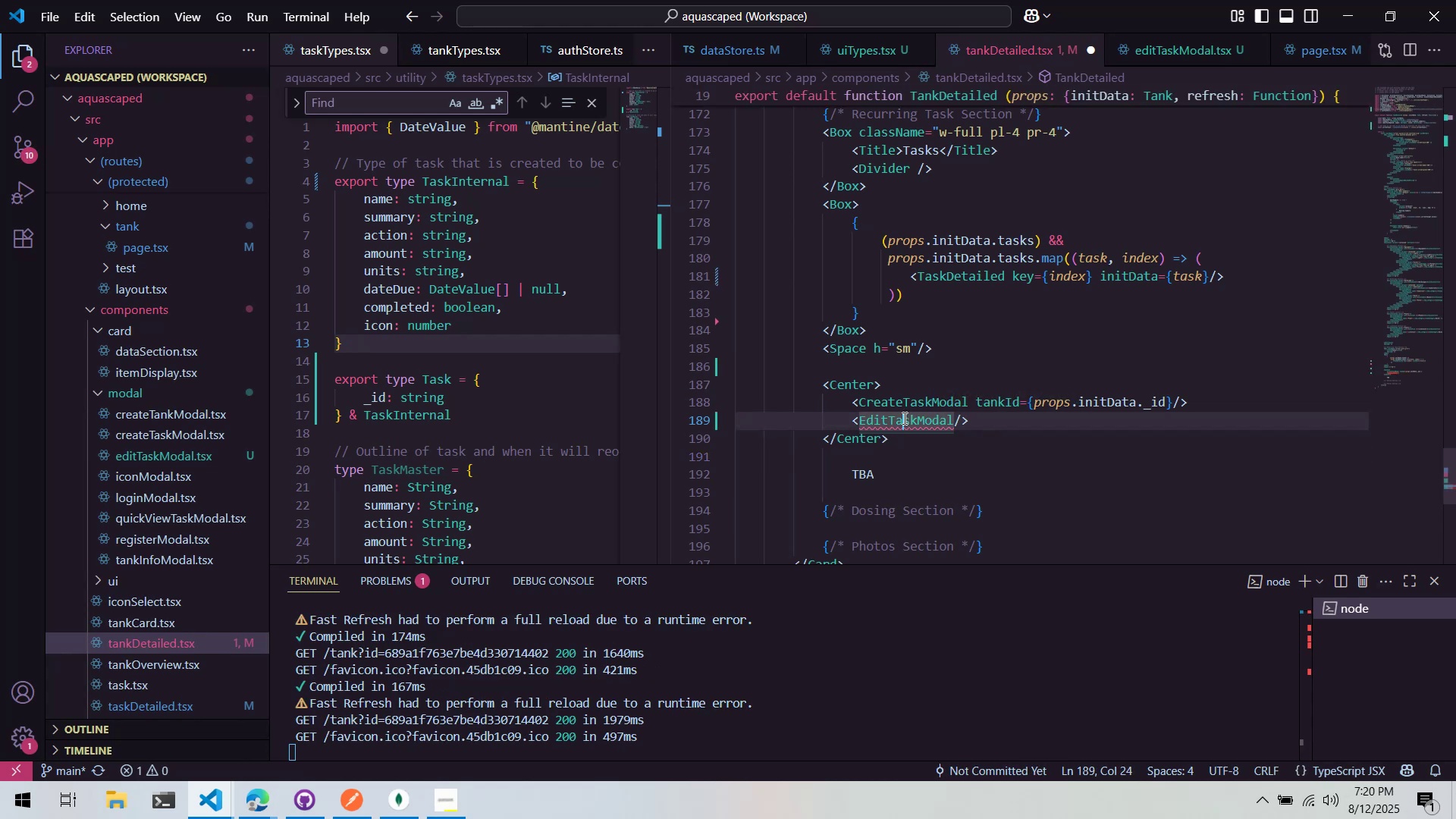 
key(Control+Period)
 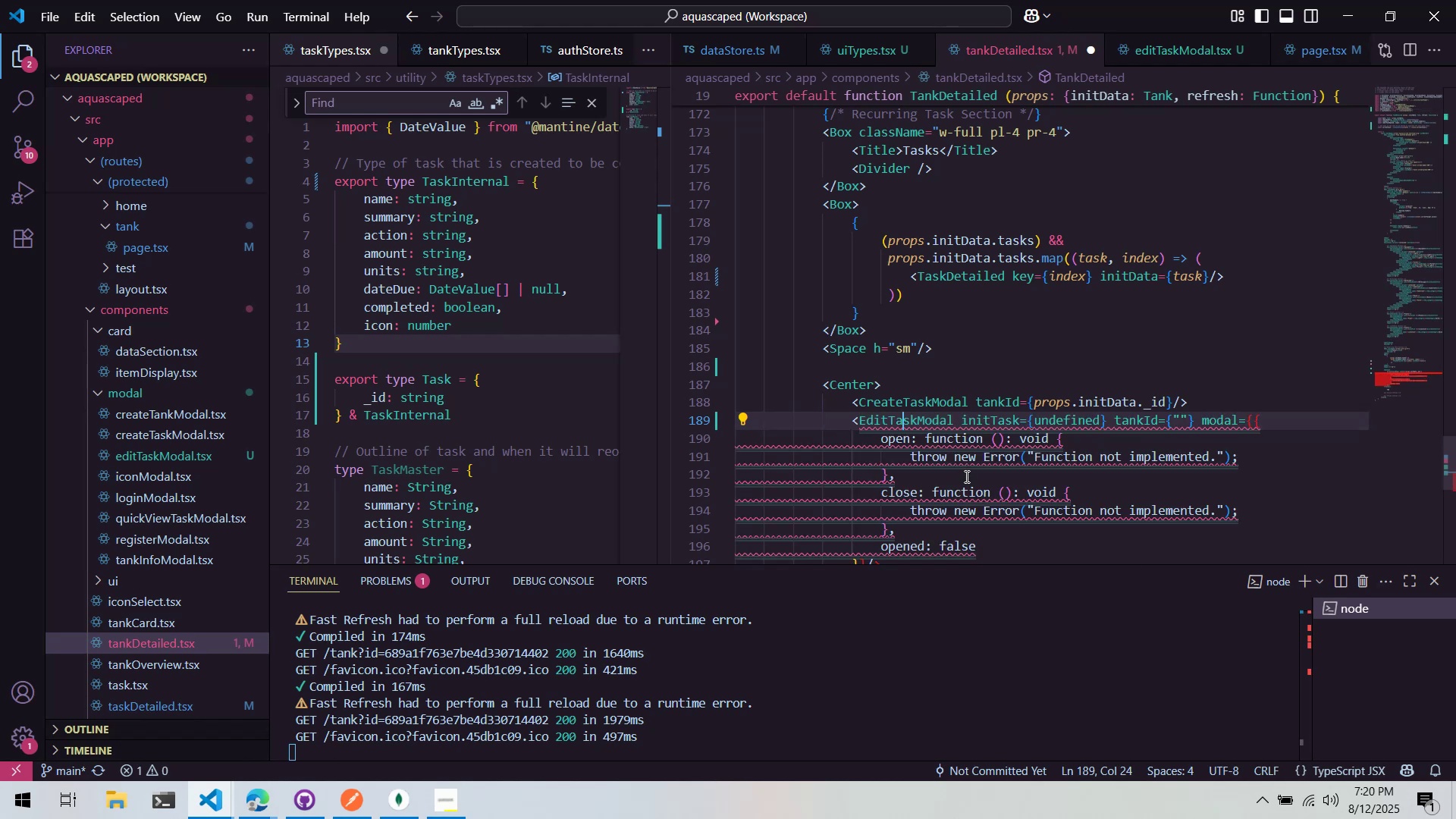 
wait(6.05)
 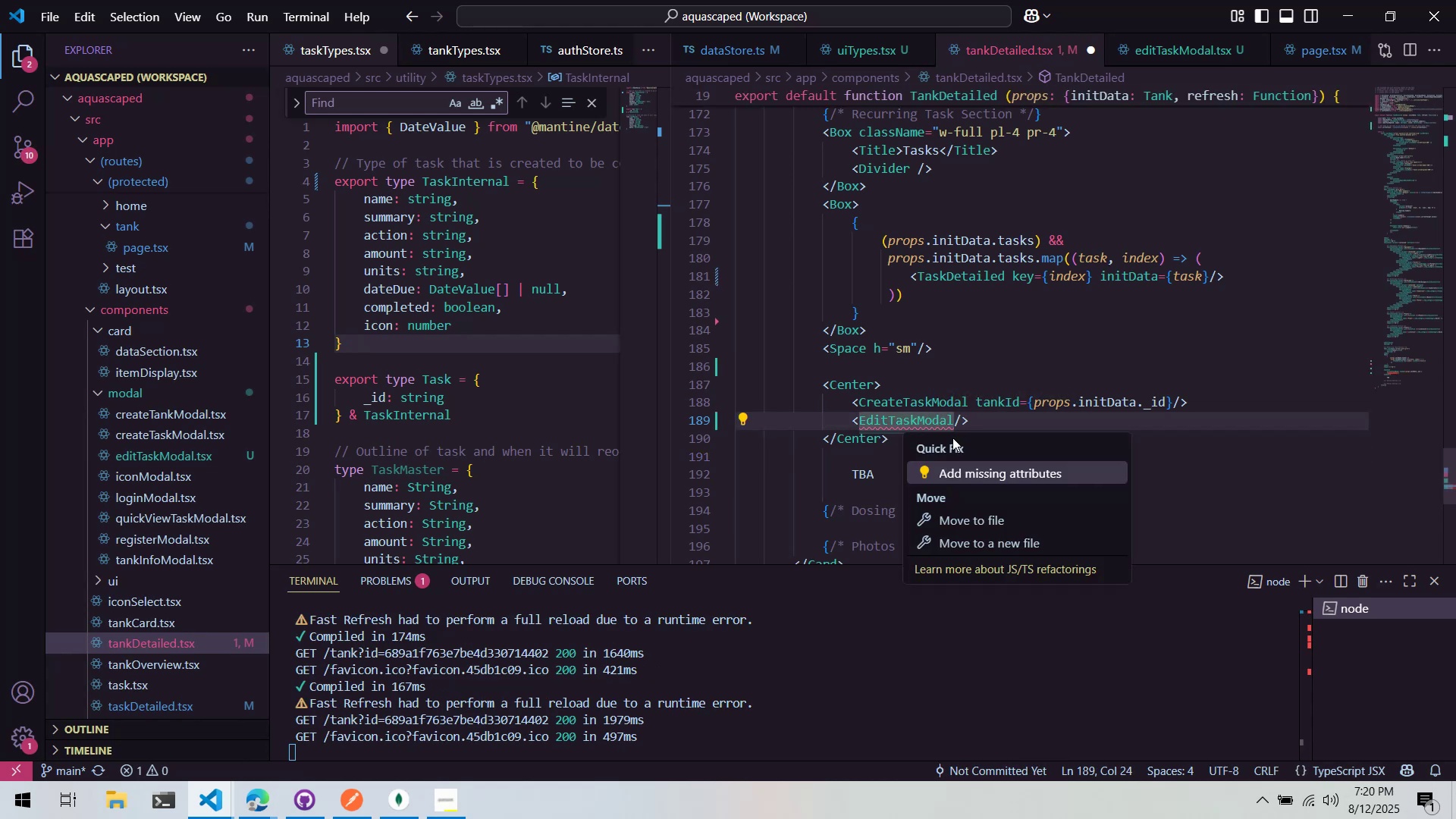 
scroll: coordinate [988, 435], scroll_direction: down, amount: 2.0
 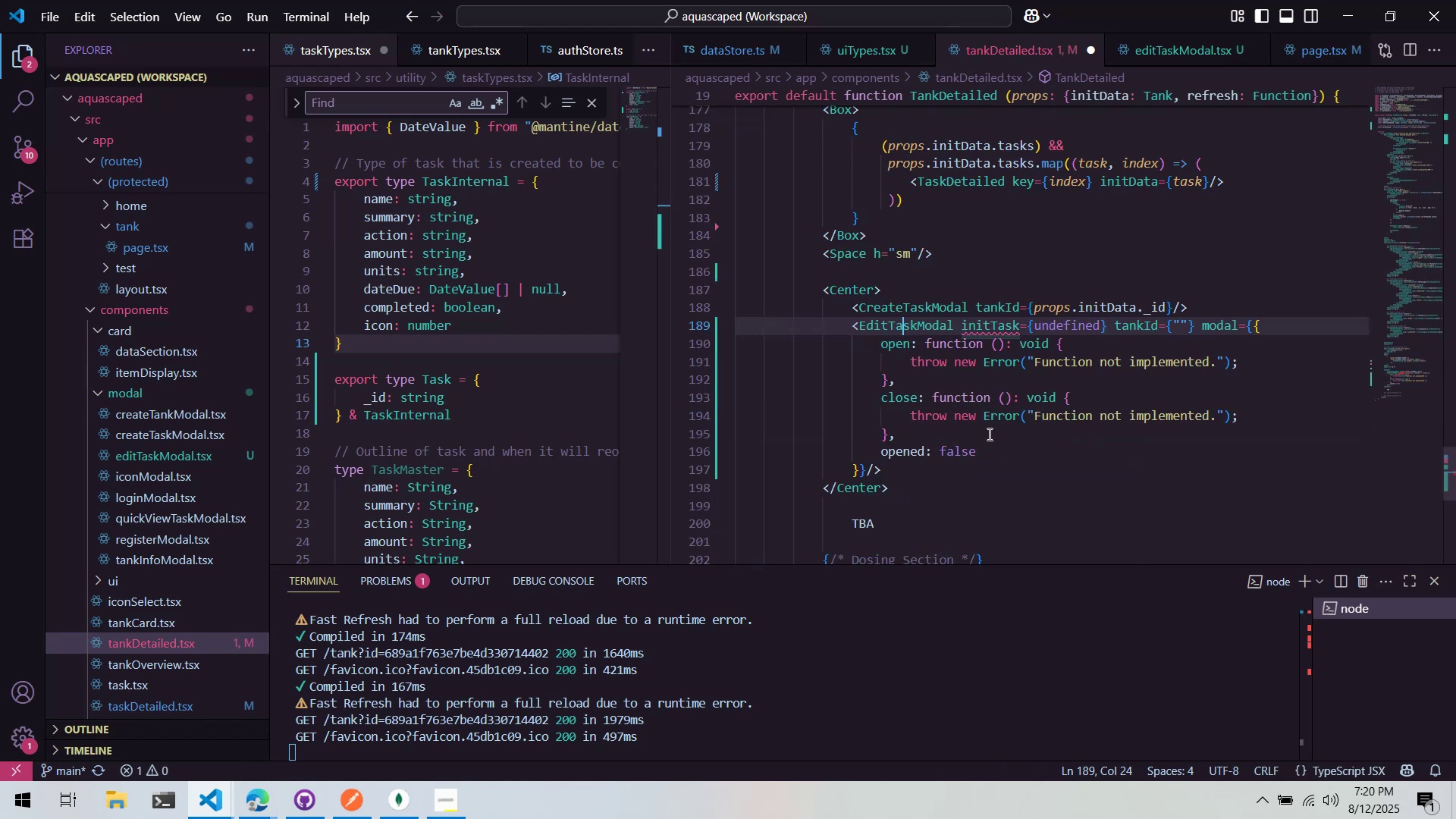 
left_click([987, 432])
 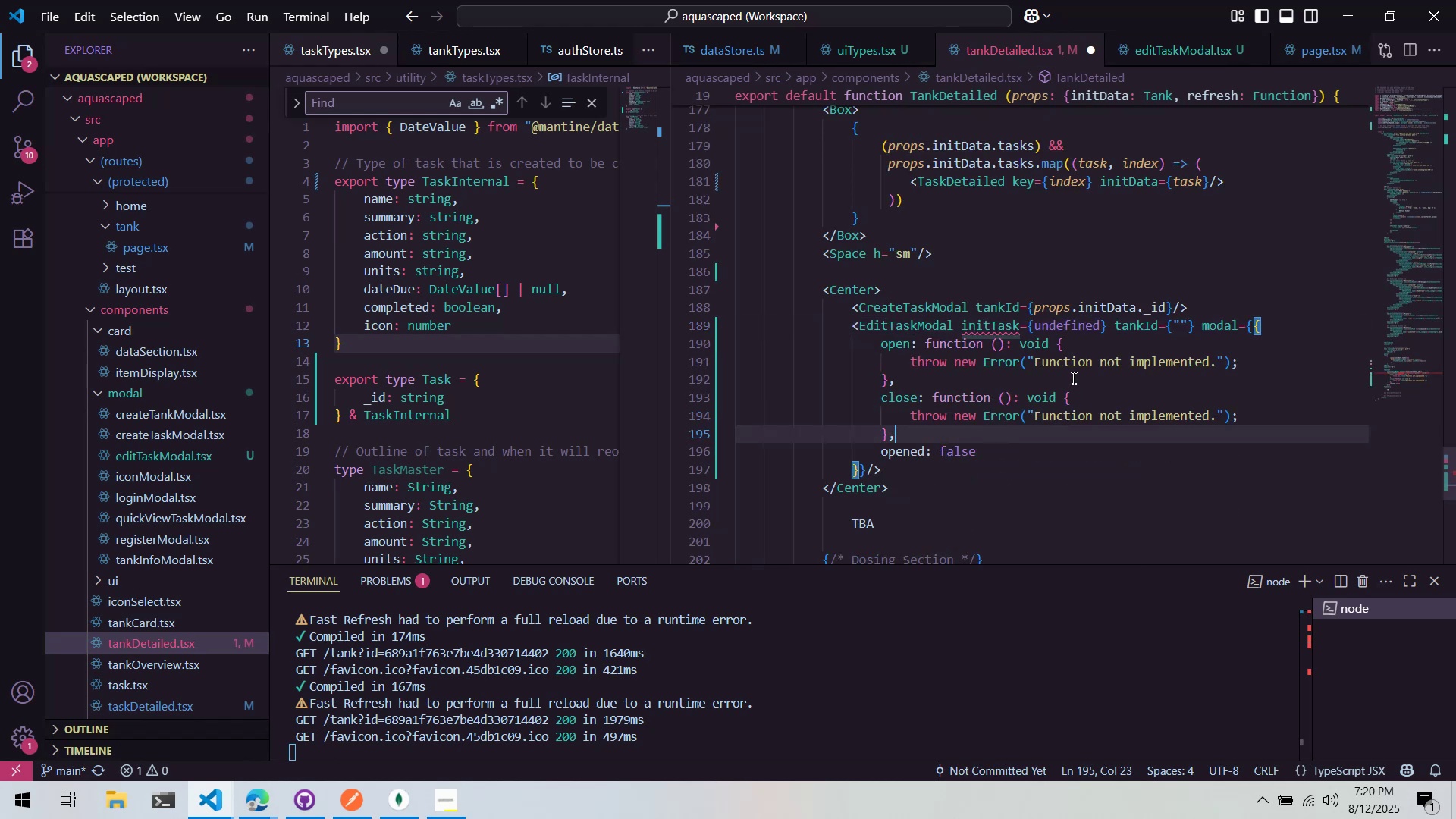 
left_click([1072, 378])
 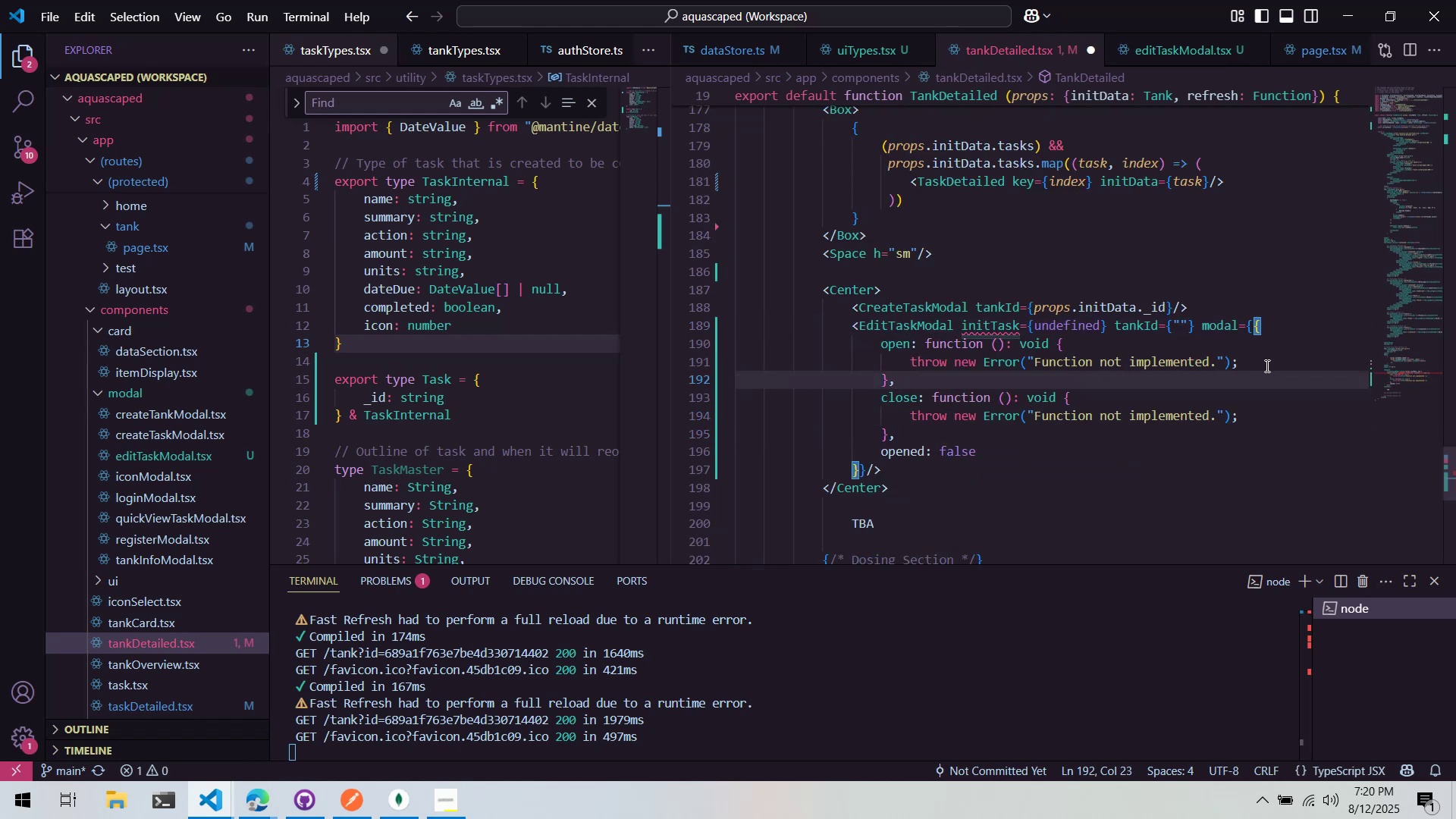 
left_click_drag(start_coordinate=[1242, 380], to_coordinate=[926, 344])
 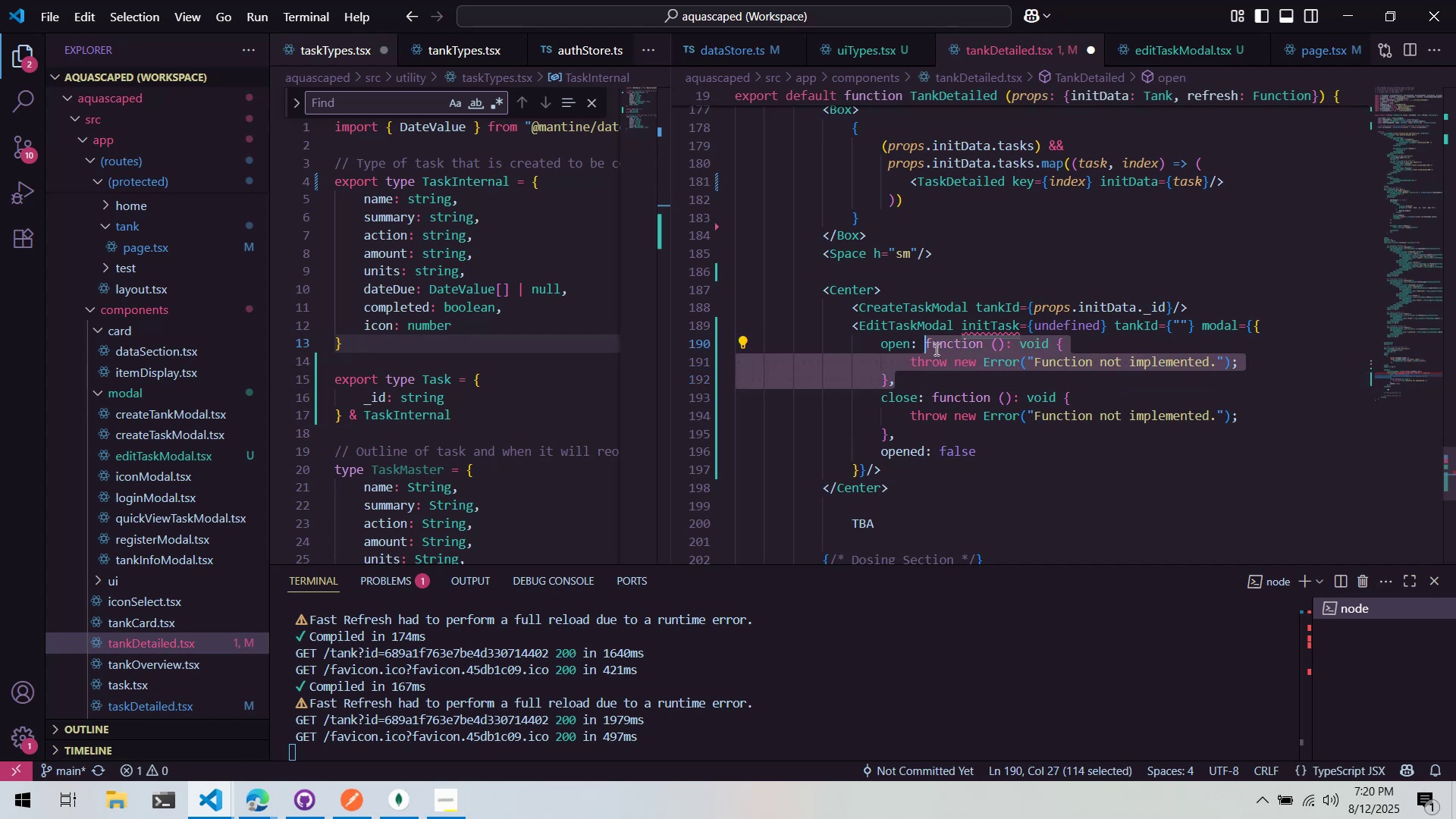 
type(editOpen)
 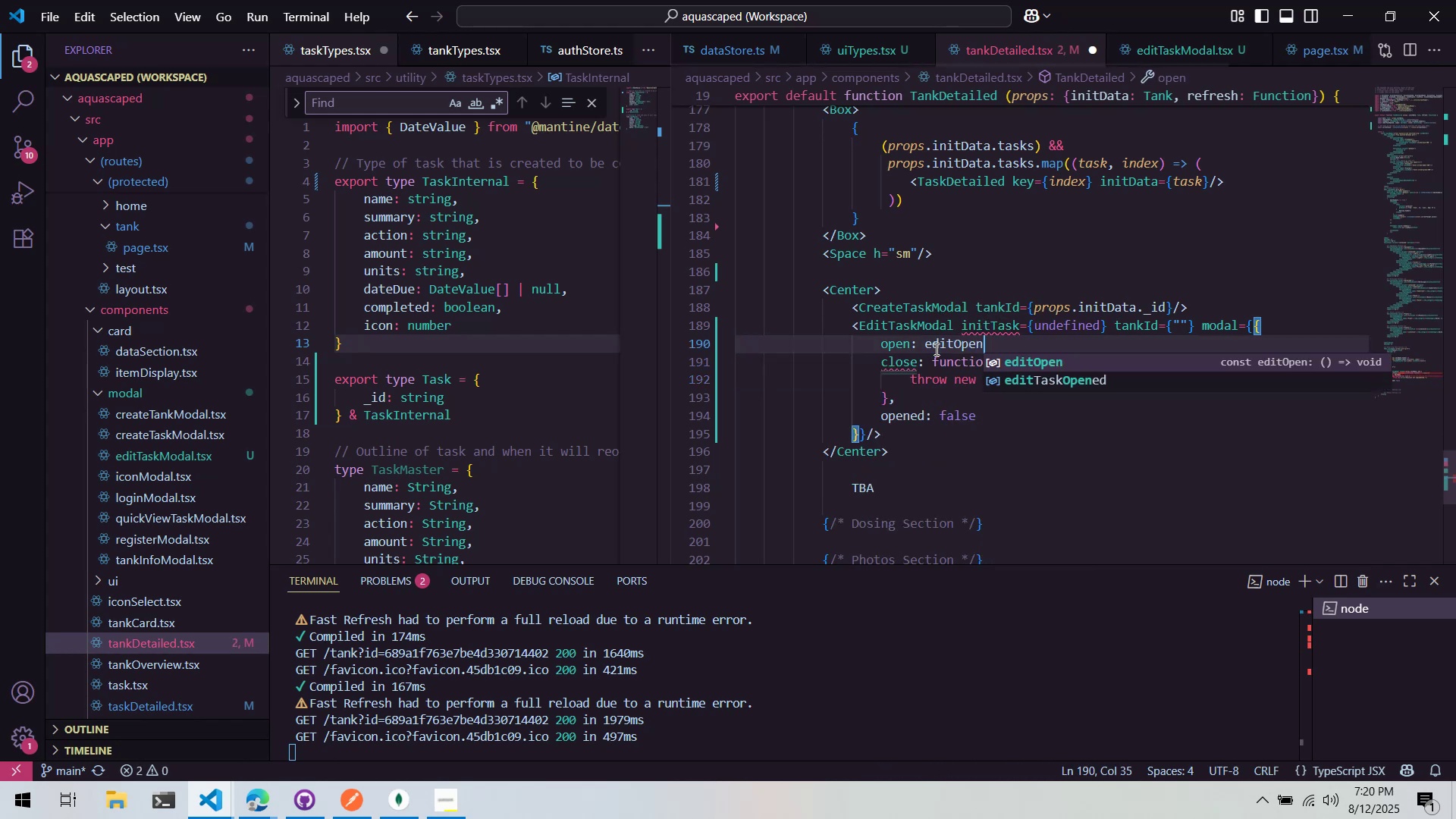 
left_click([940, 352])
 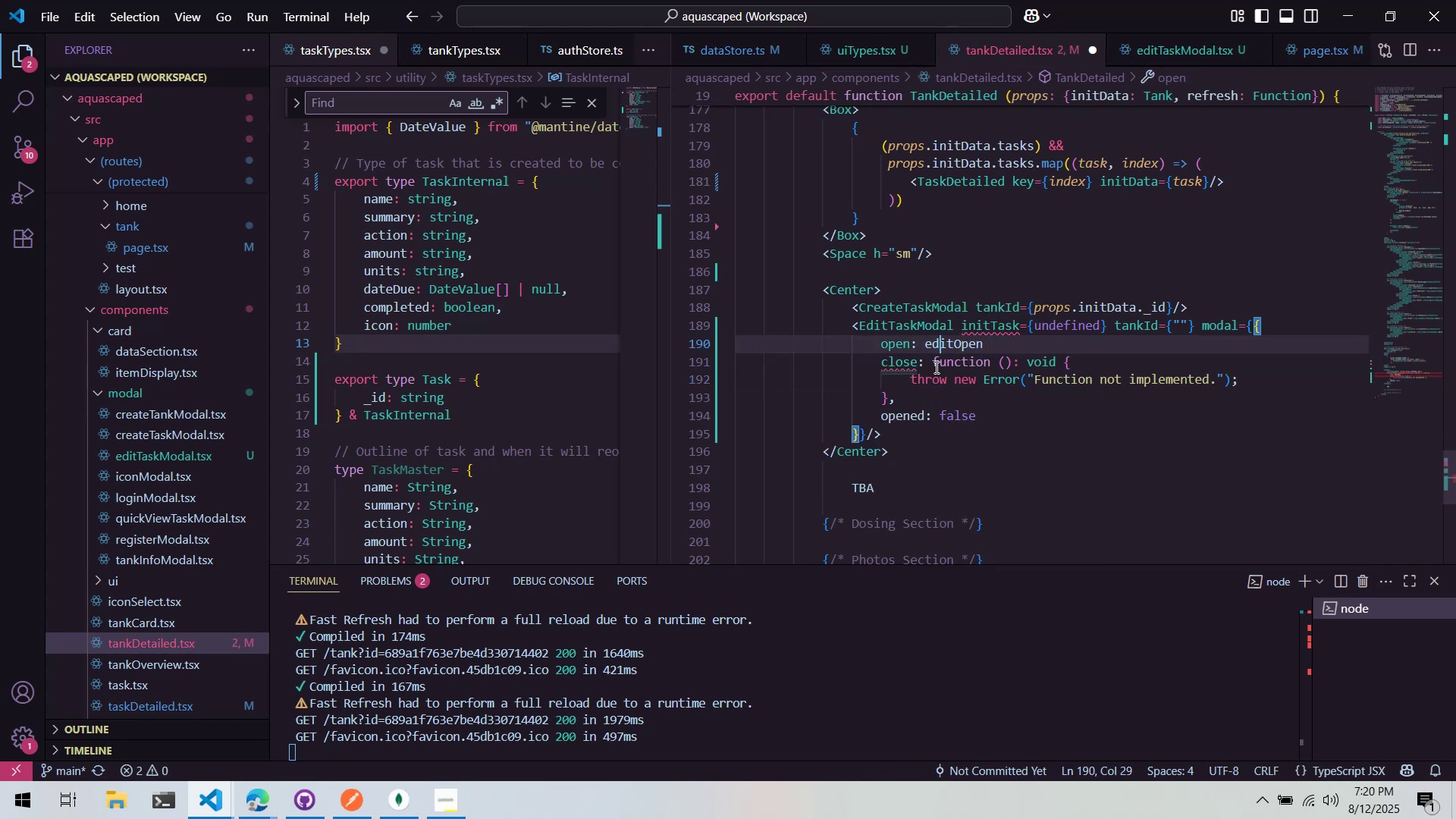 
left_click_drag(start_coordinate=[930, 366], to_coordinate=[887, 404])
 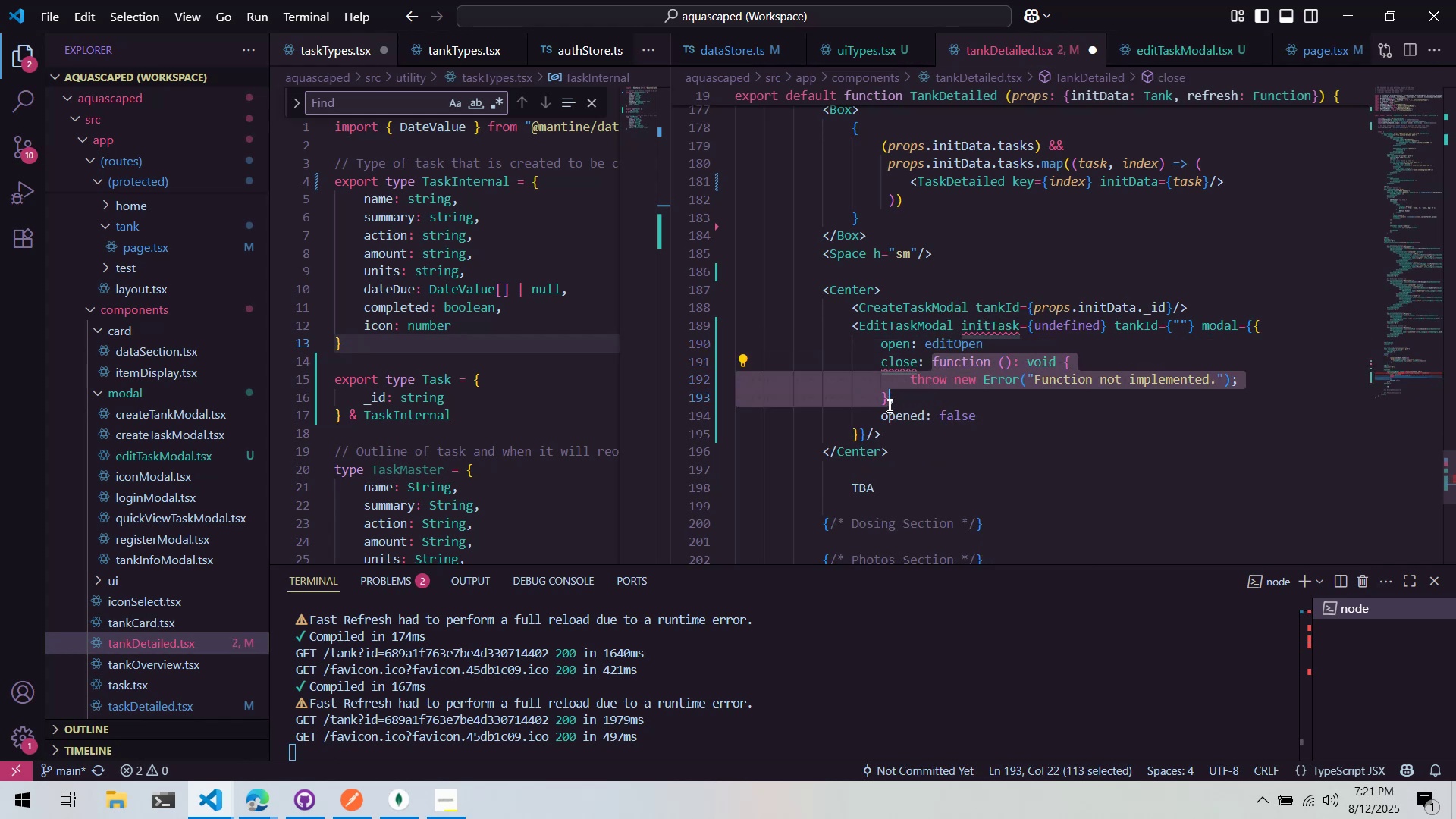 
type(edit)
 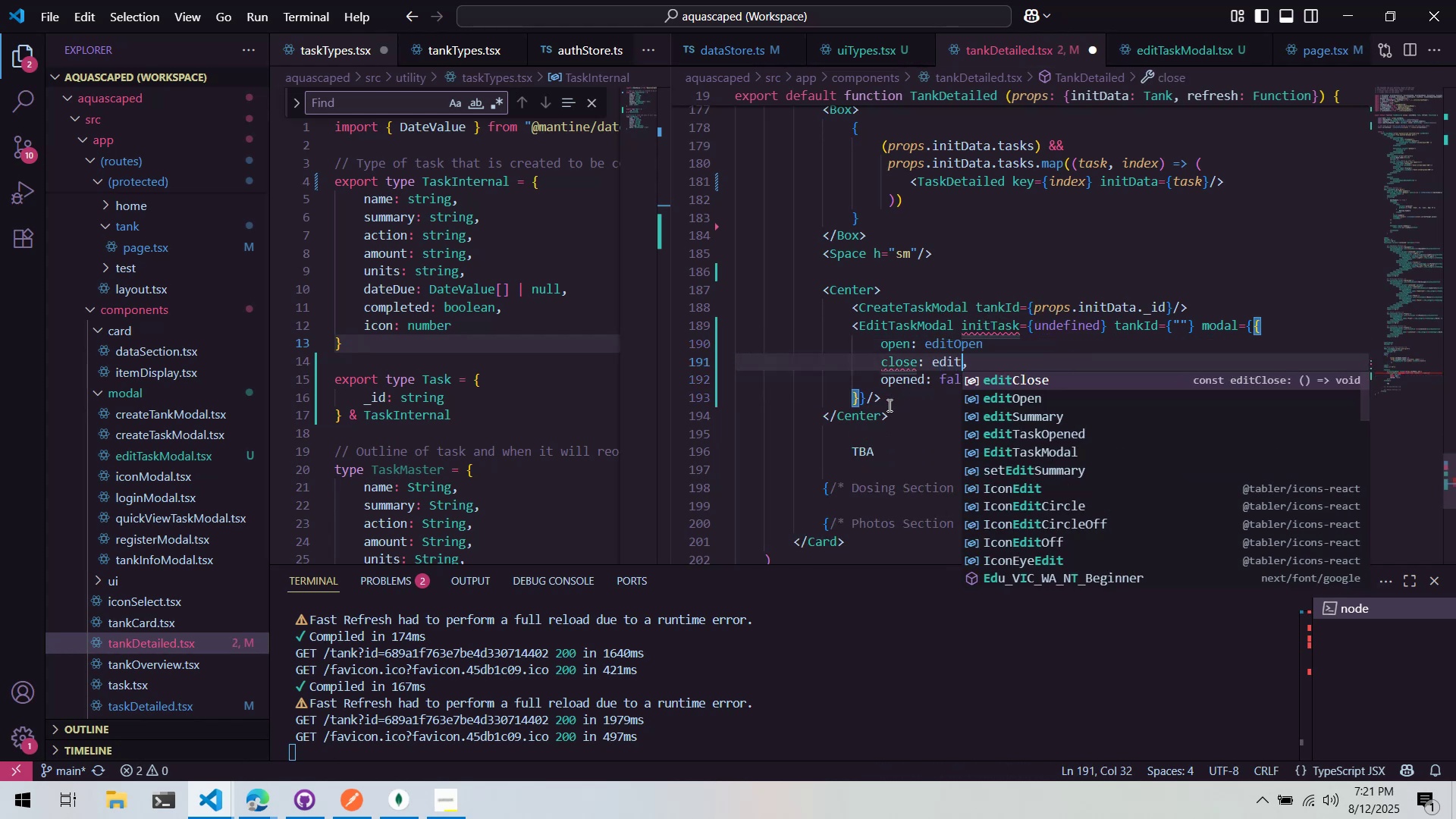 
key(Enter)
 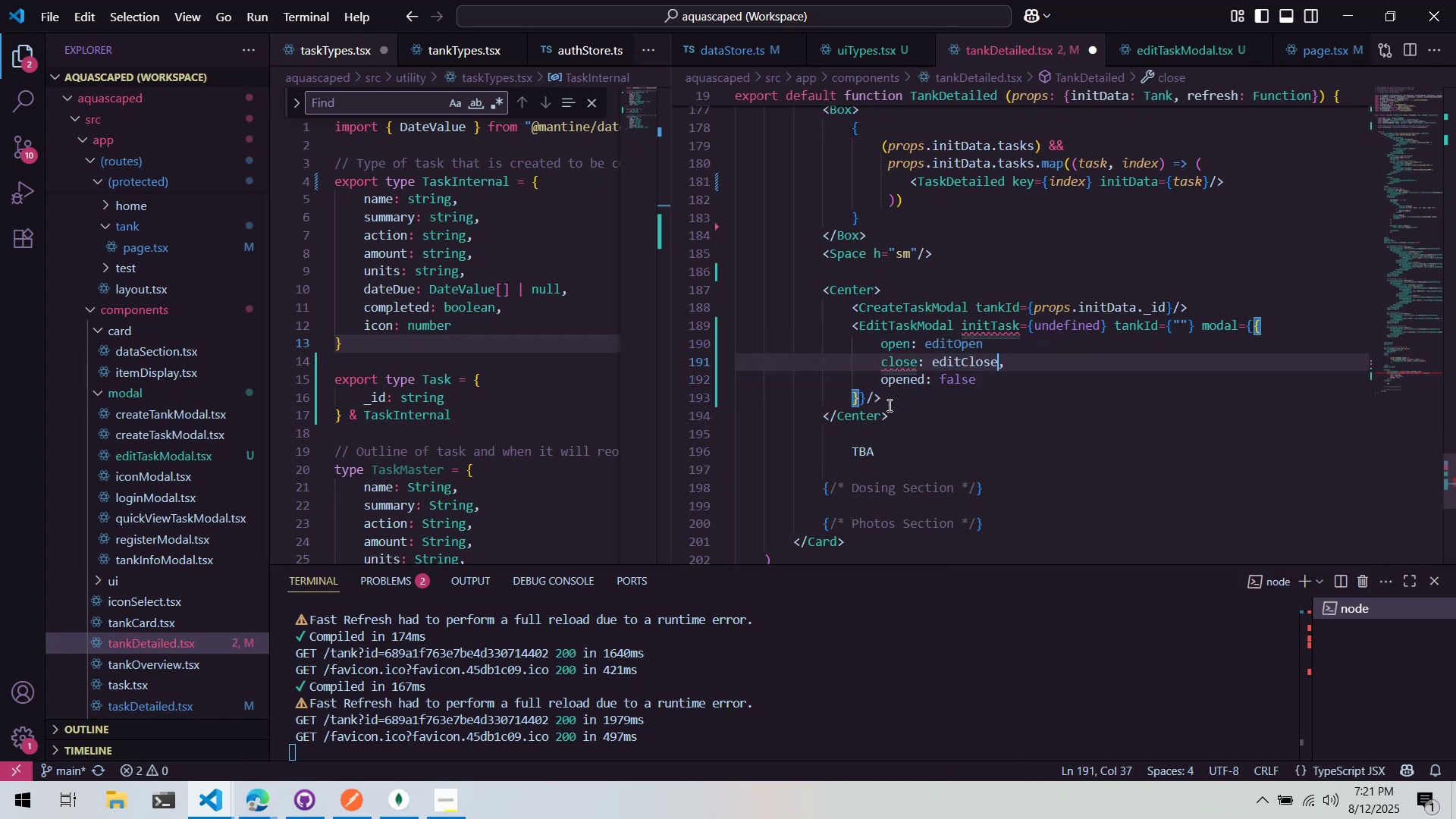 
key(ArrowUp)
 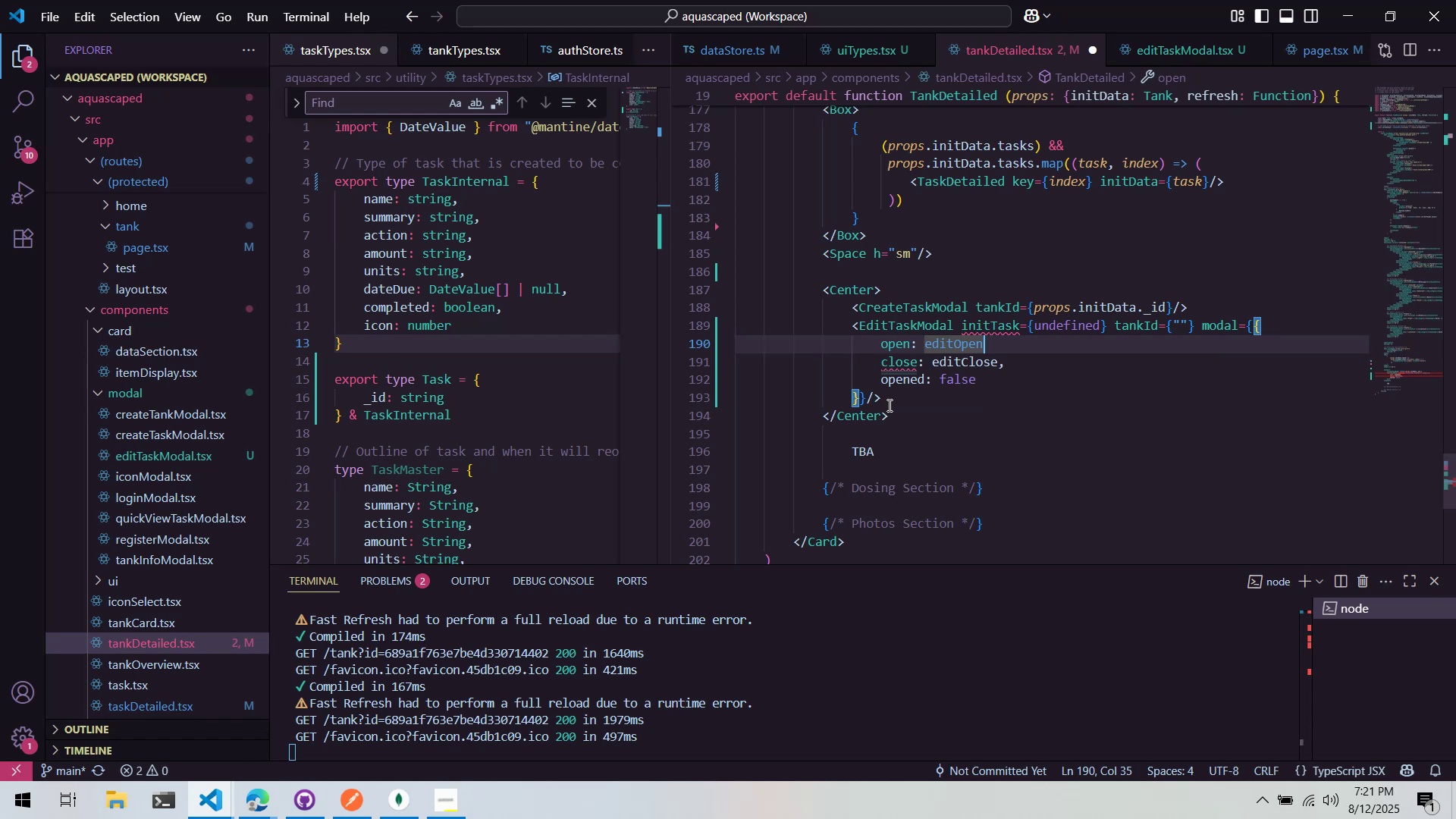 
key(Comma)
 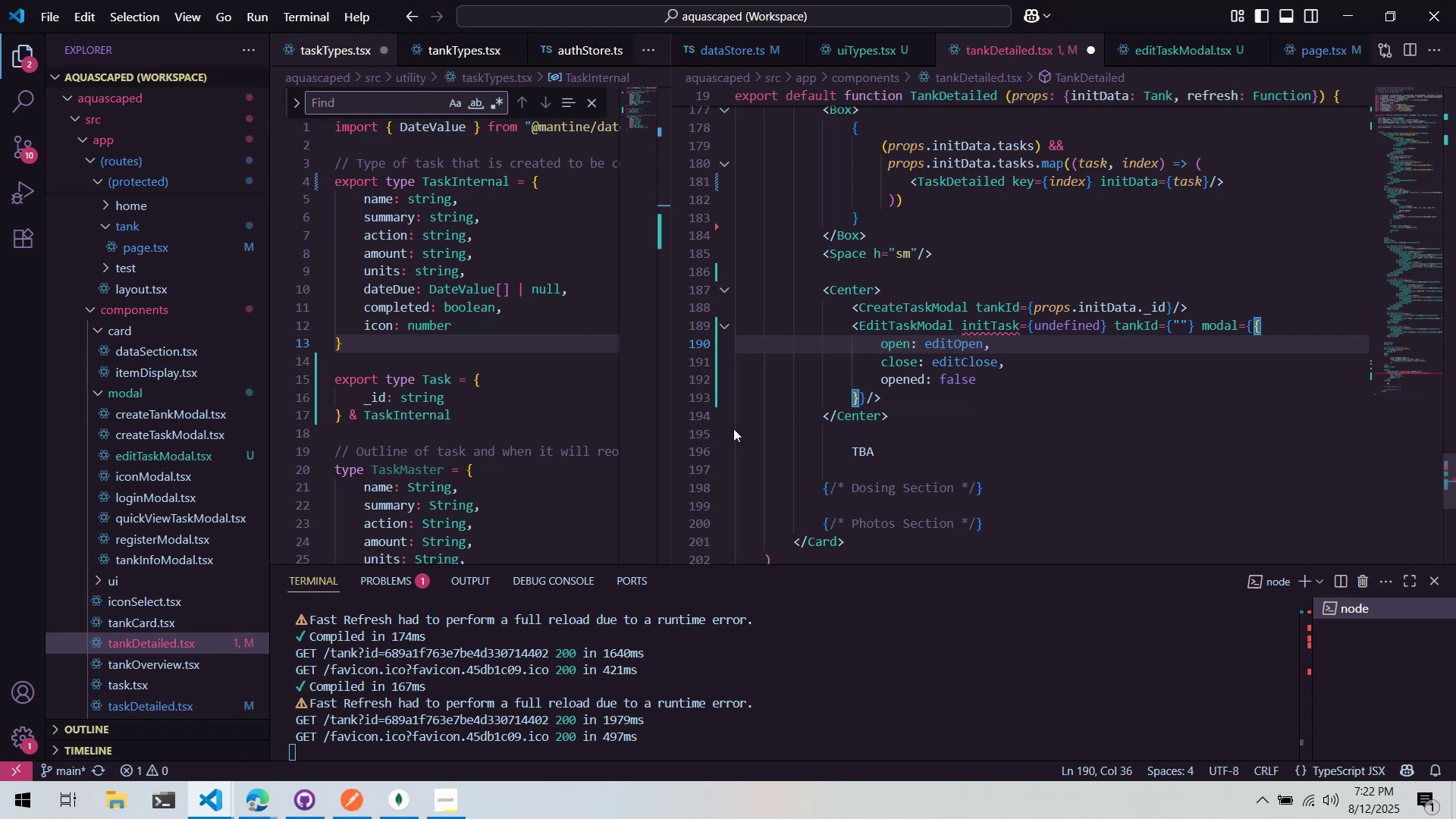 
wait(77.65)
 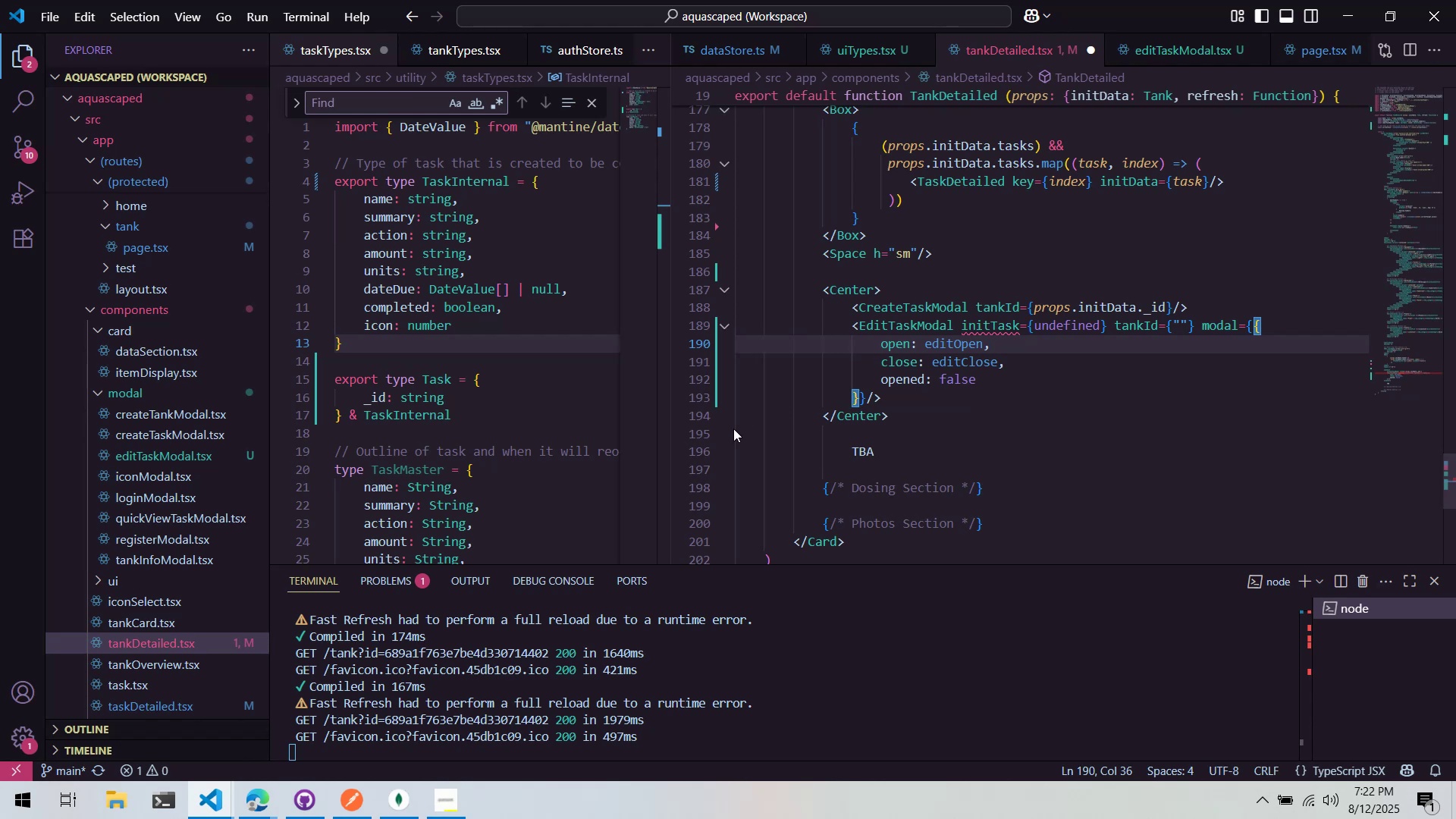 
double_click([1057, 330])
 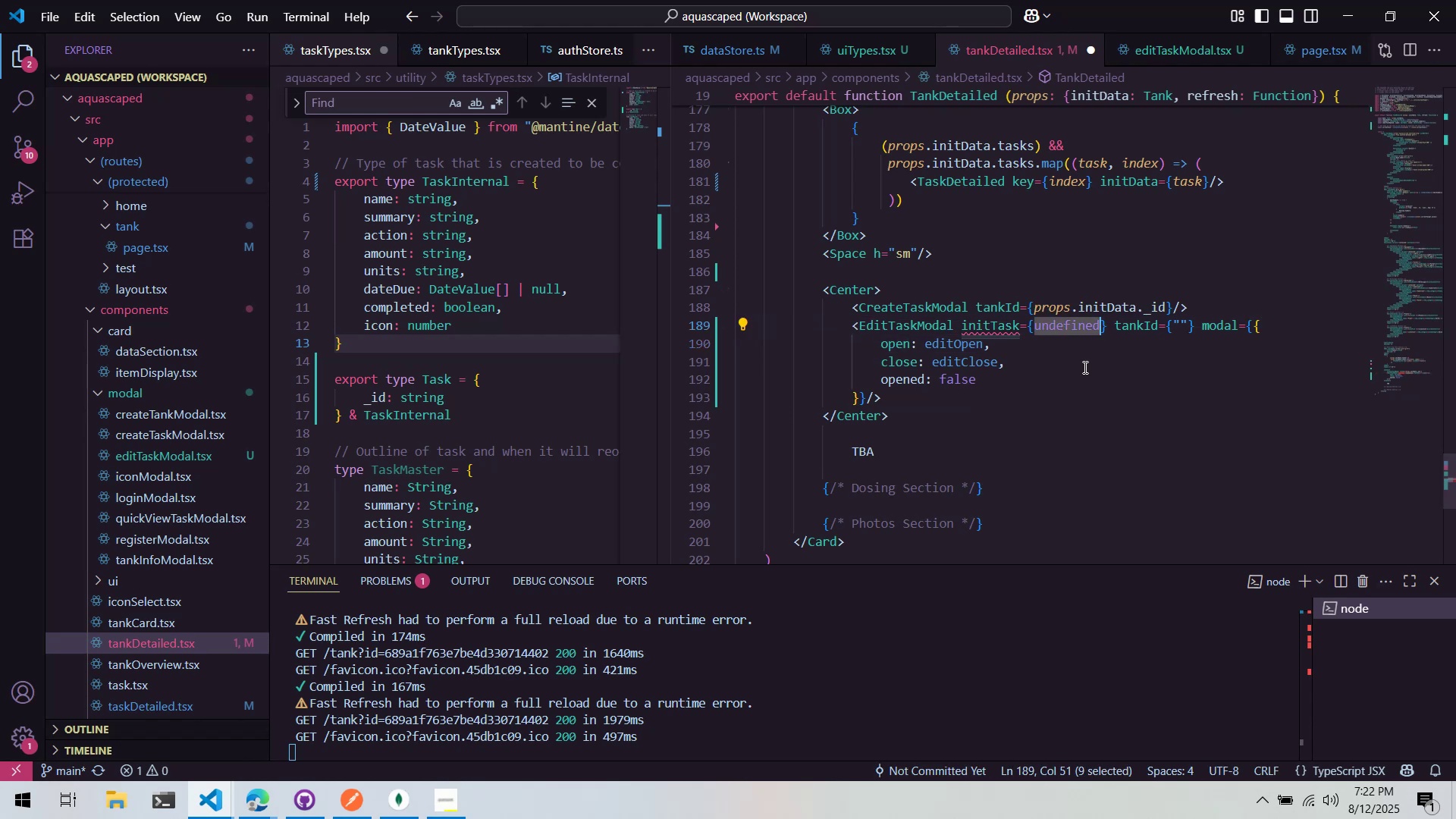 
type(currentr)
key(Backspace)
key(Backspace)
type(tTask)
 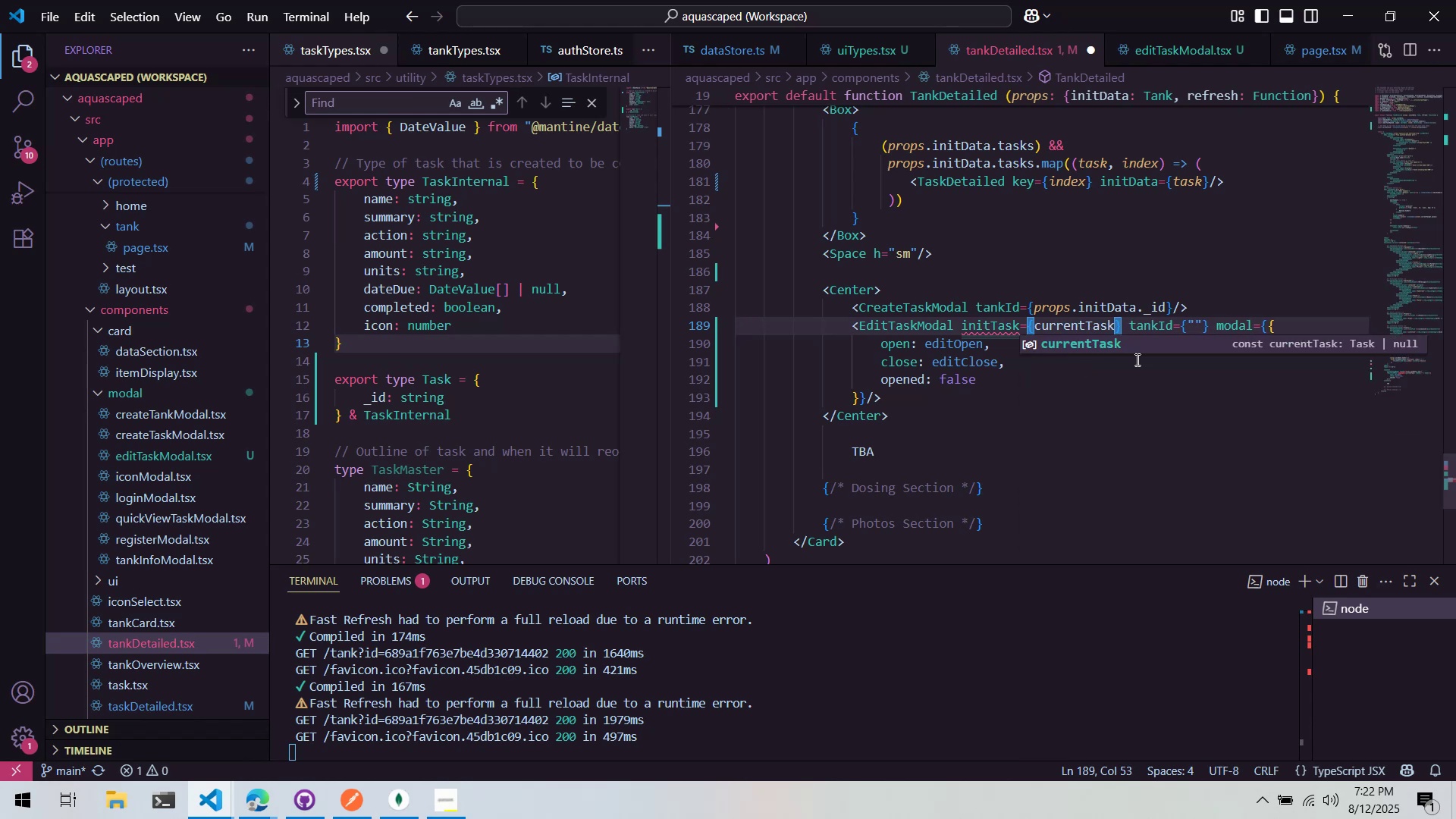 
left_click([1137, 217])
 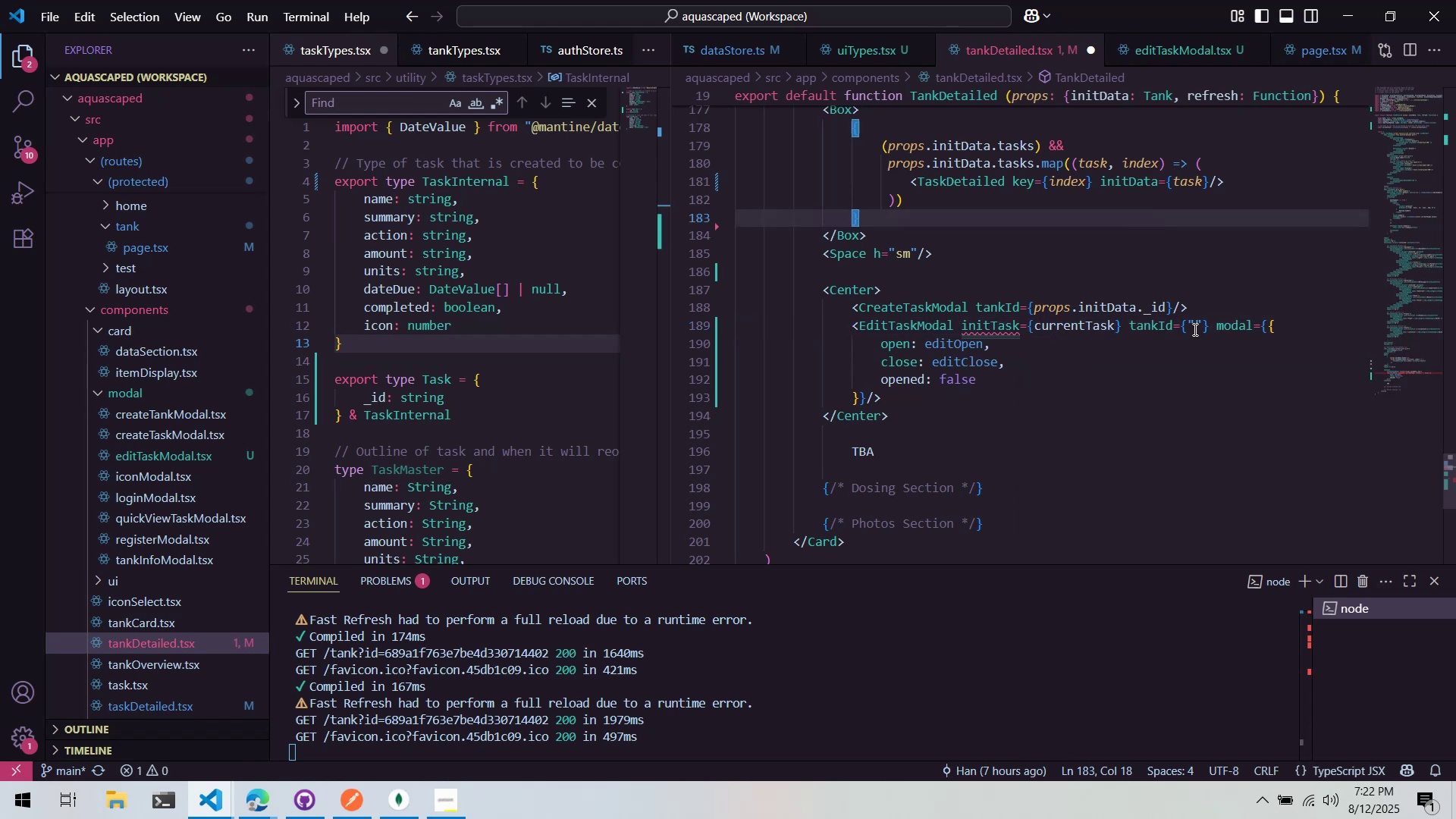 
double_click([1201, 333])
 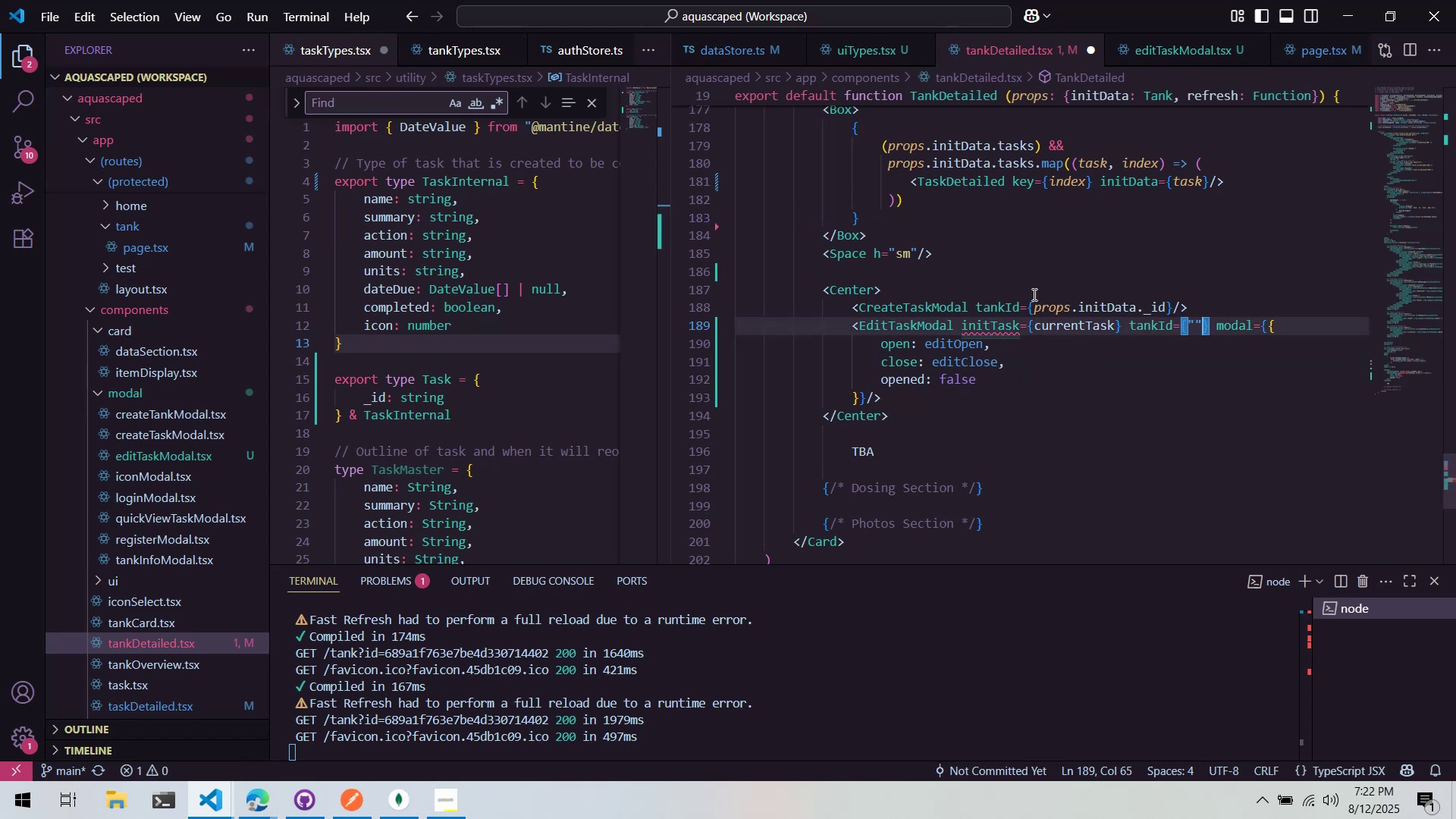 
left_click_drag(start_coordinate=[1033, 302], to_coordinate=[1166, 306])
 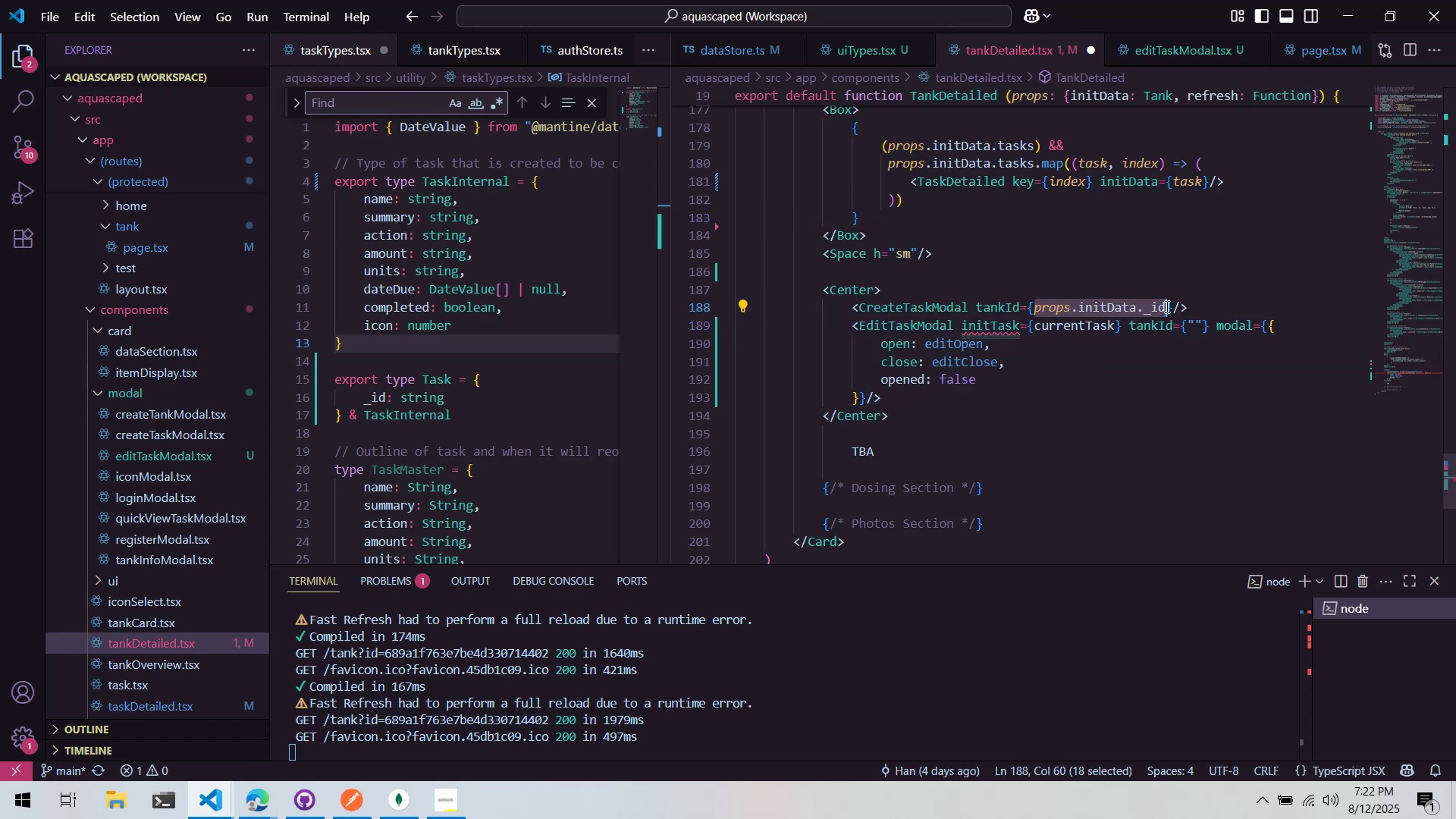 
key(Control+ControlLeft)
 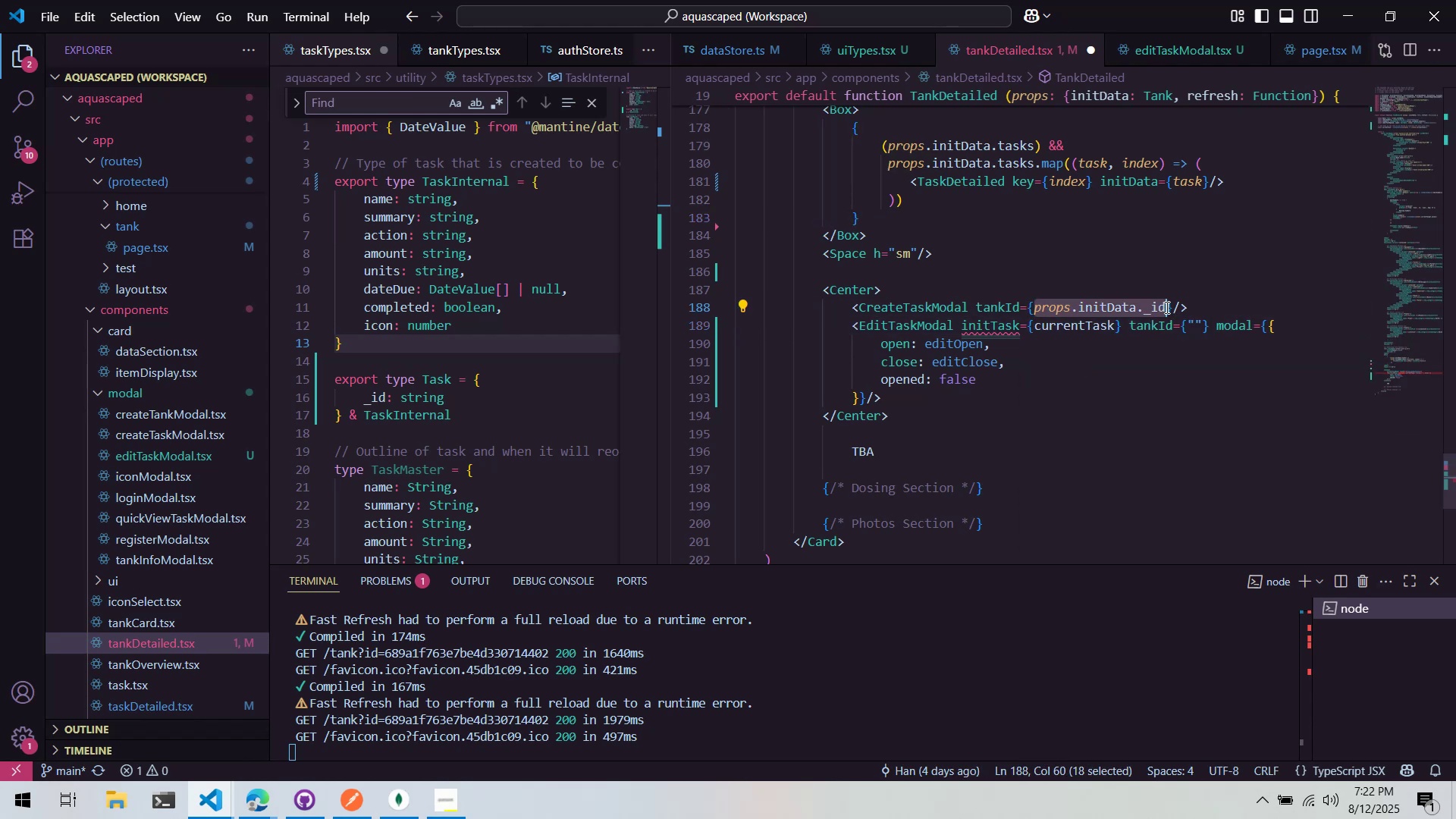 
key(Control+C)
 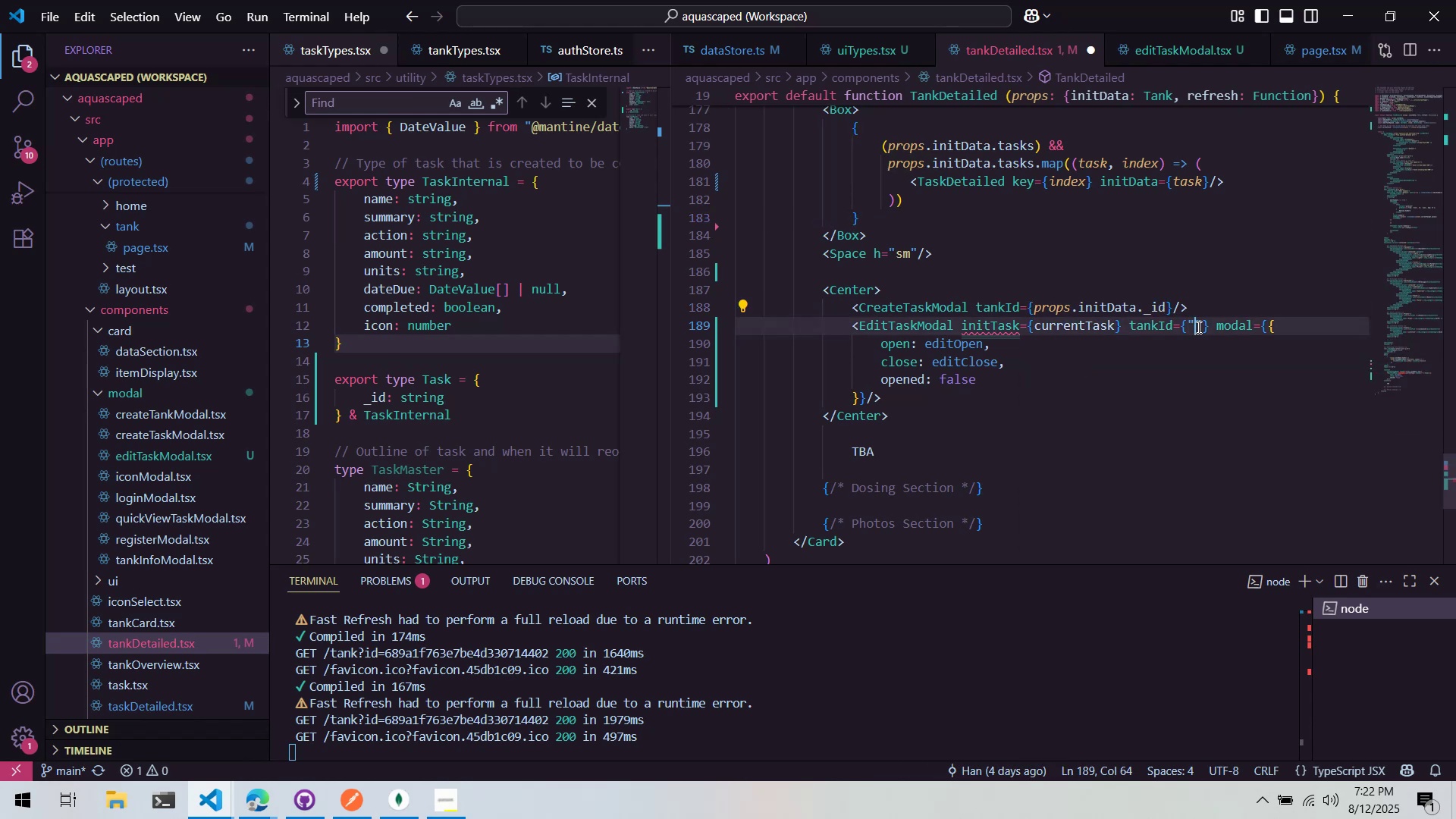 
double_click([1197, 327])
 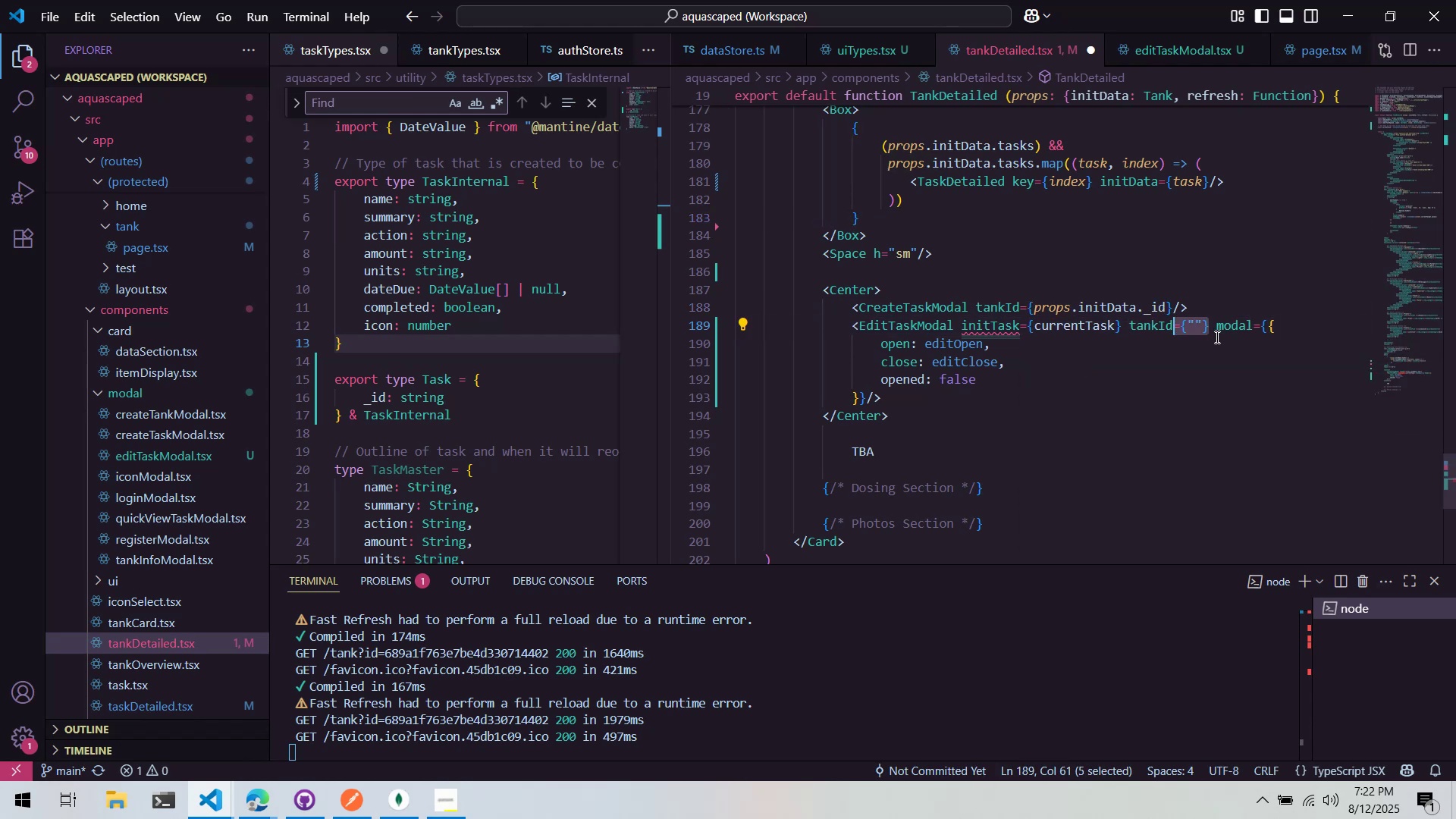 
left_click([1200, 337])
 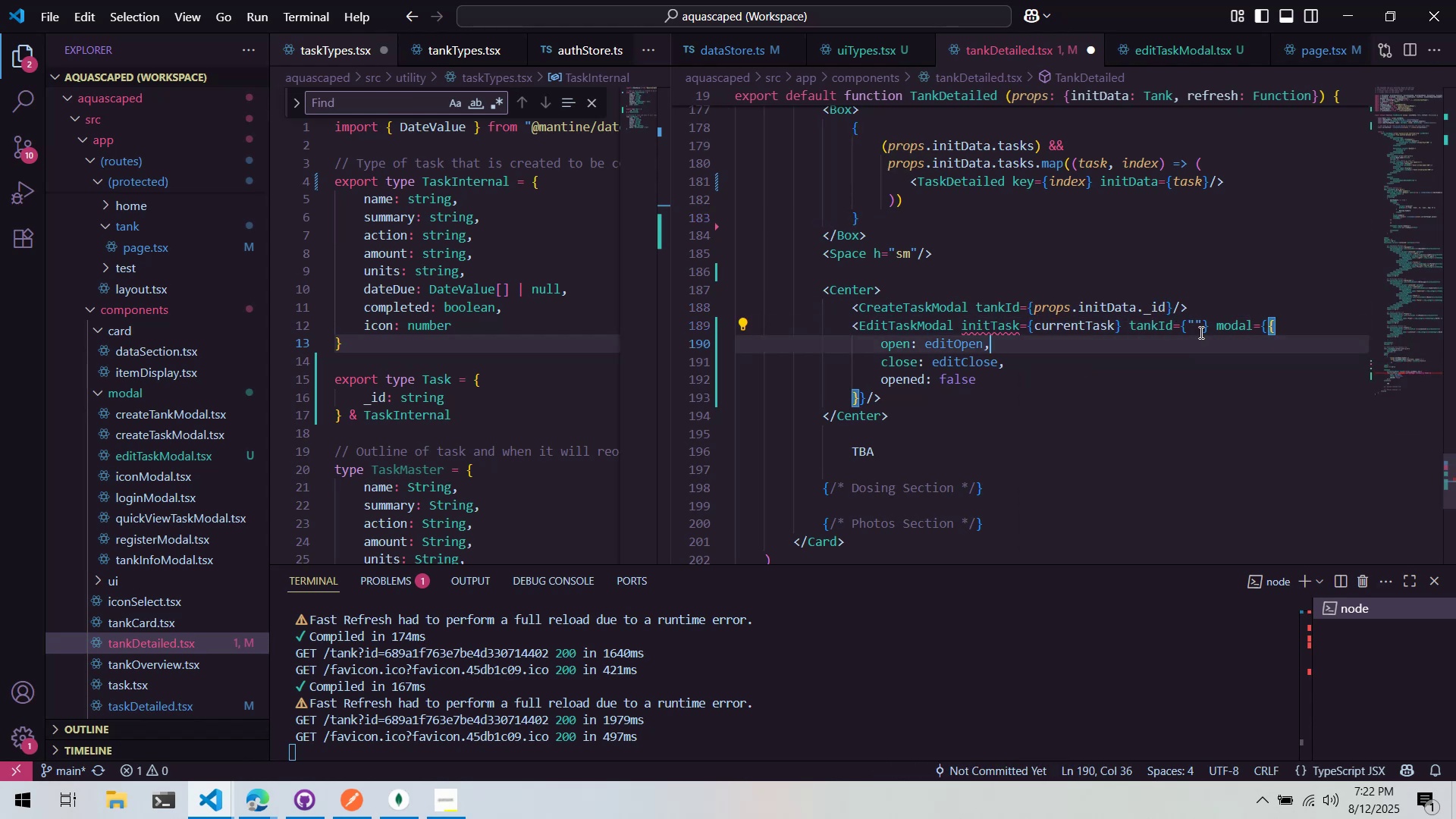 
left_click_drag(start_coordinate=[1203, 327], to_coordinate=[1190, 327])
 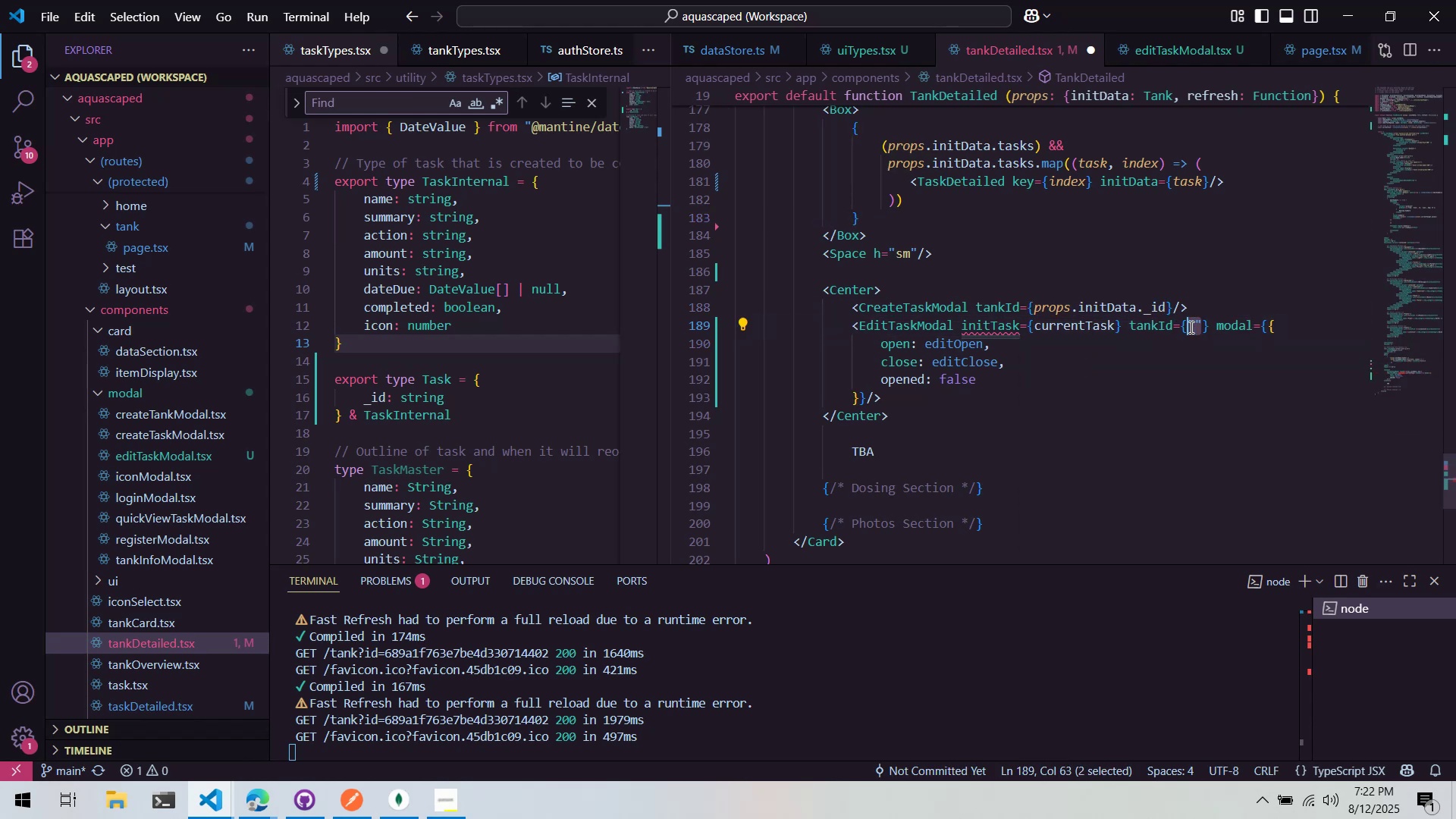 
key(Control+ControlLeft)
 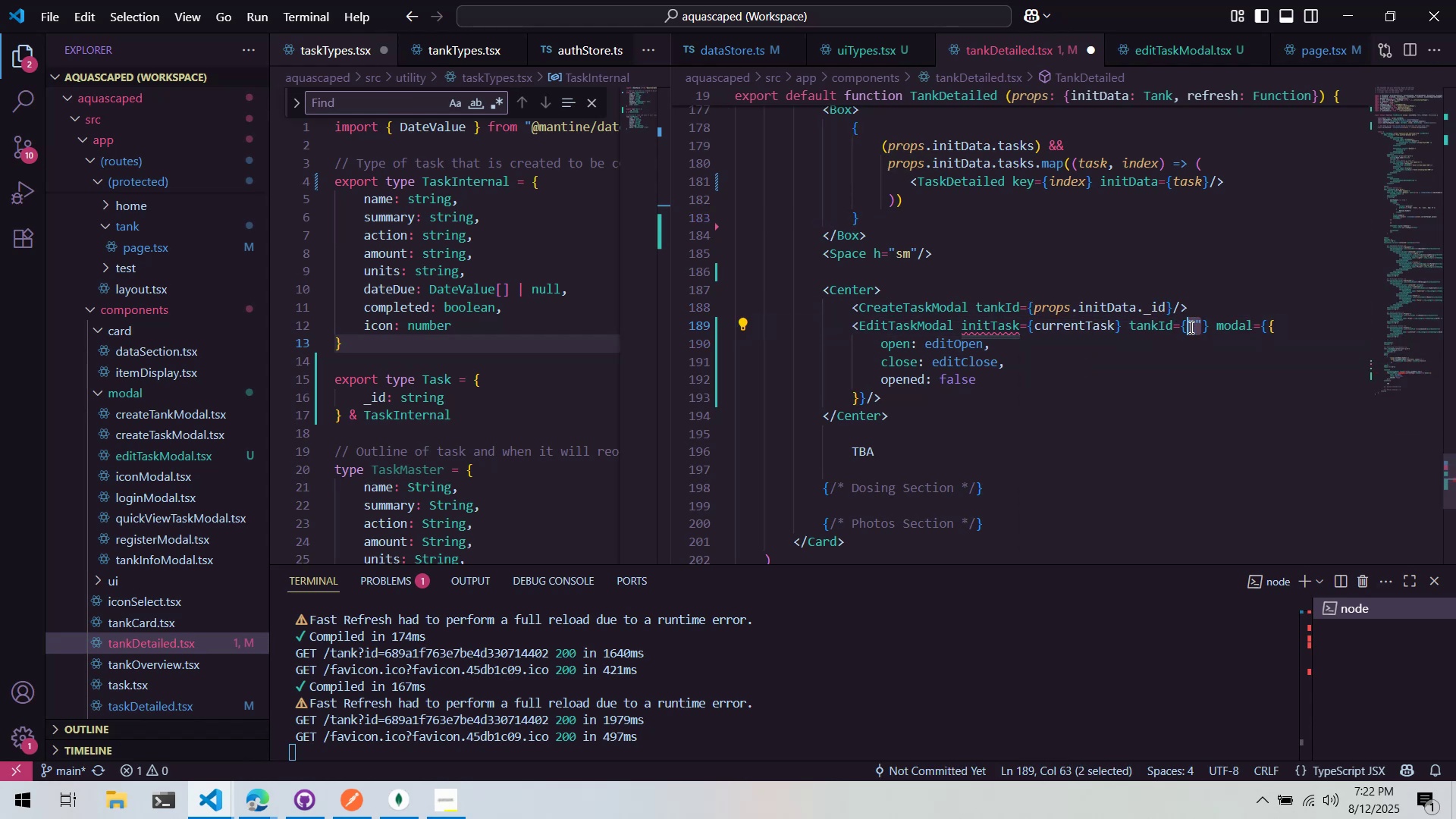 
key(Control+V)
 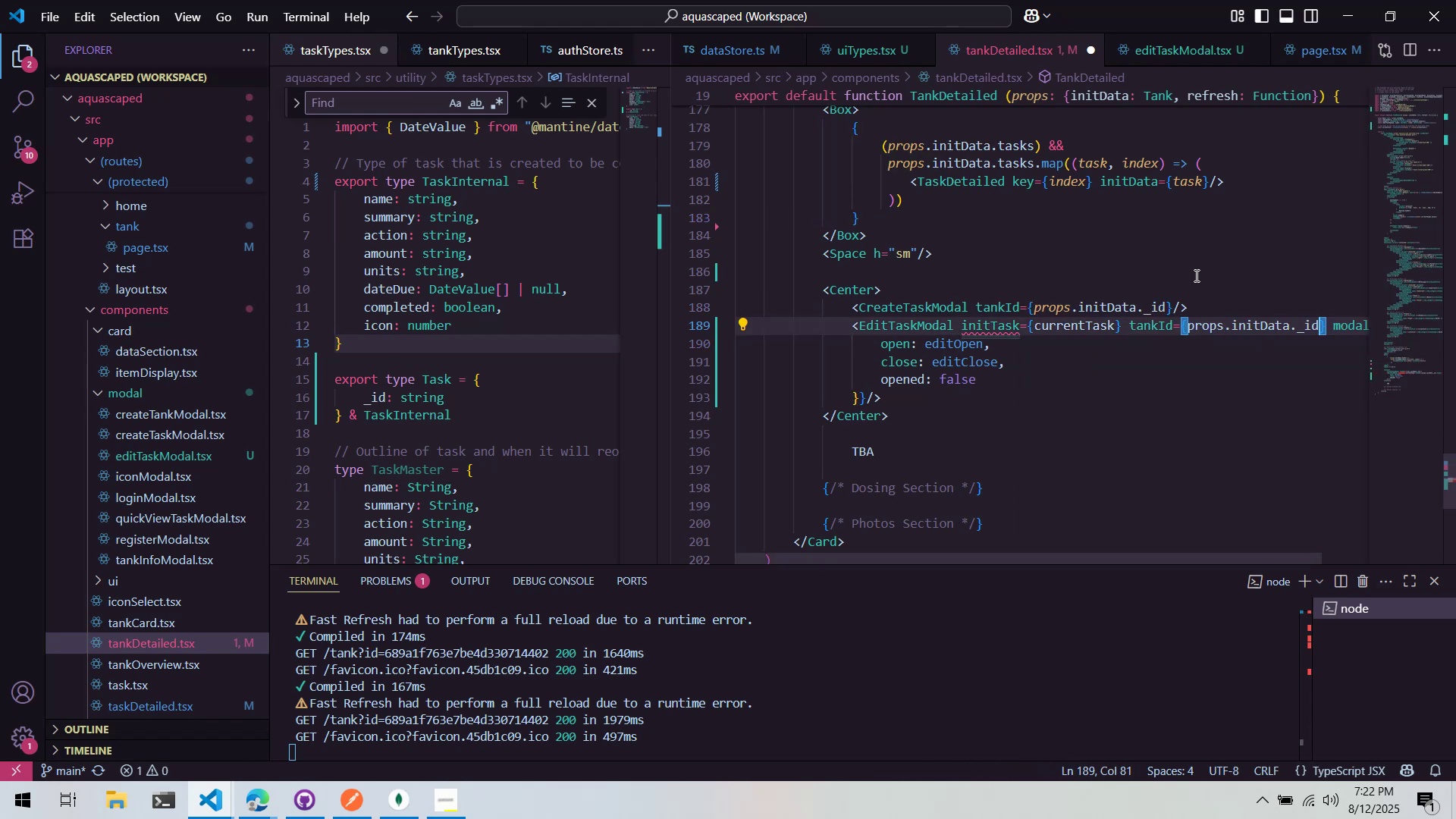 
left_click([1195, 275])
 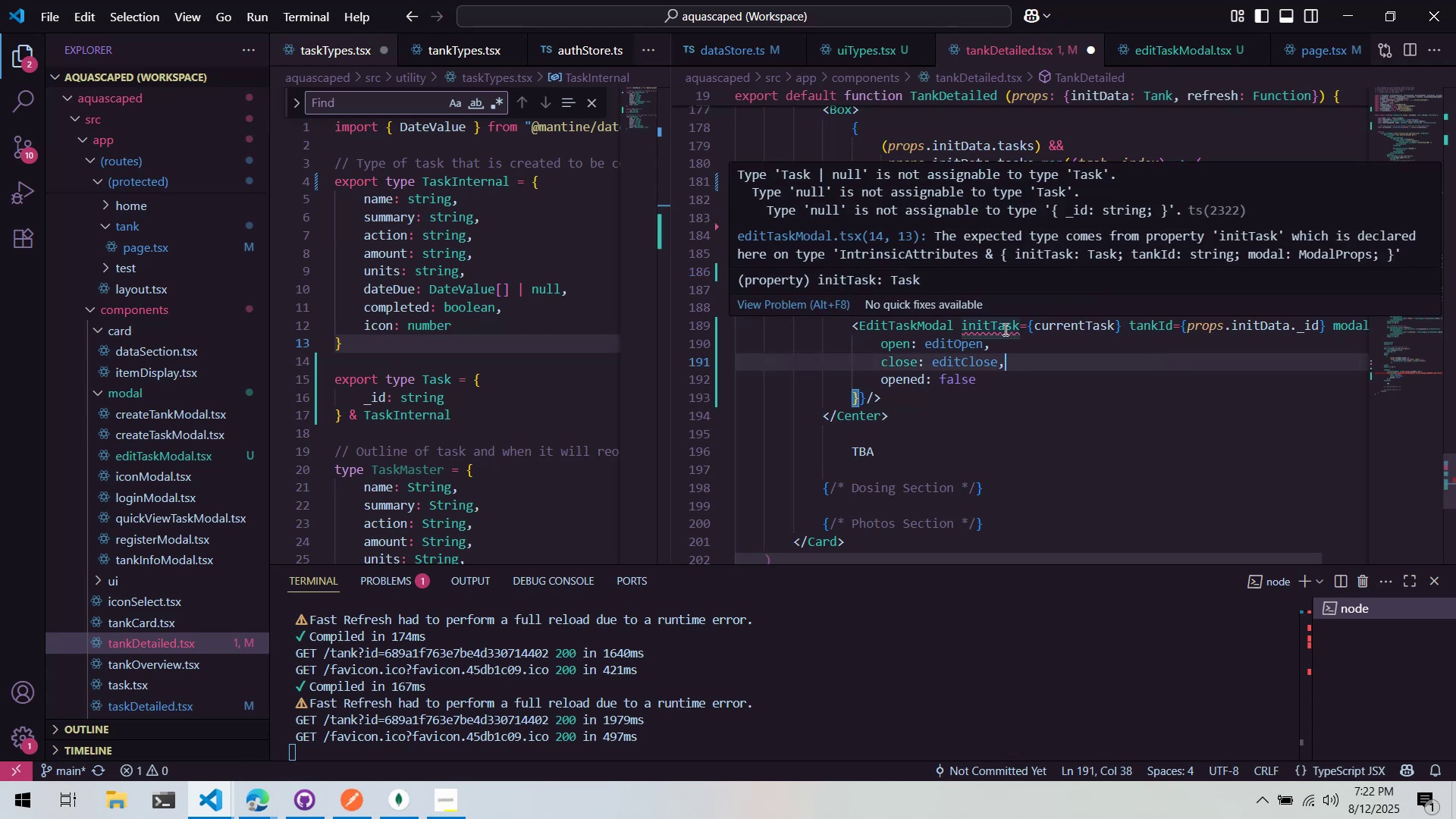 
wait(6.38)
 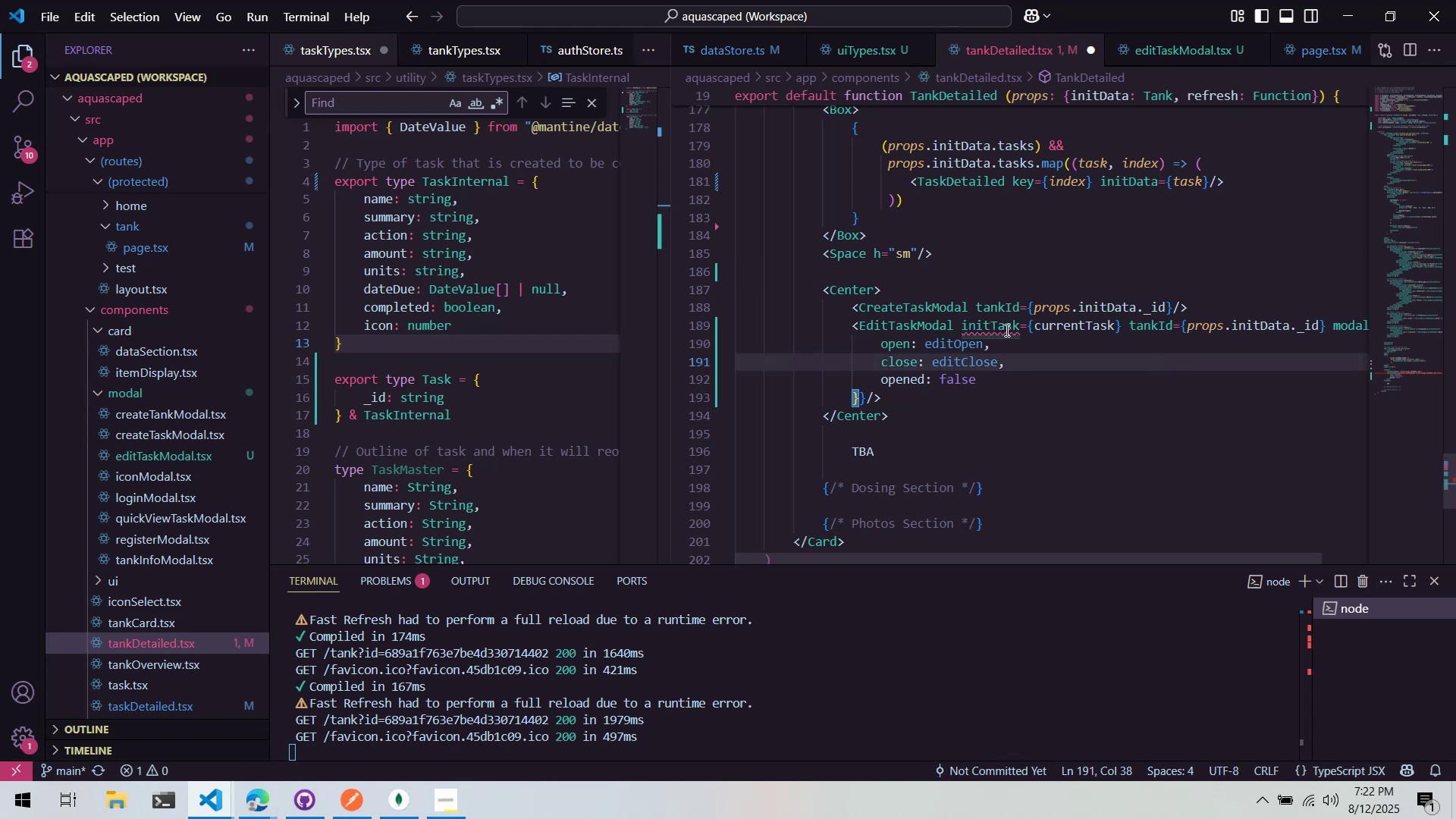 
left_click([1029, 347])
 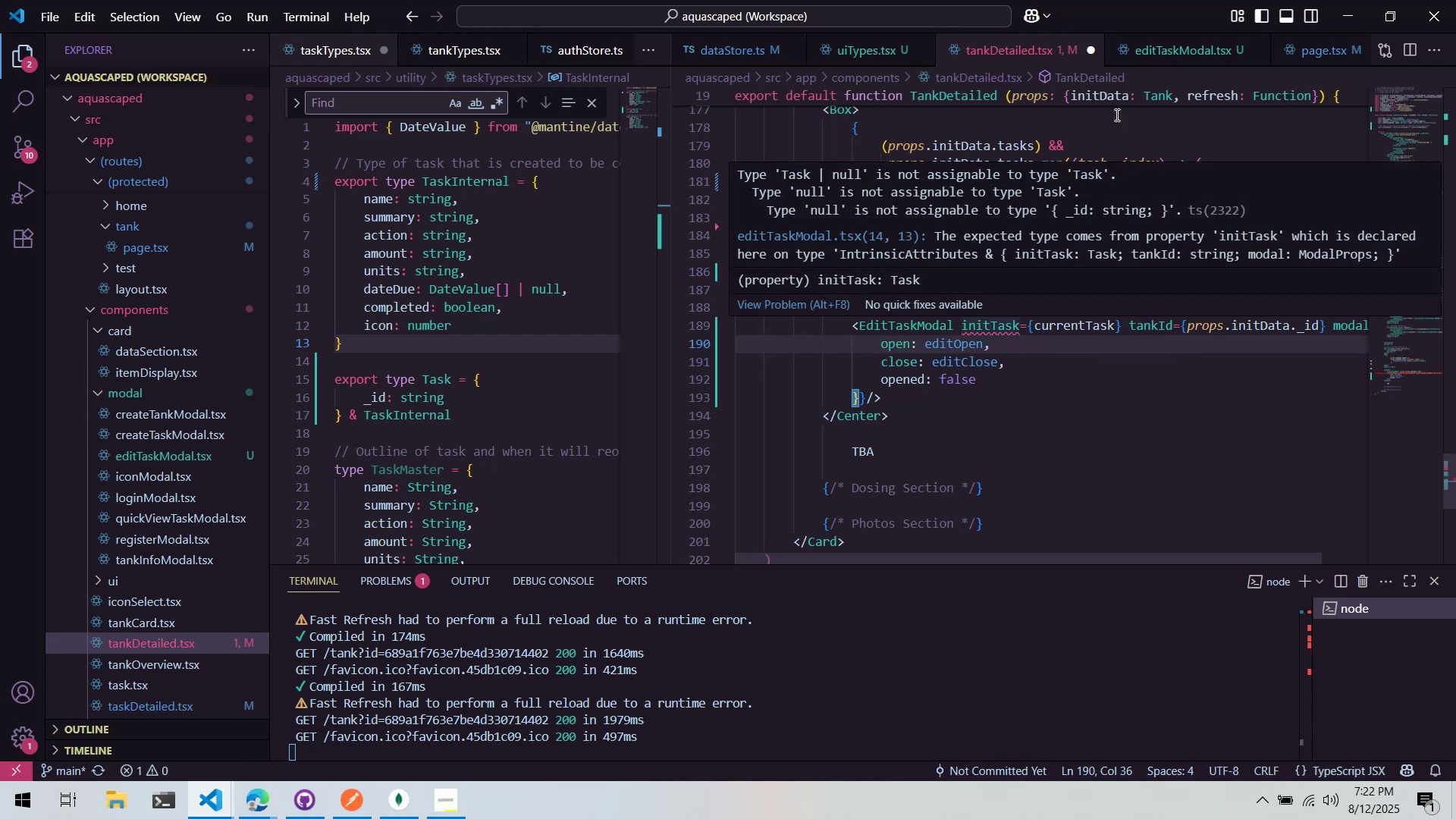 
left_click([1175, 52])
 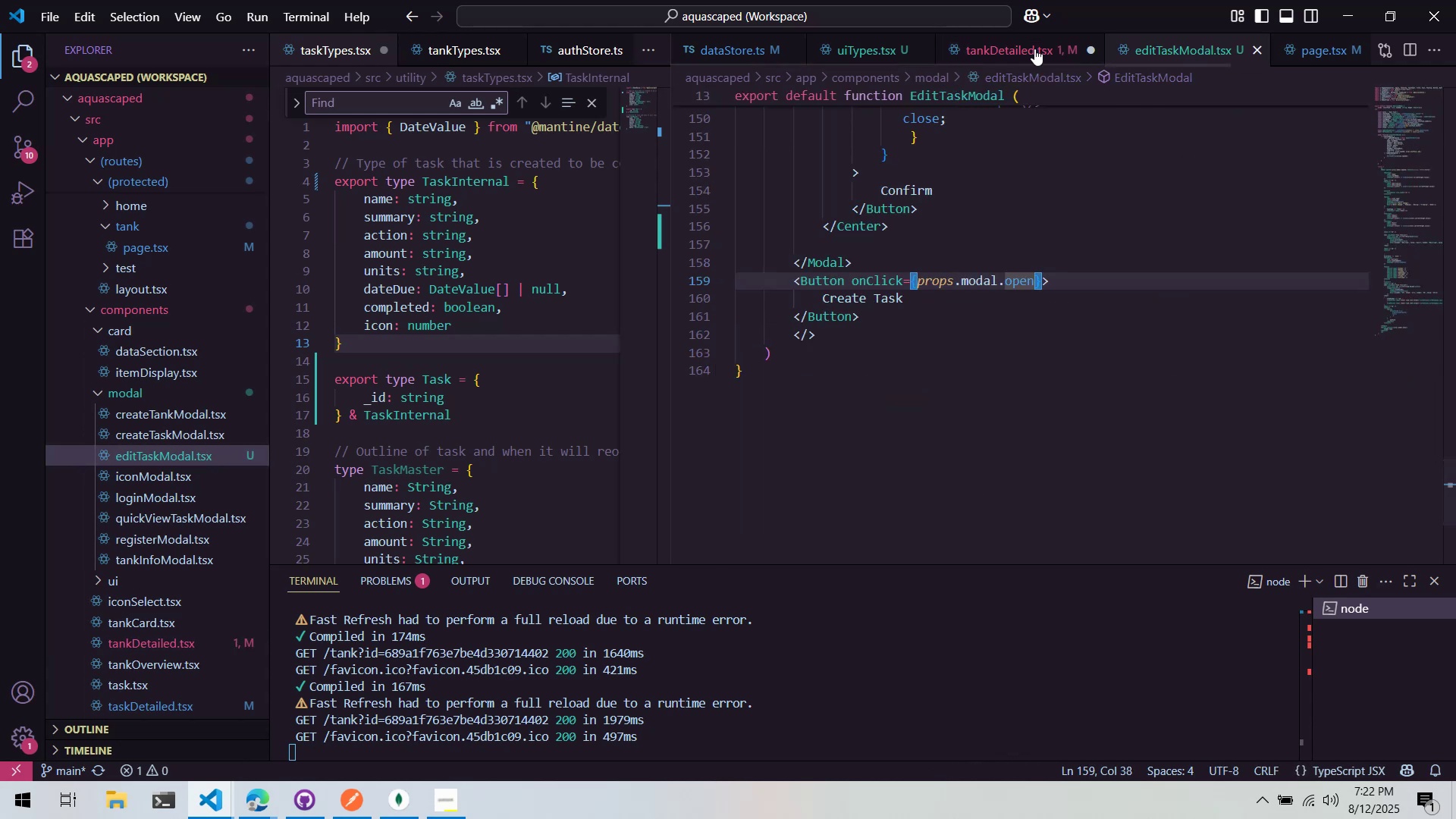 
double_click([1096, 165])
 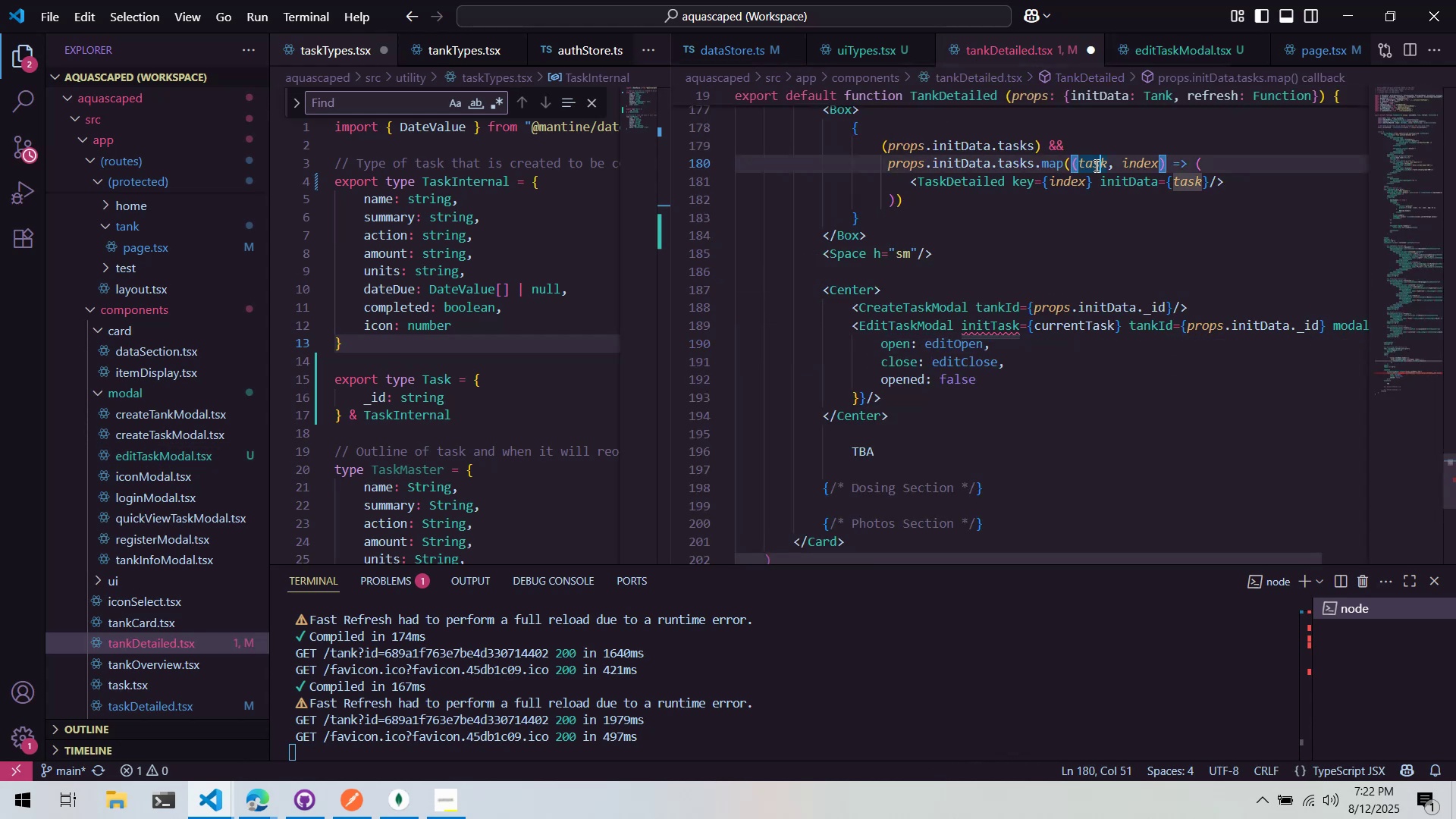 
key(Control+ControlLeft)
 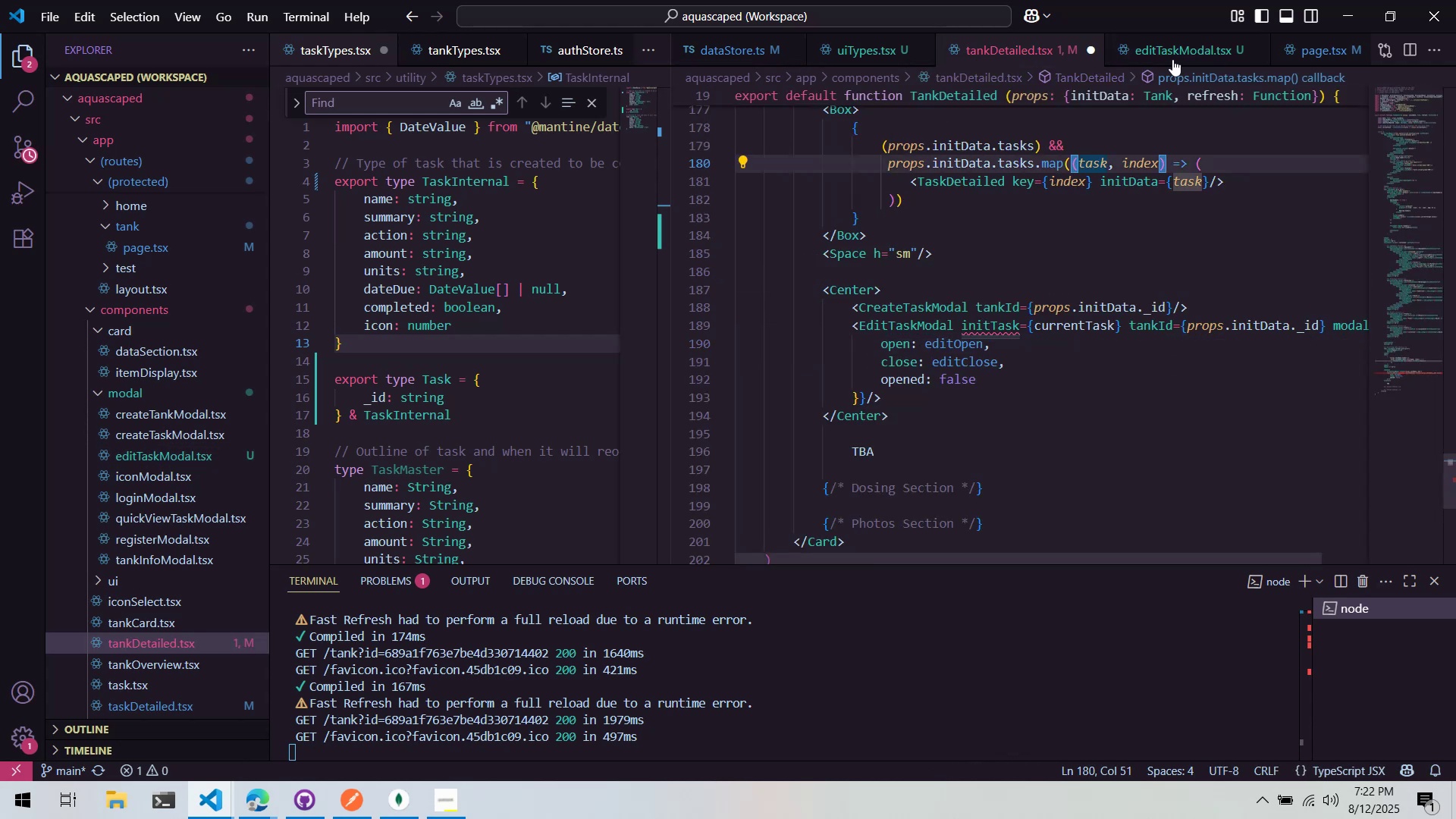 
key(Control+S)
 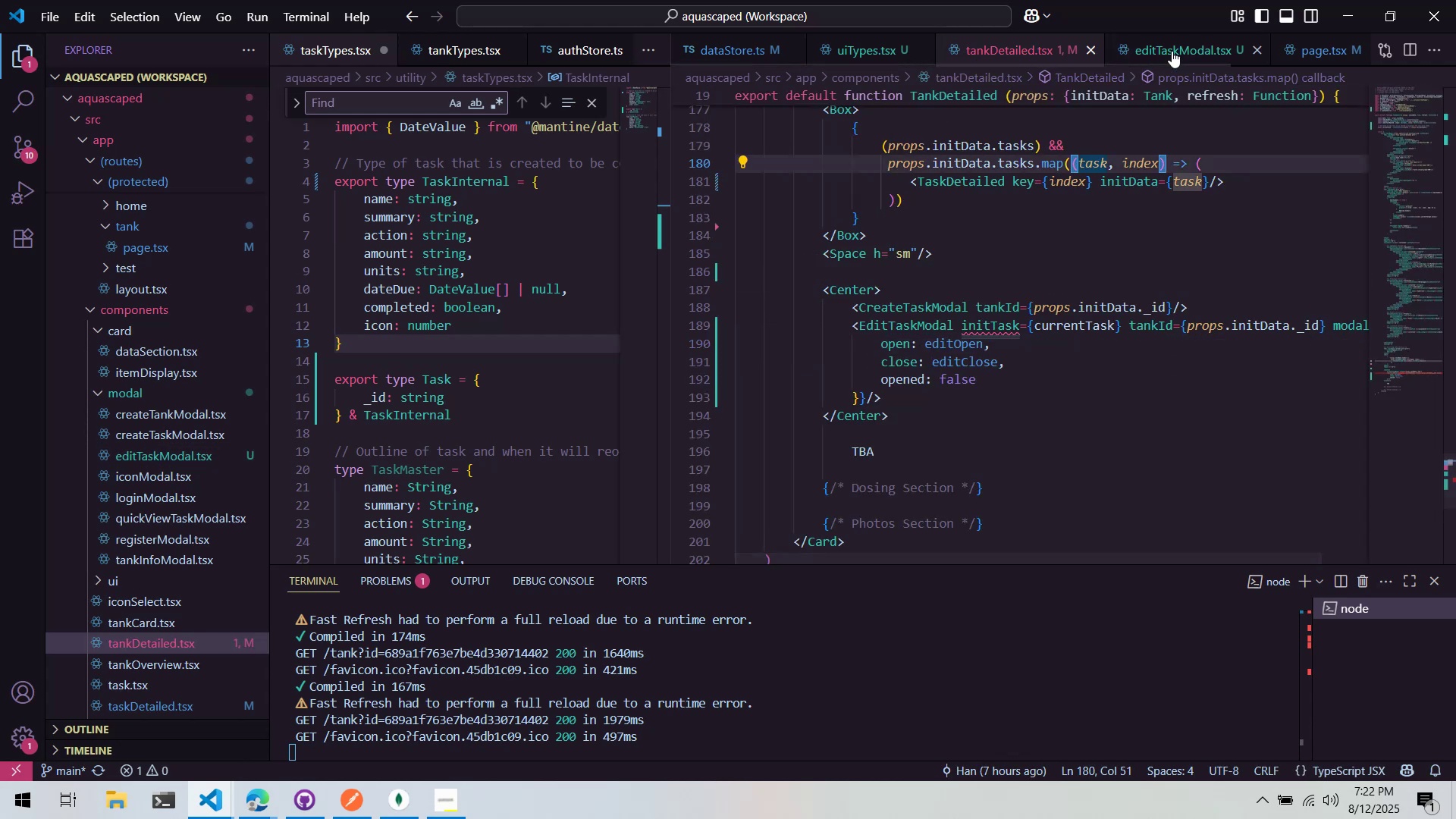 
left_click([1172, 51])
 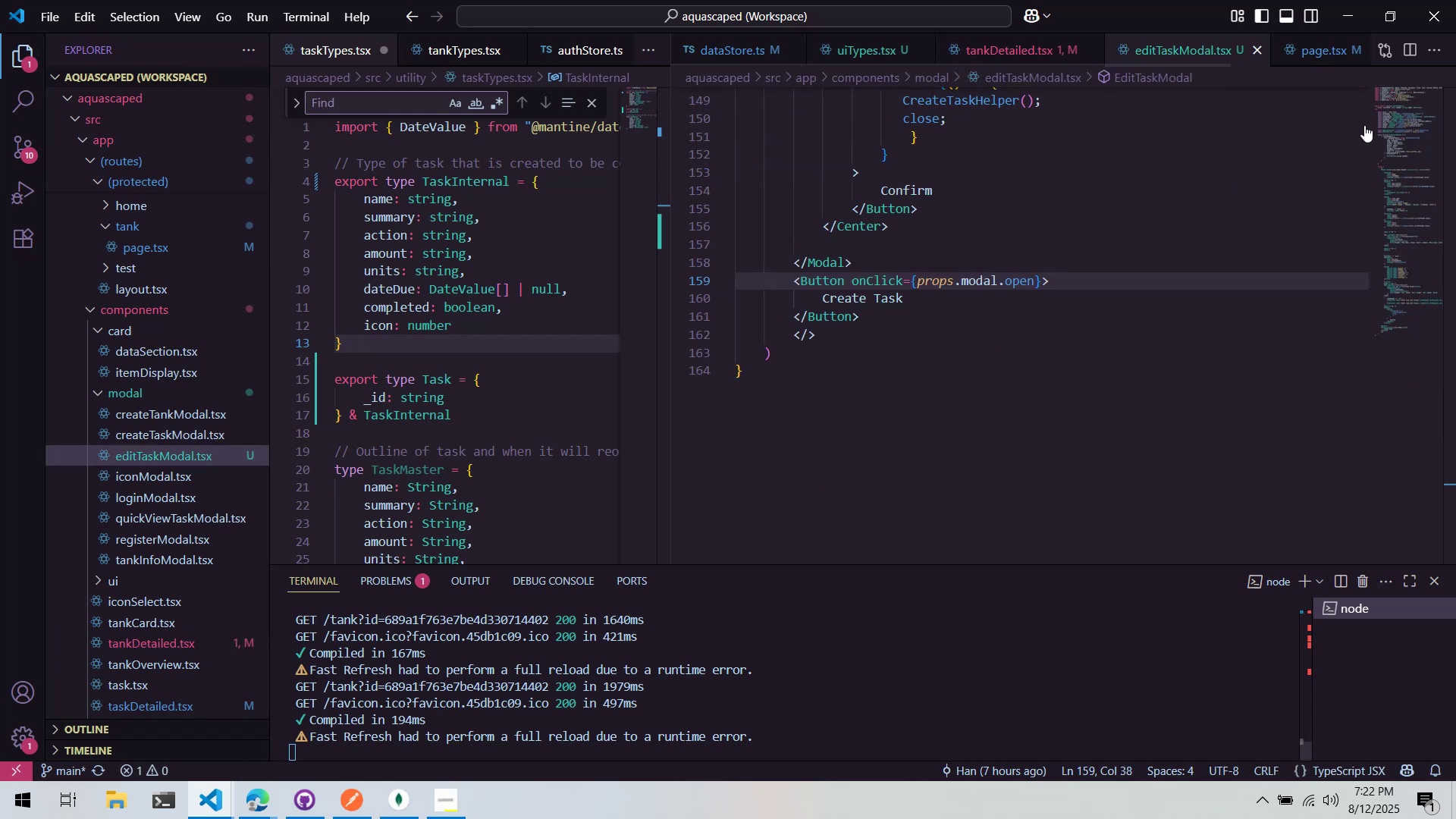 
left_click([1413, 109])
 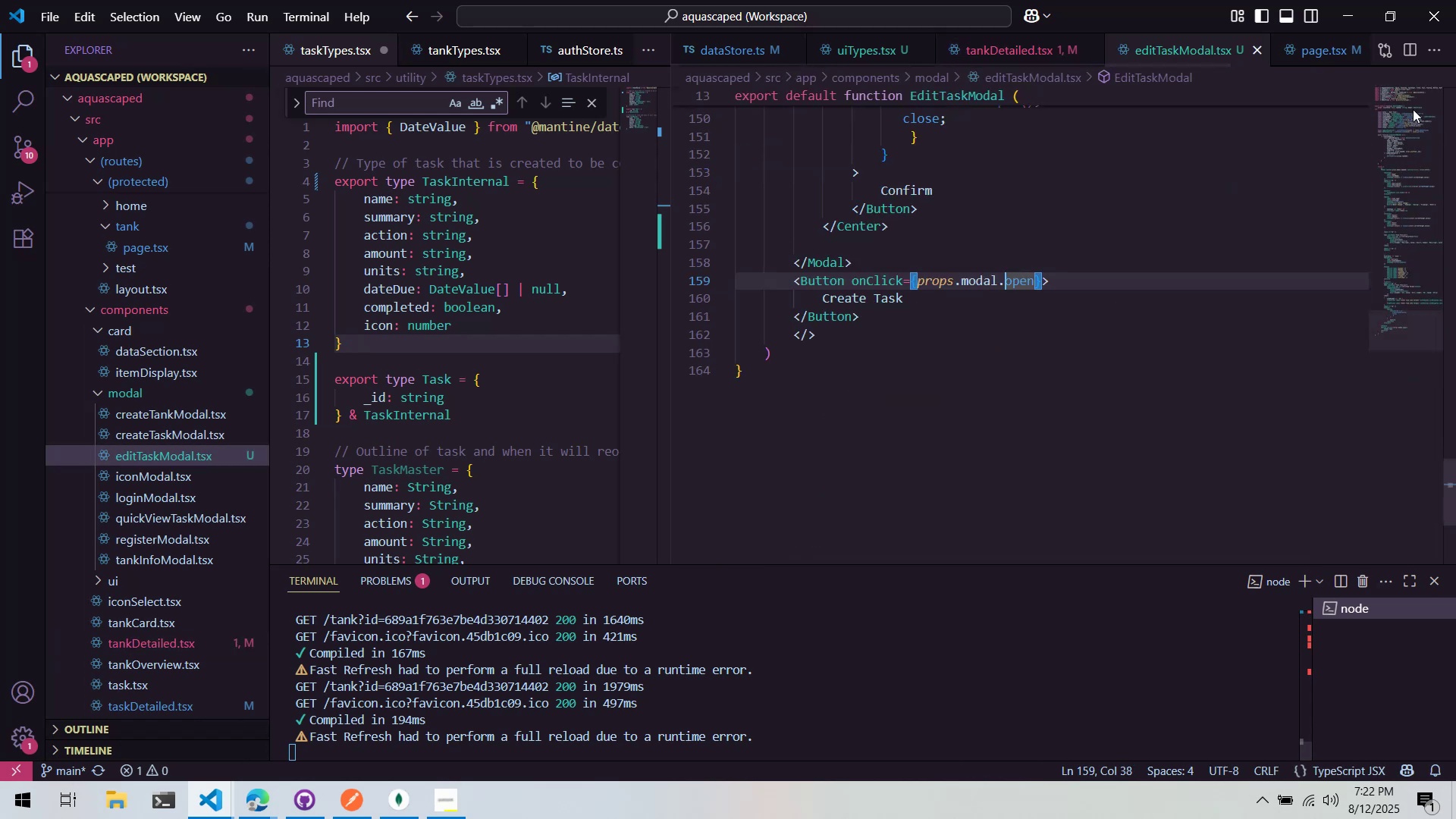 
left_click([1413, 109])
 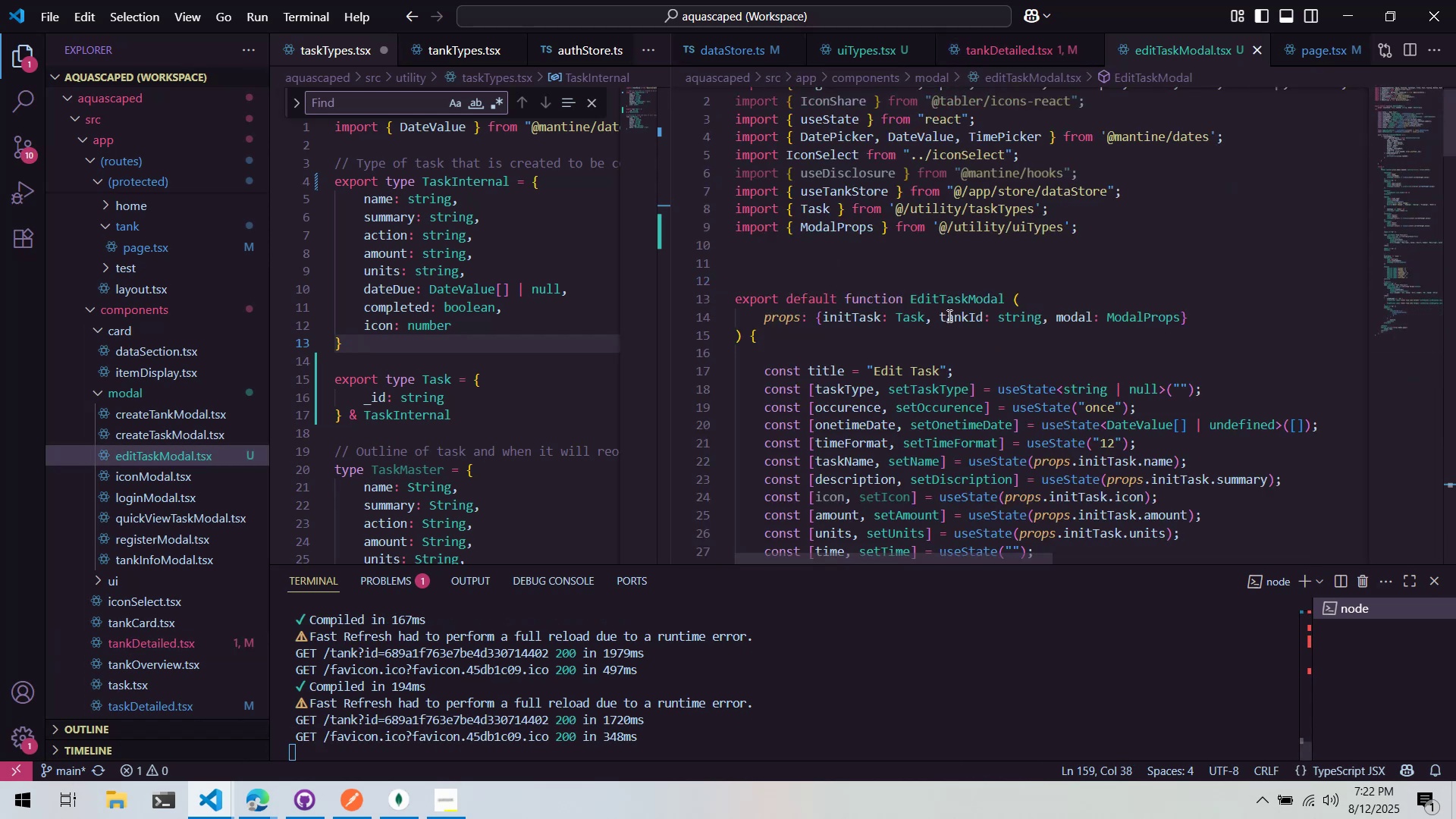 
left_click([927, 325])
 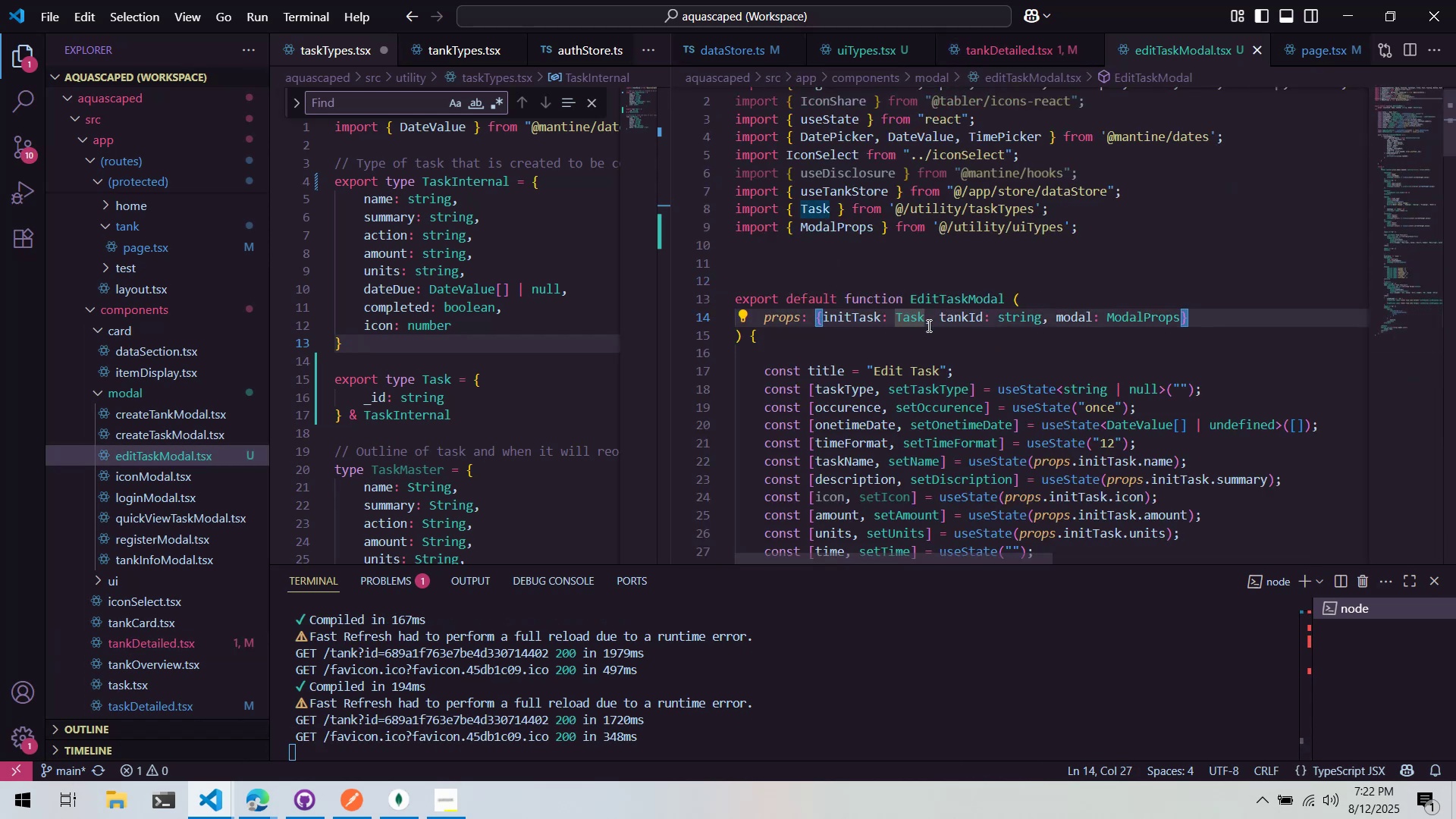 
type( | )
key(Backspace)
type( null)
 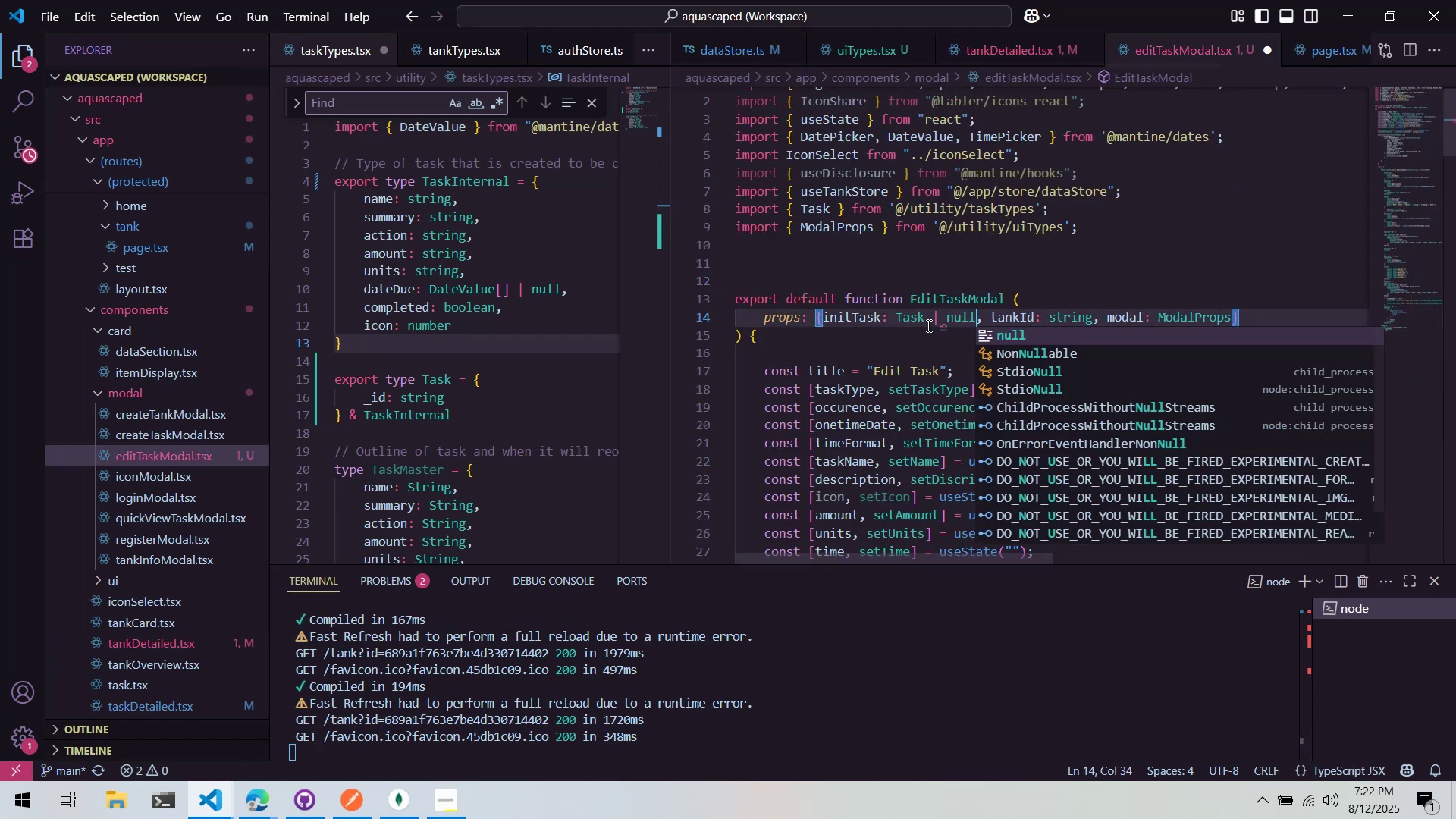 
left_click([968, 297])
 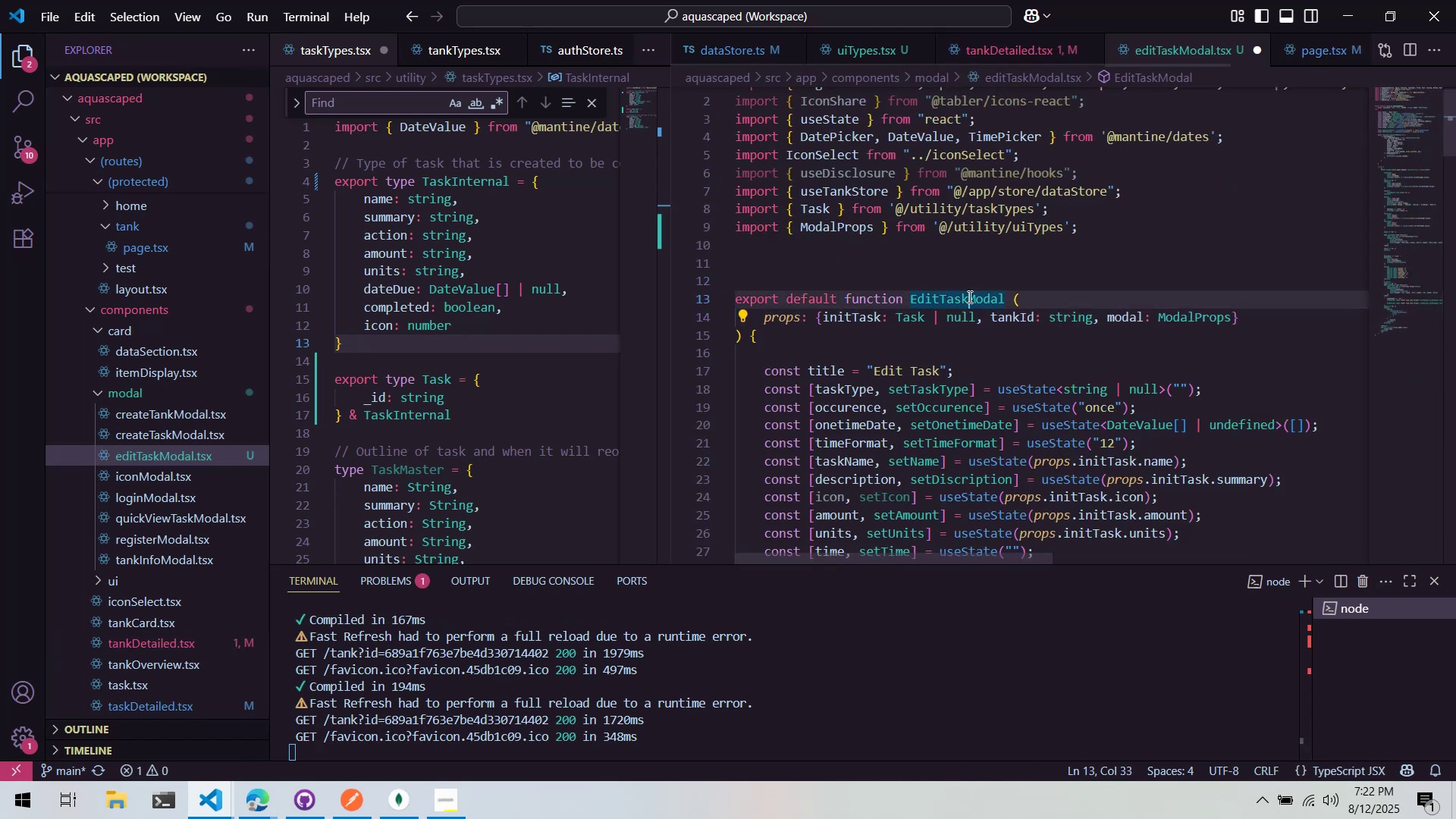 
key(Control+ControlLeft)
 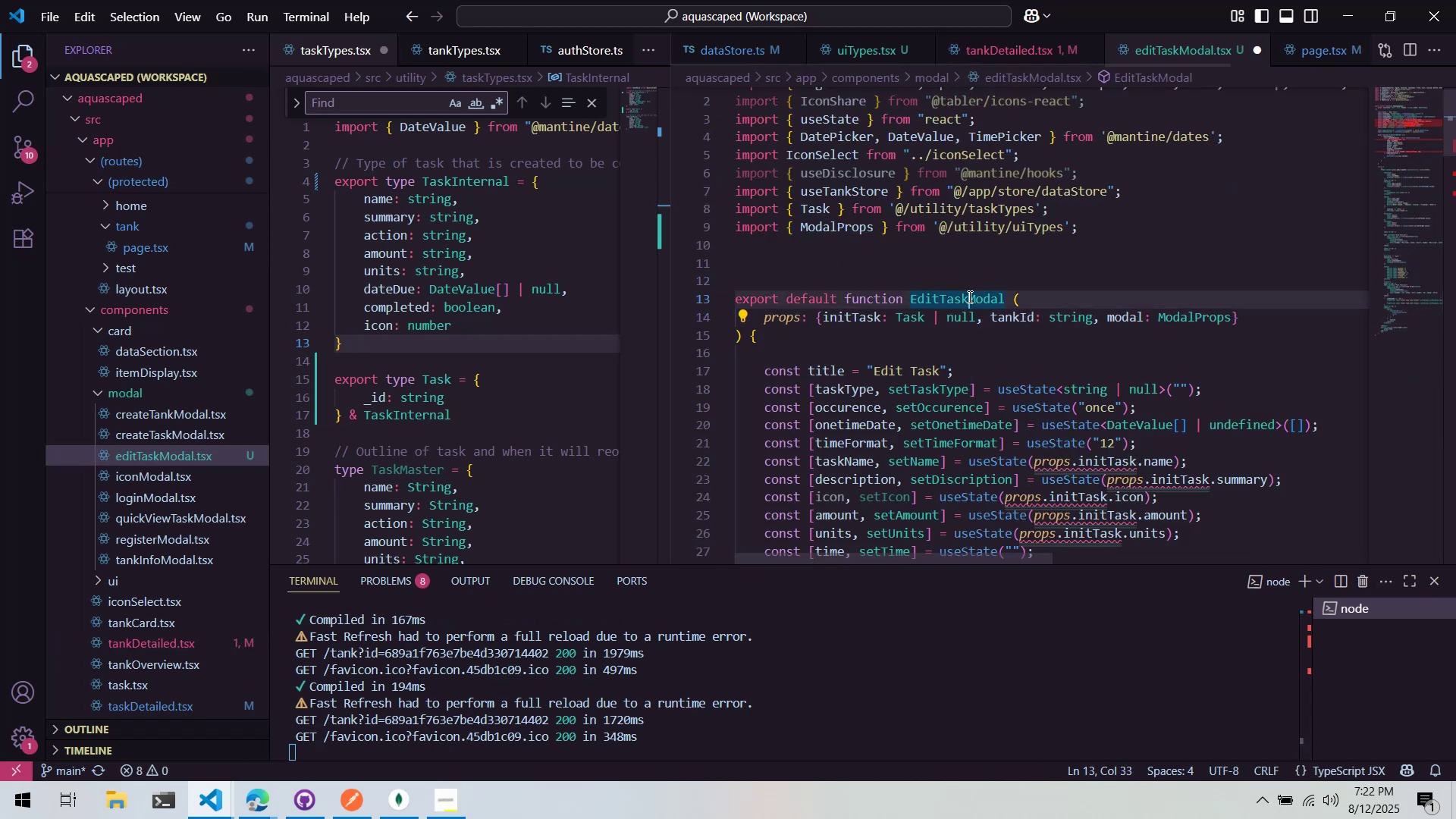 
key(Control+S)
 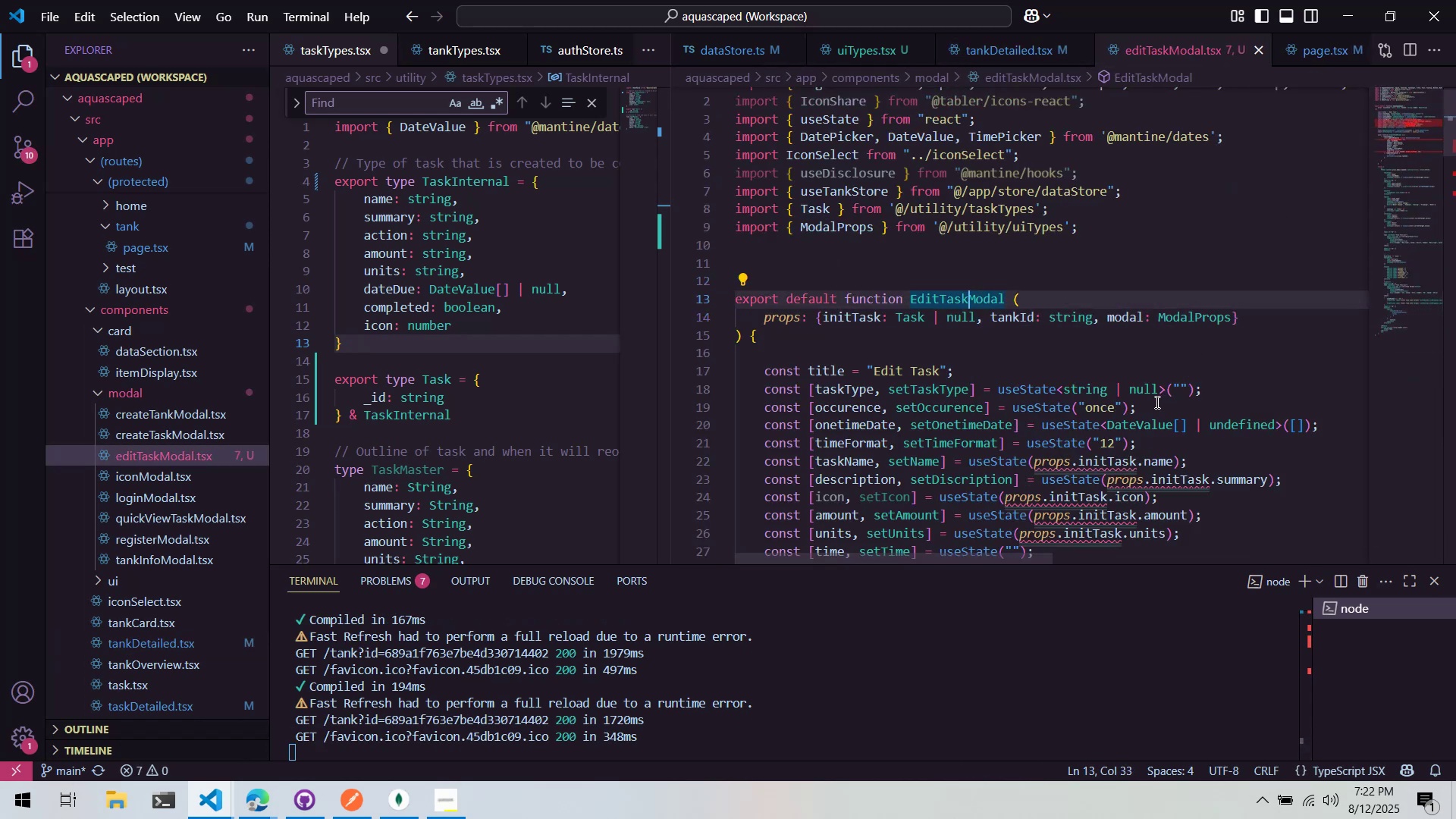 
key(Control+Z)
 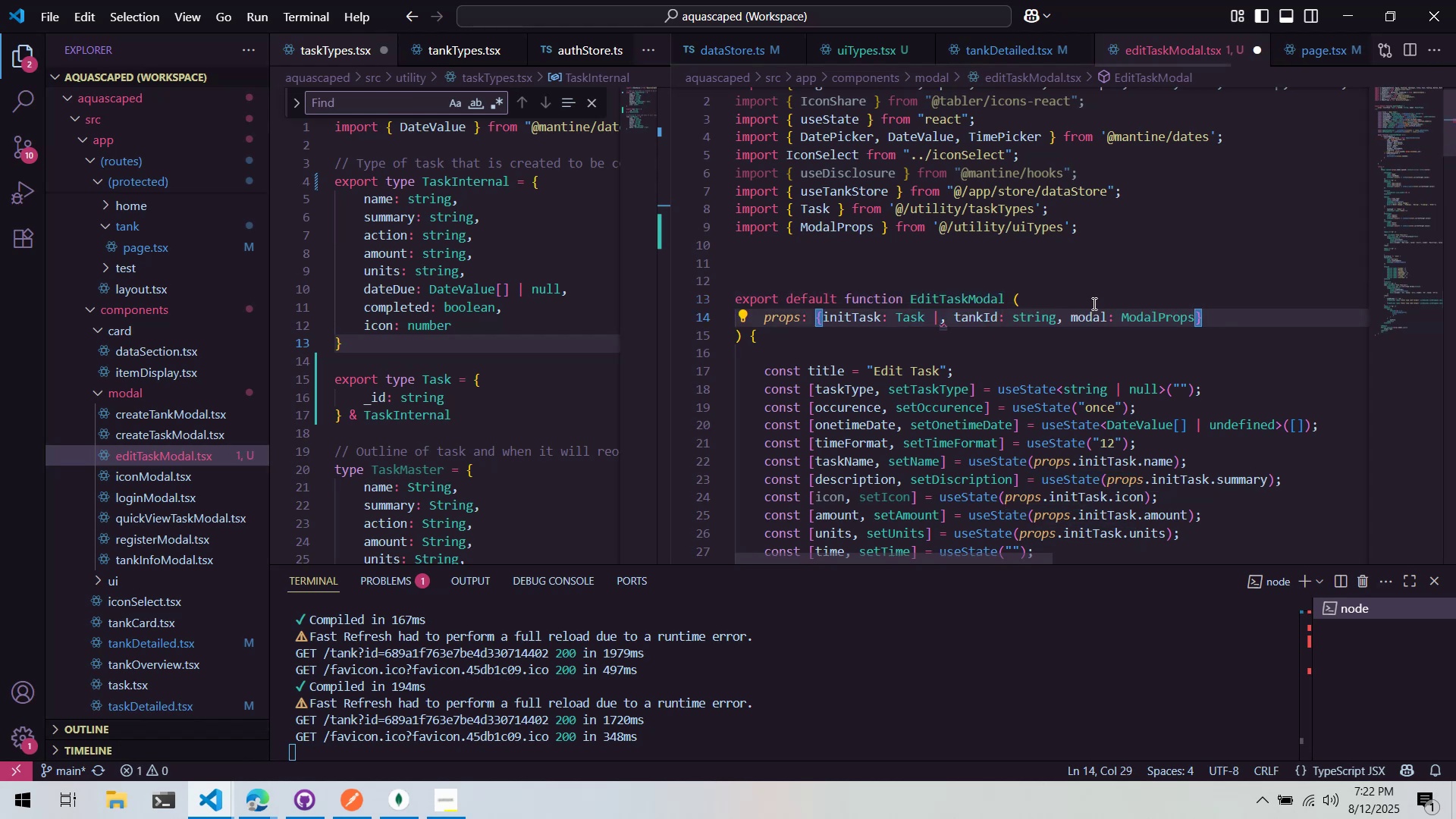 
key(Control+Z)
 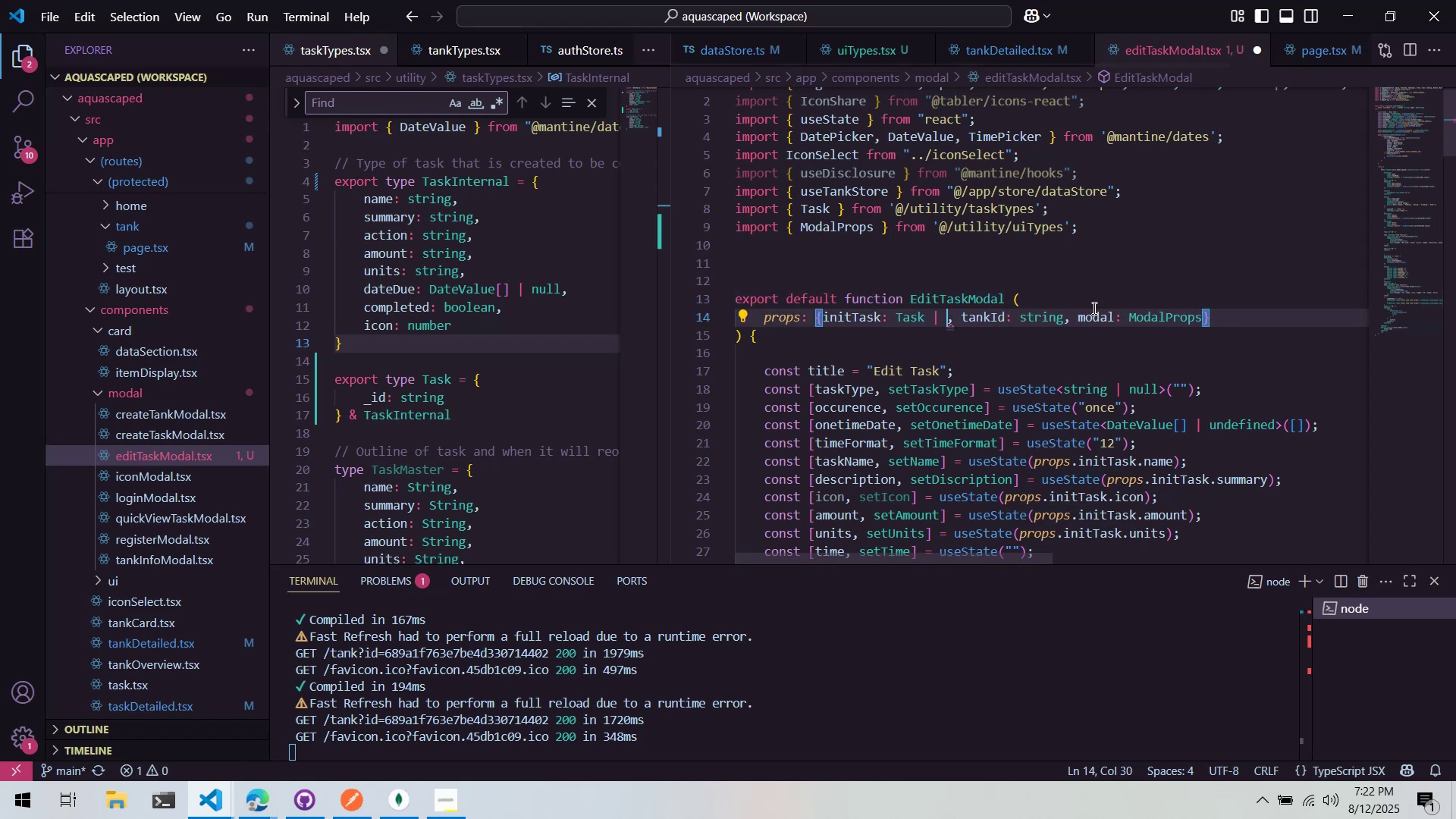 
key(Control+Z)
 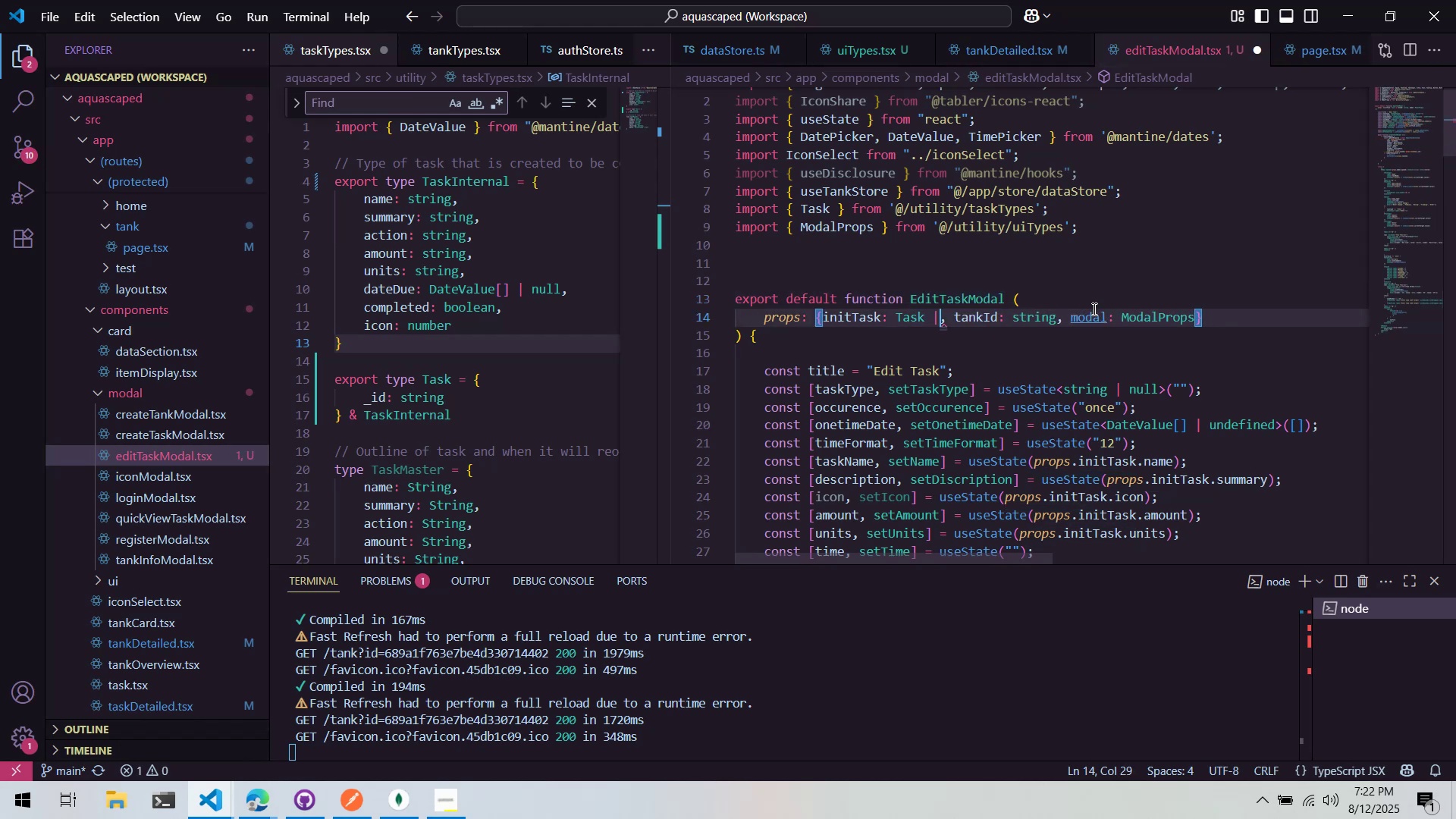 
key(Control+Z)
 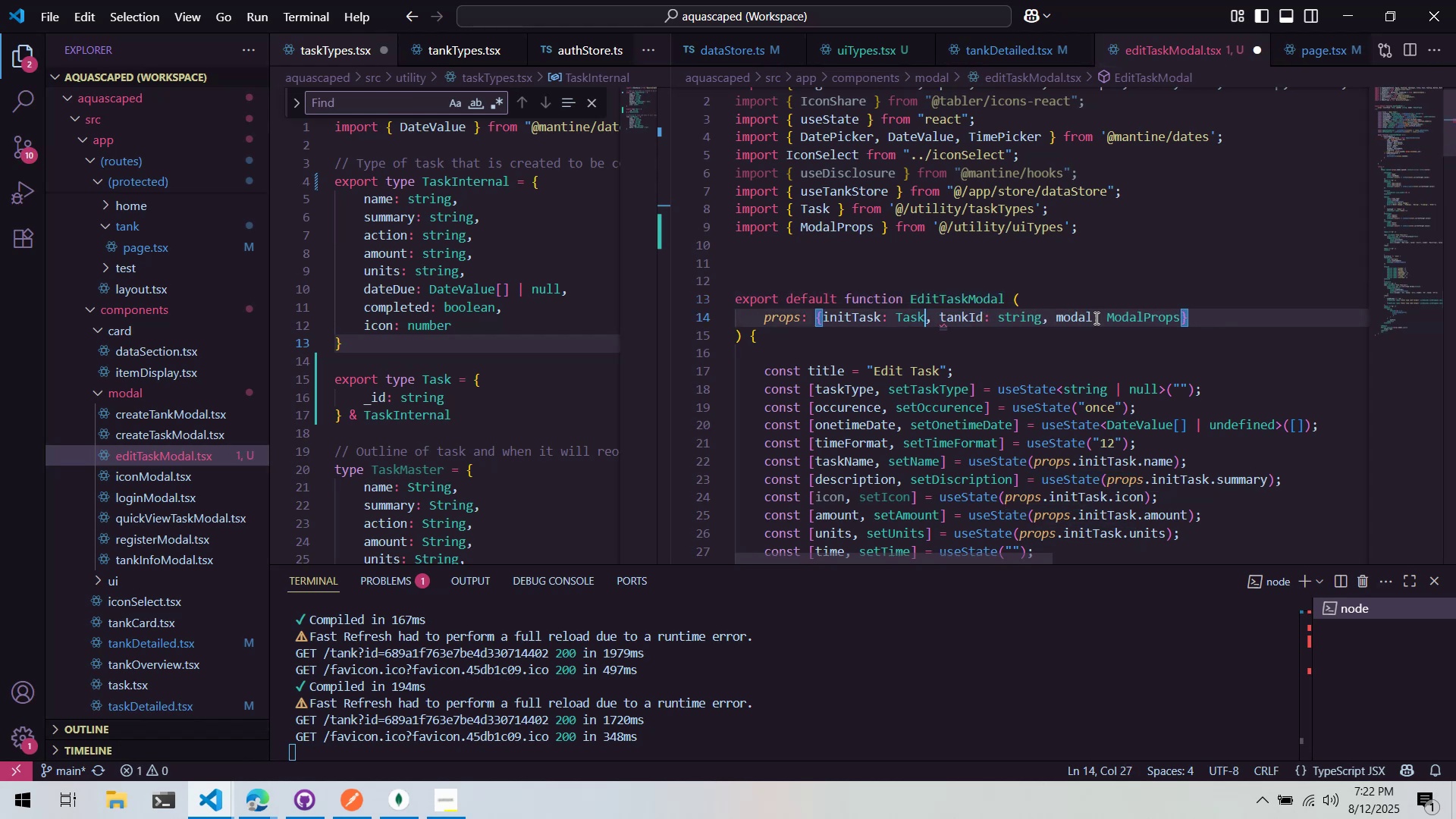 
key(Control+ControlLeft)
 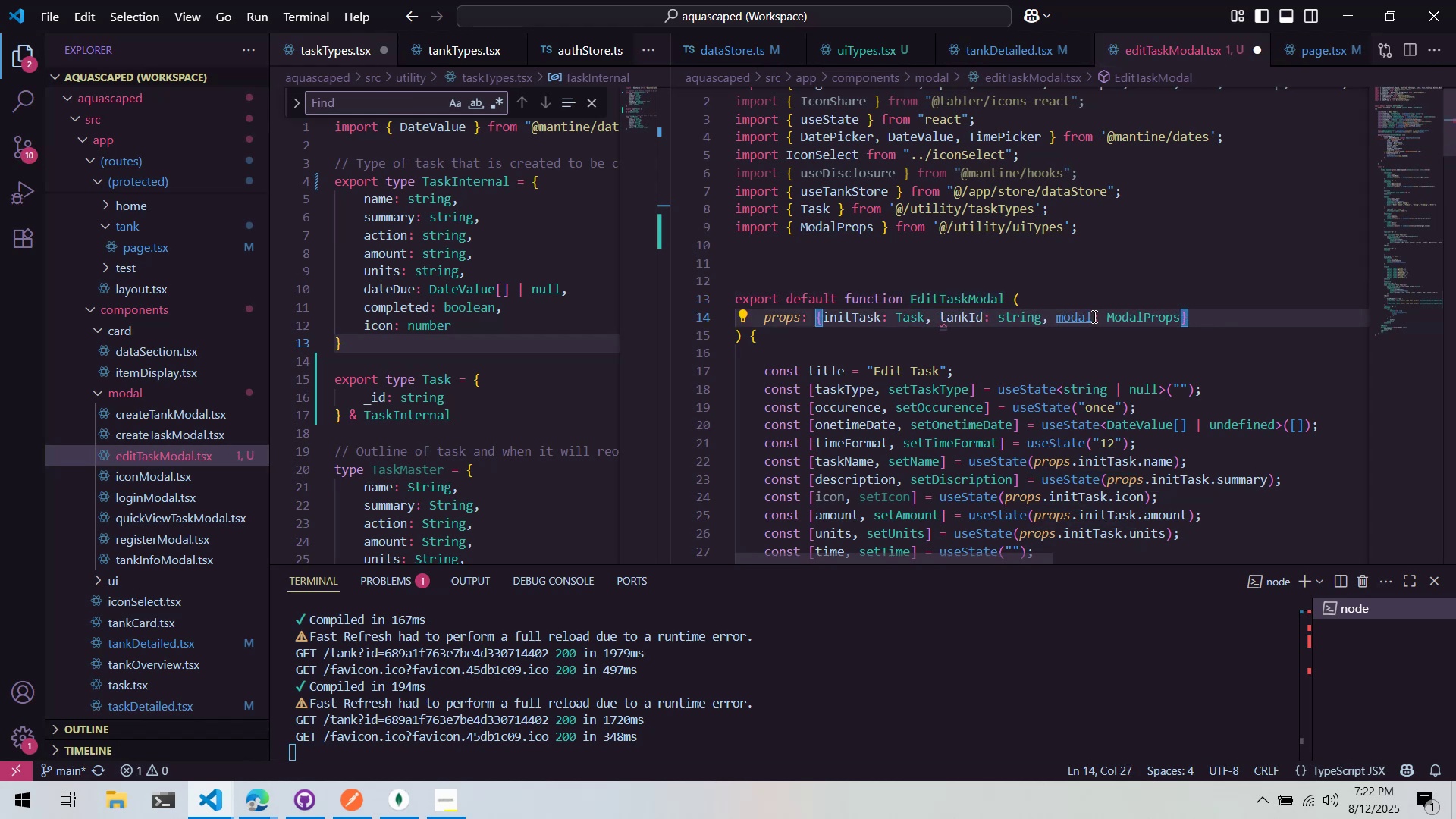 
key(Control+S)
 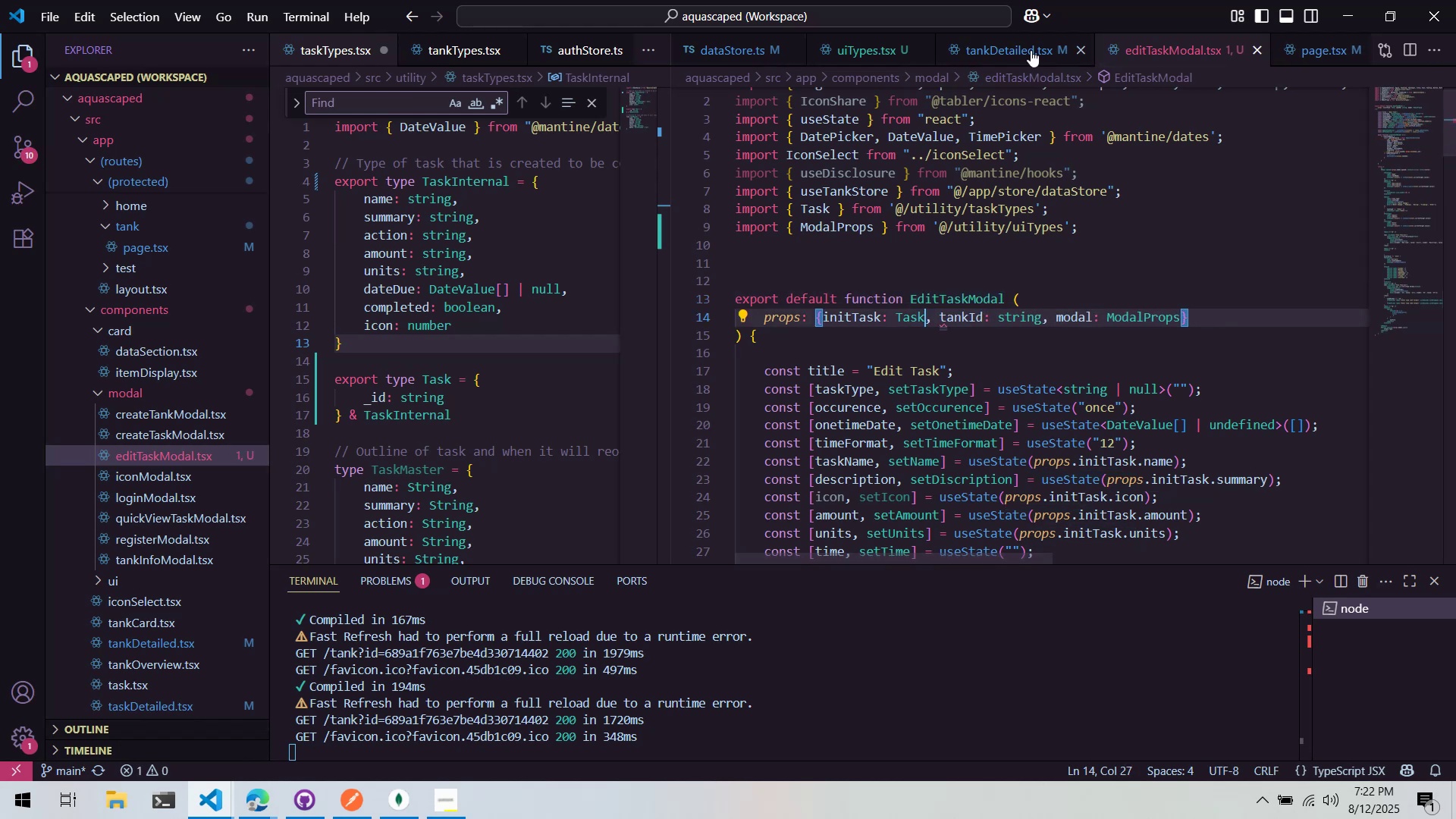 
left_click([1029, 46])
 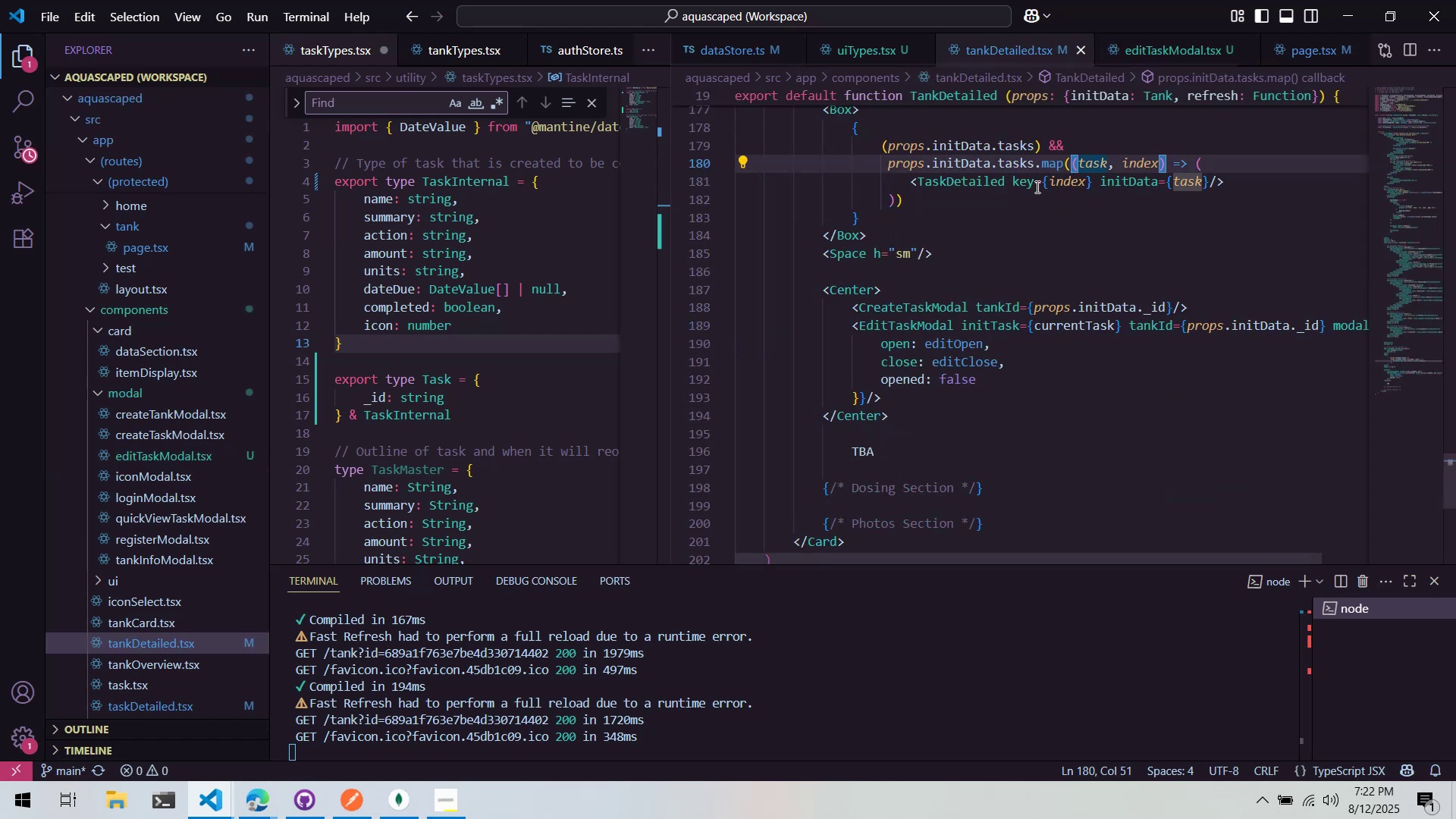 
scroll: coordinate [1039, 187], scroll_direction: up, amount: 1.0
 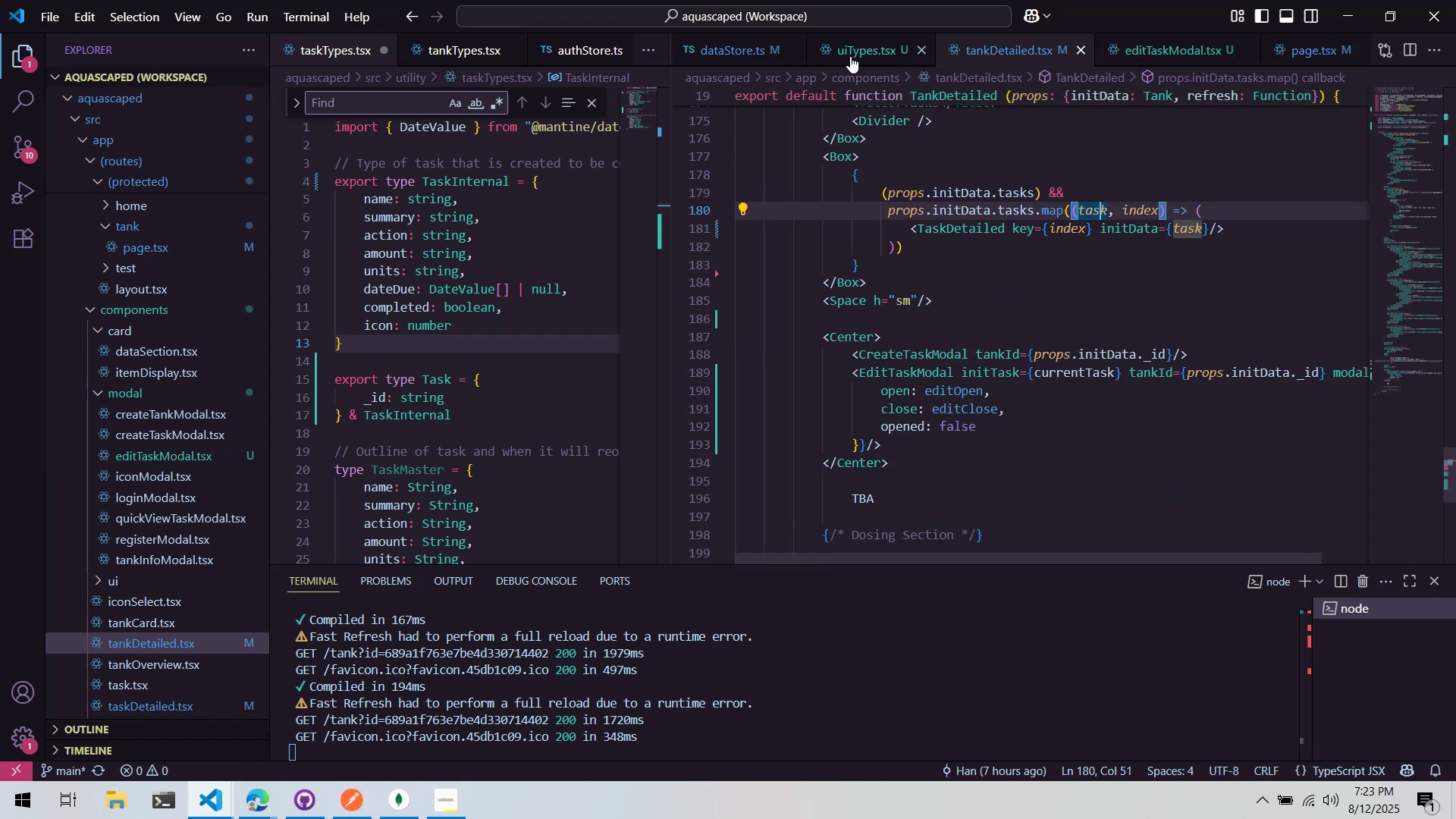 
left_click([843, 41])
 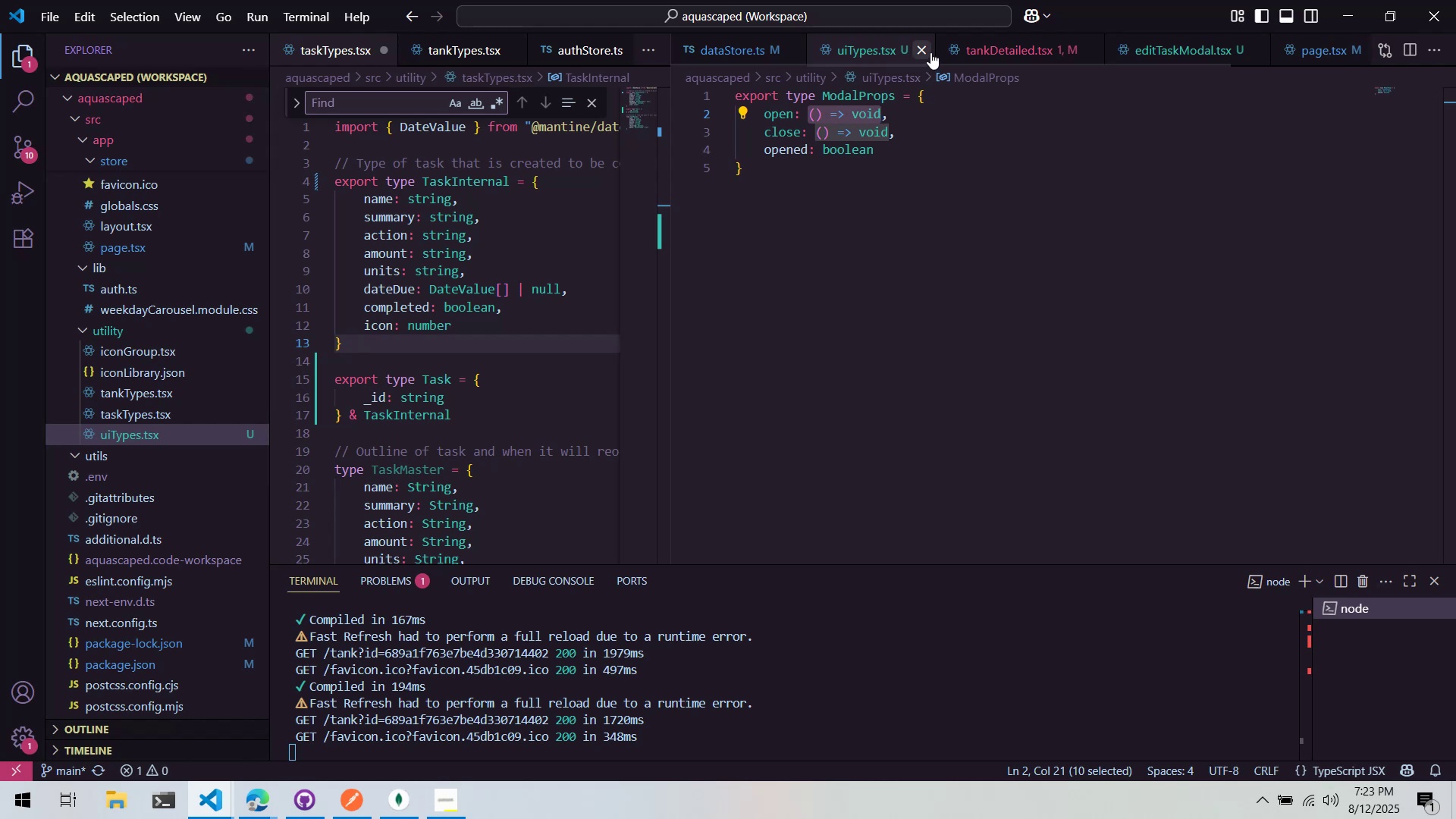 
left_click([1042, 48])
 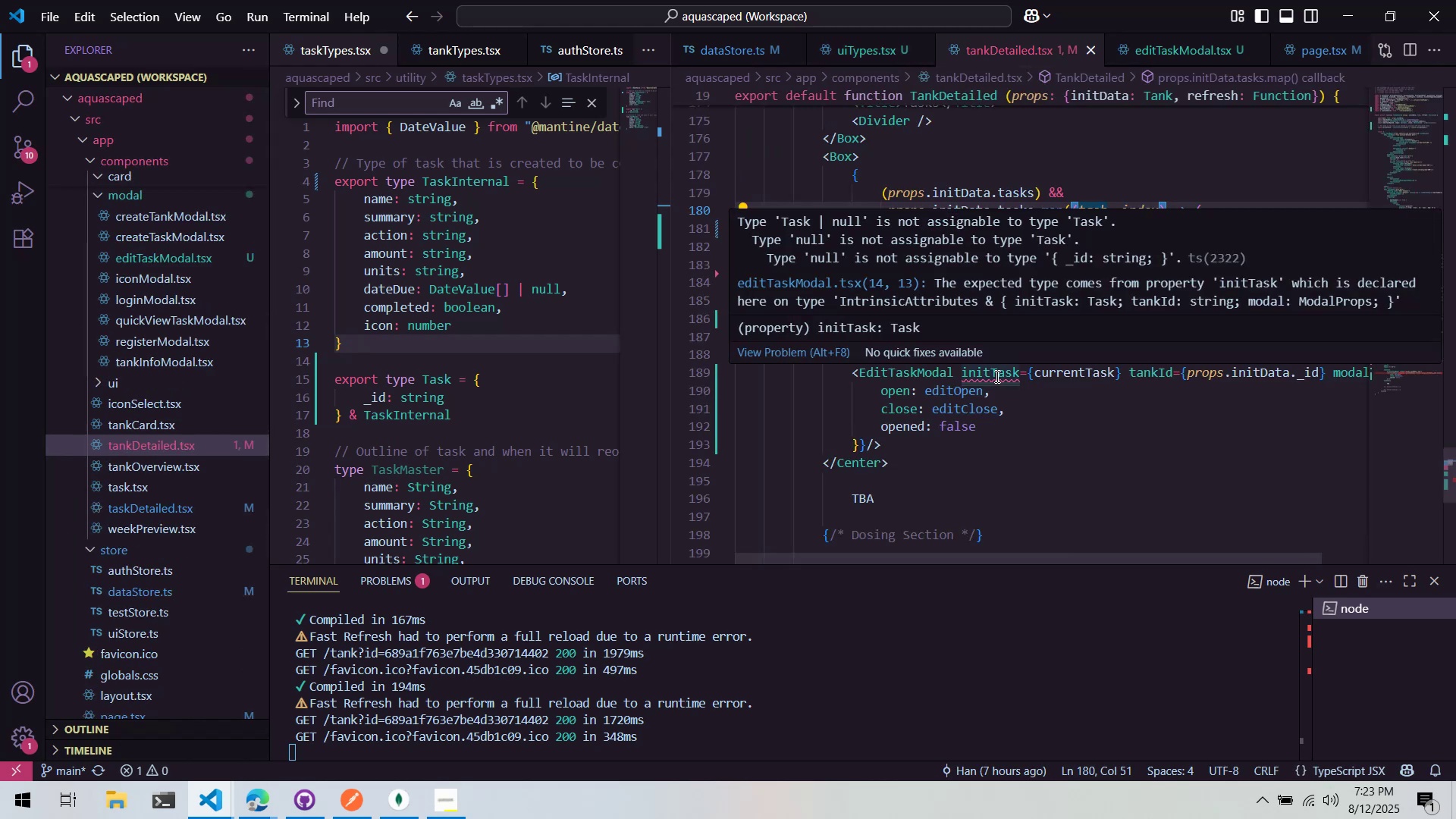 
left_click([1112, 413])
 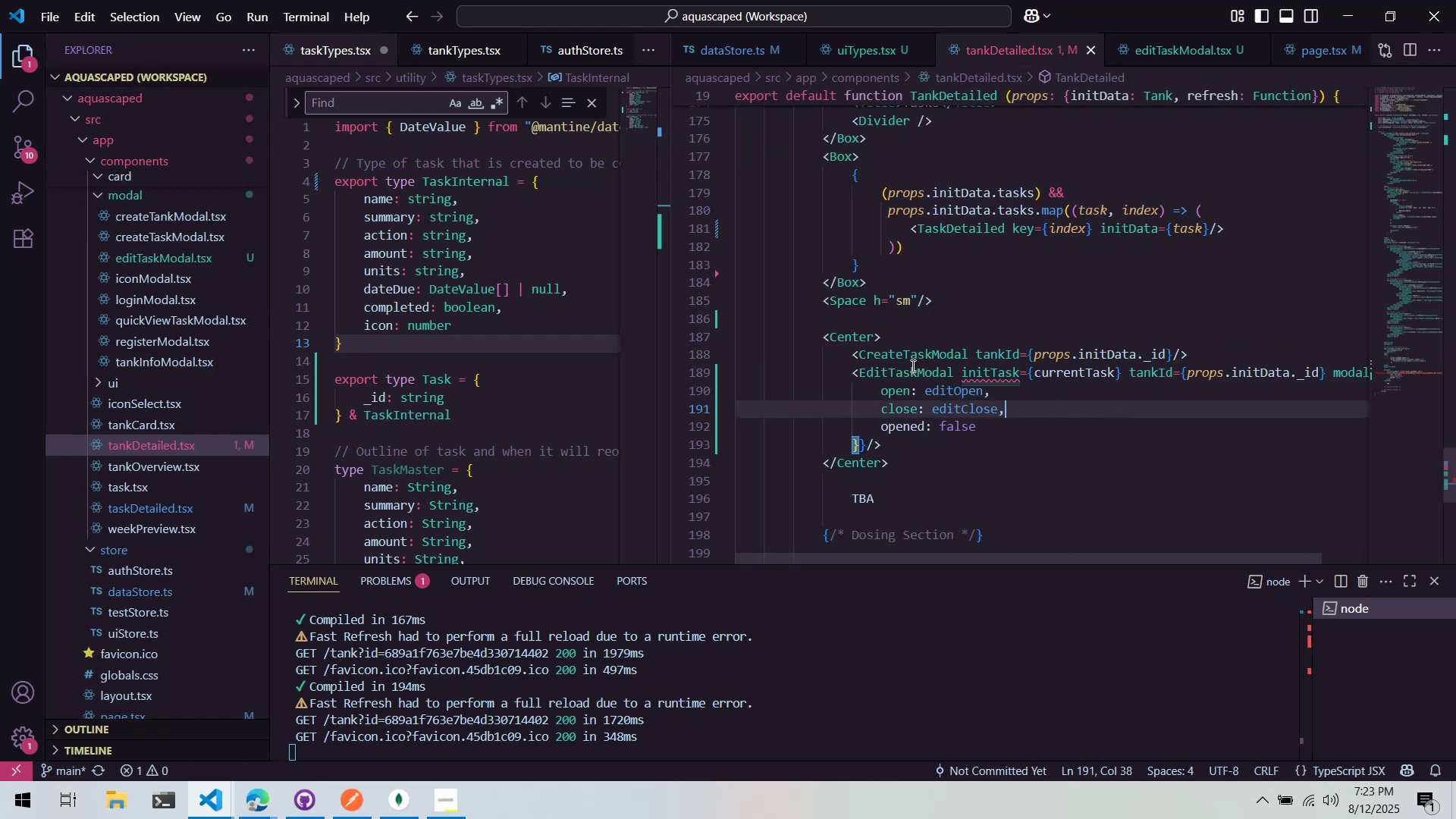 
left_click([1163, 43])
 